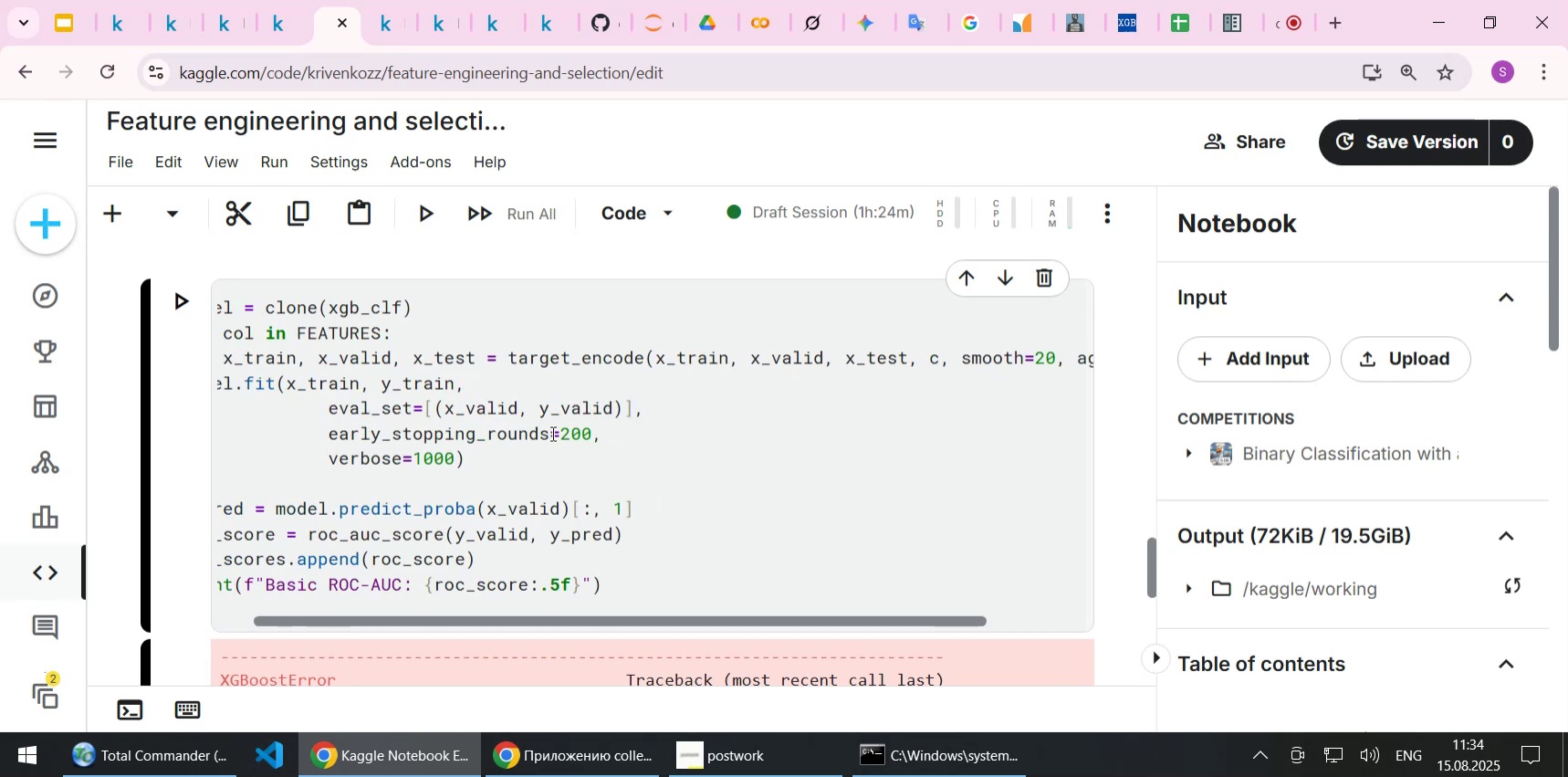 
key(Home)
 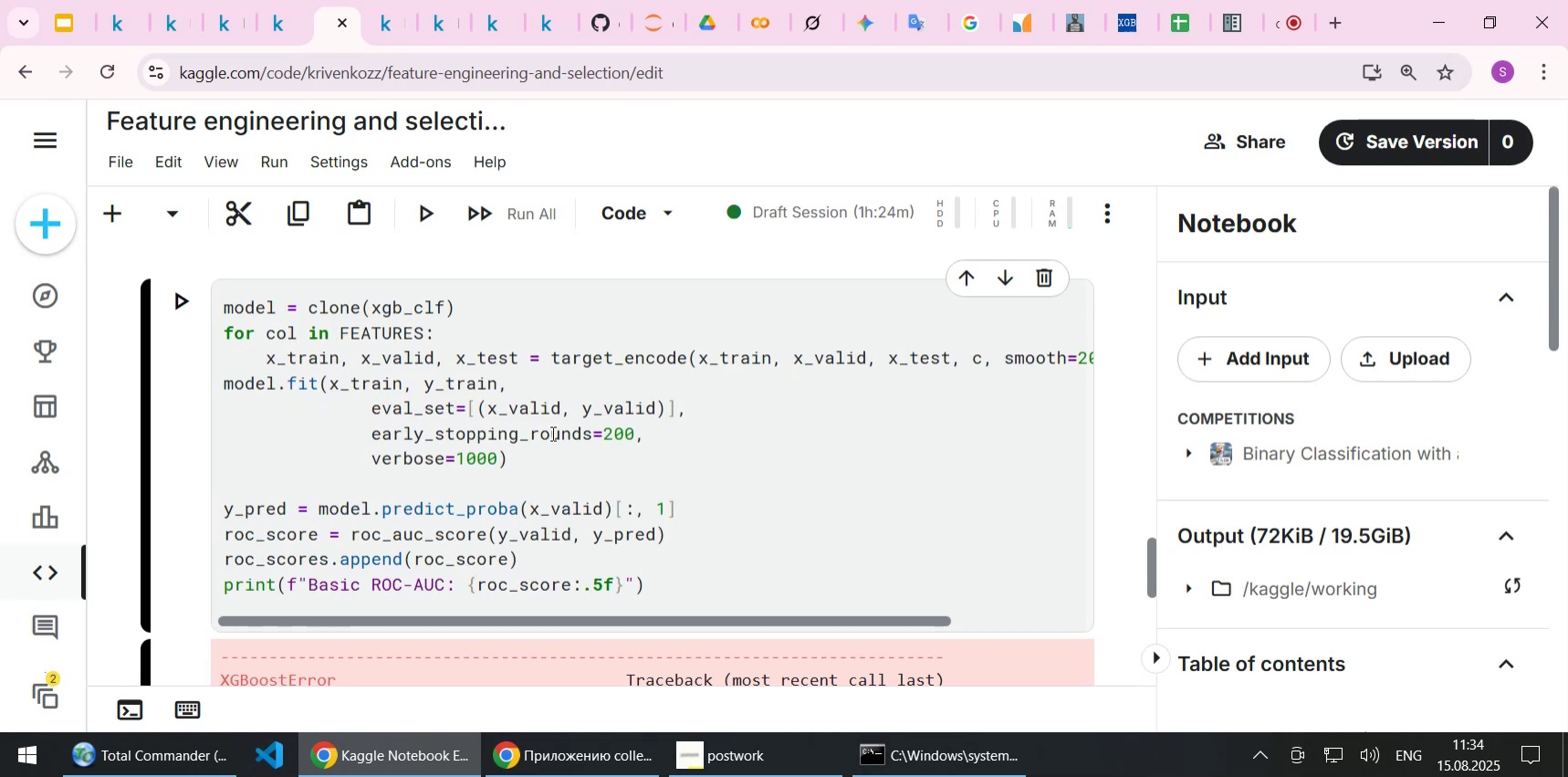 
key(End)
 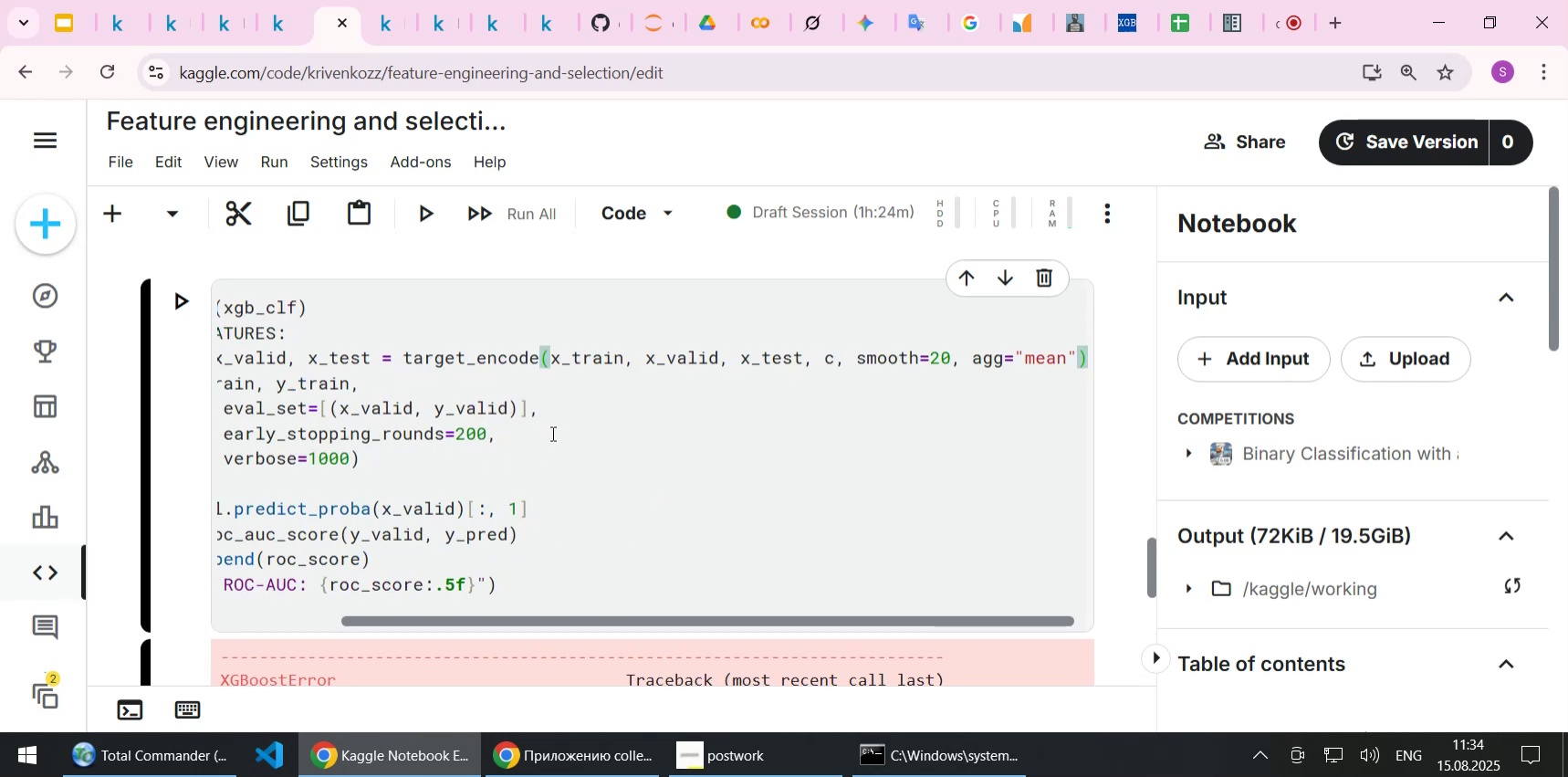 
key(Home)
 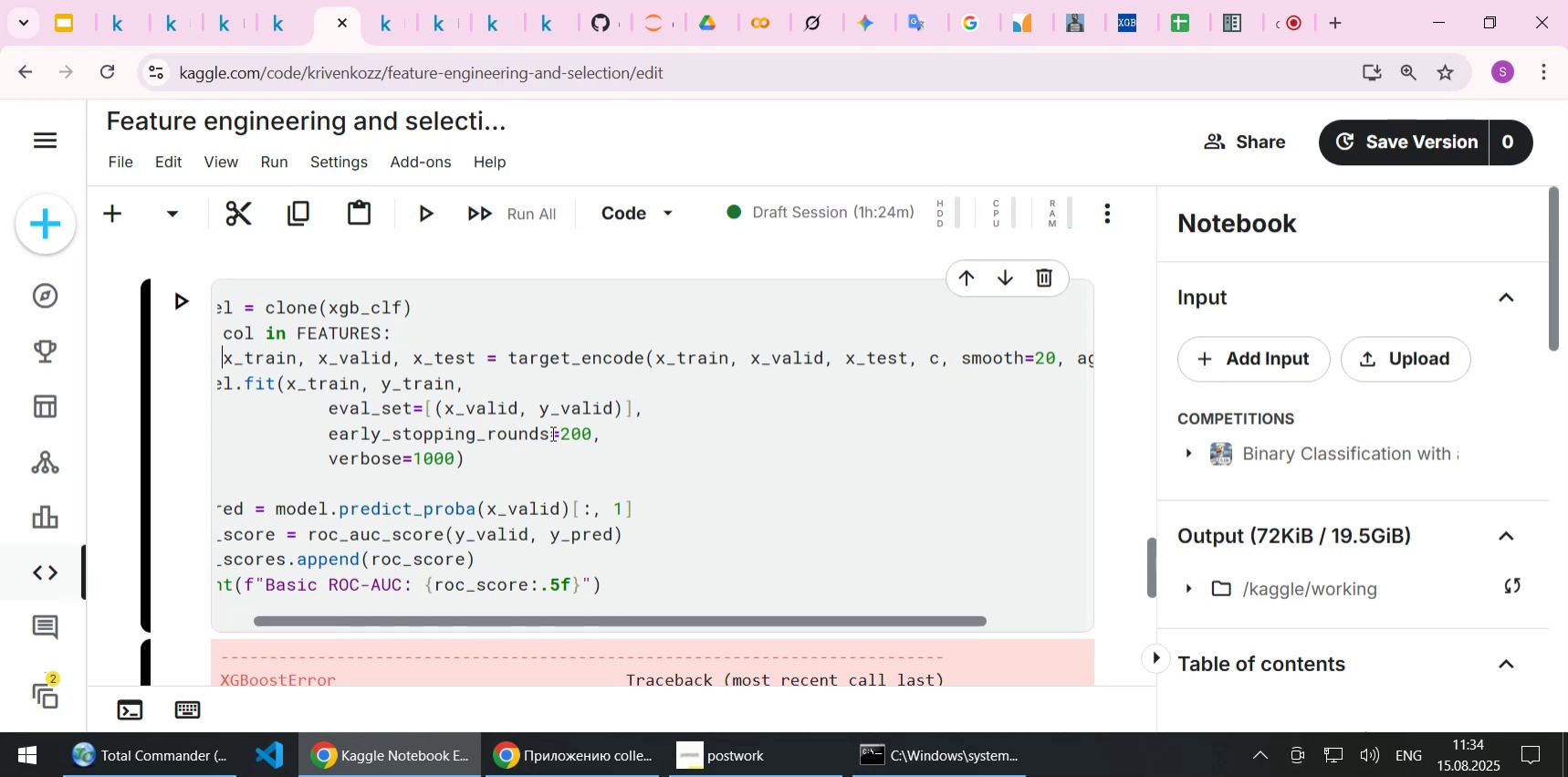 
key(Shift+End)
 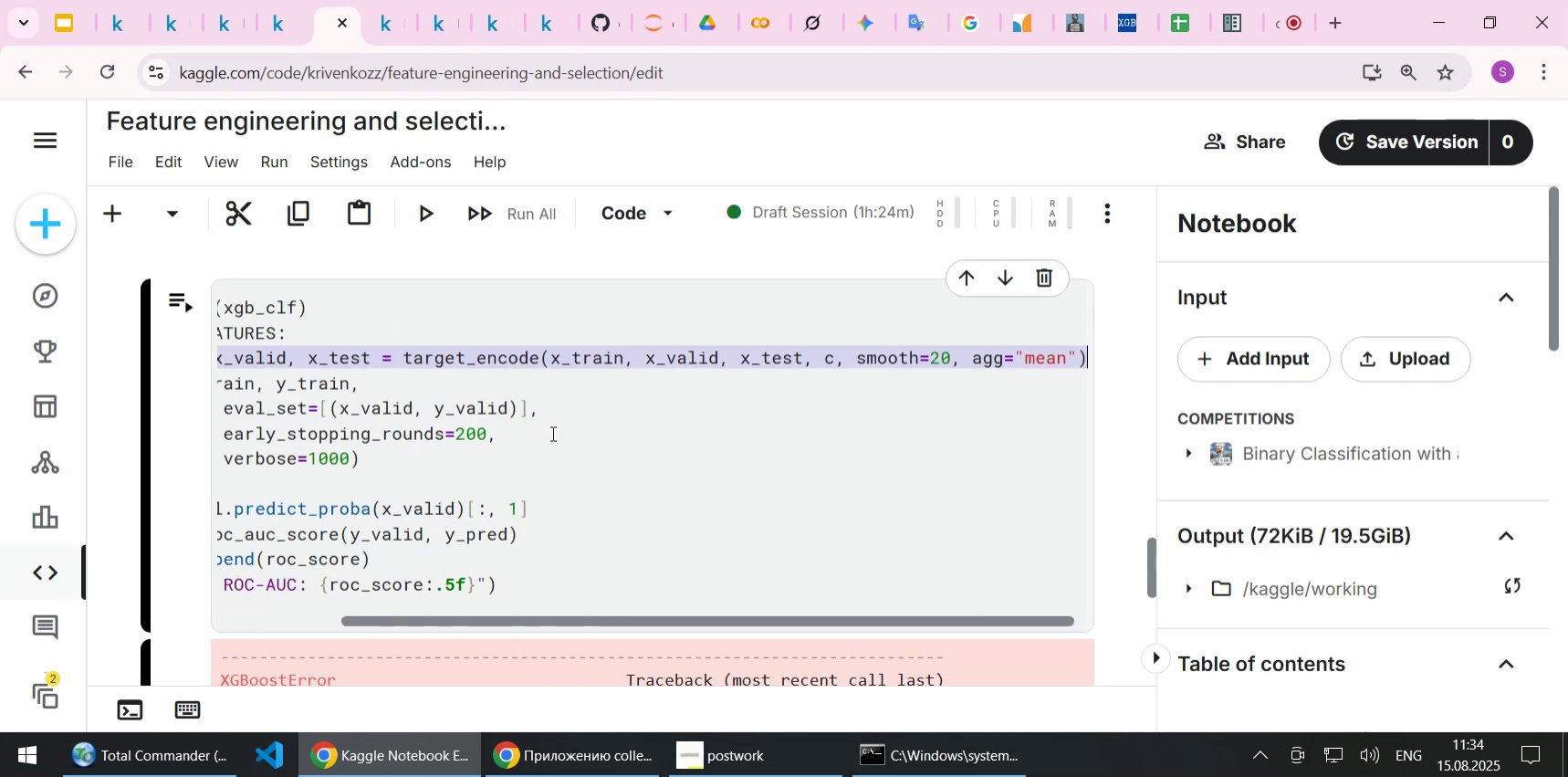 
key(Control+C)
 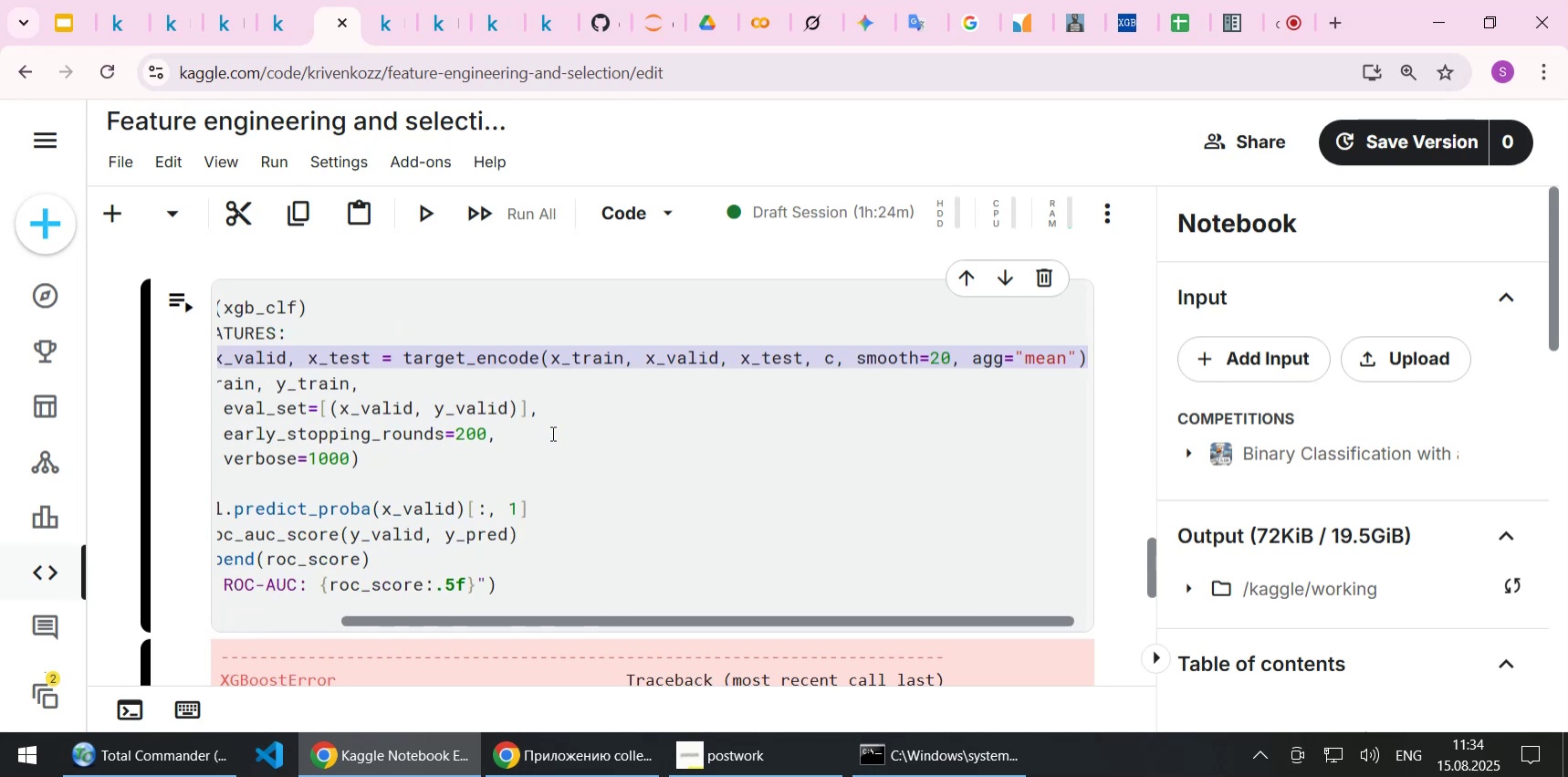 
key(End)
 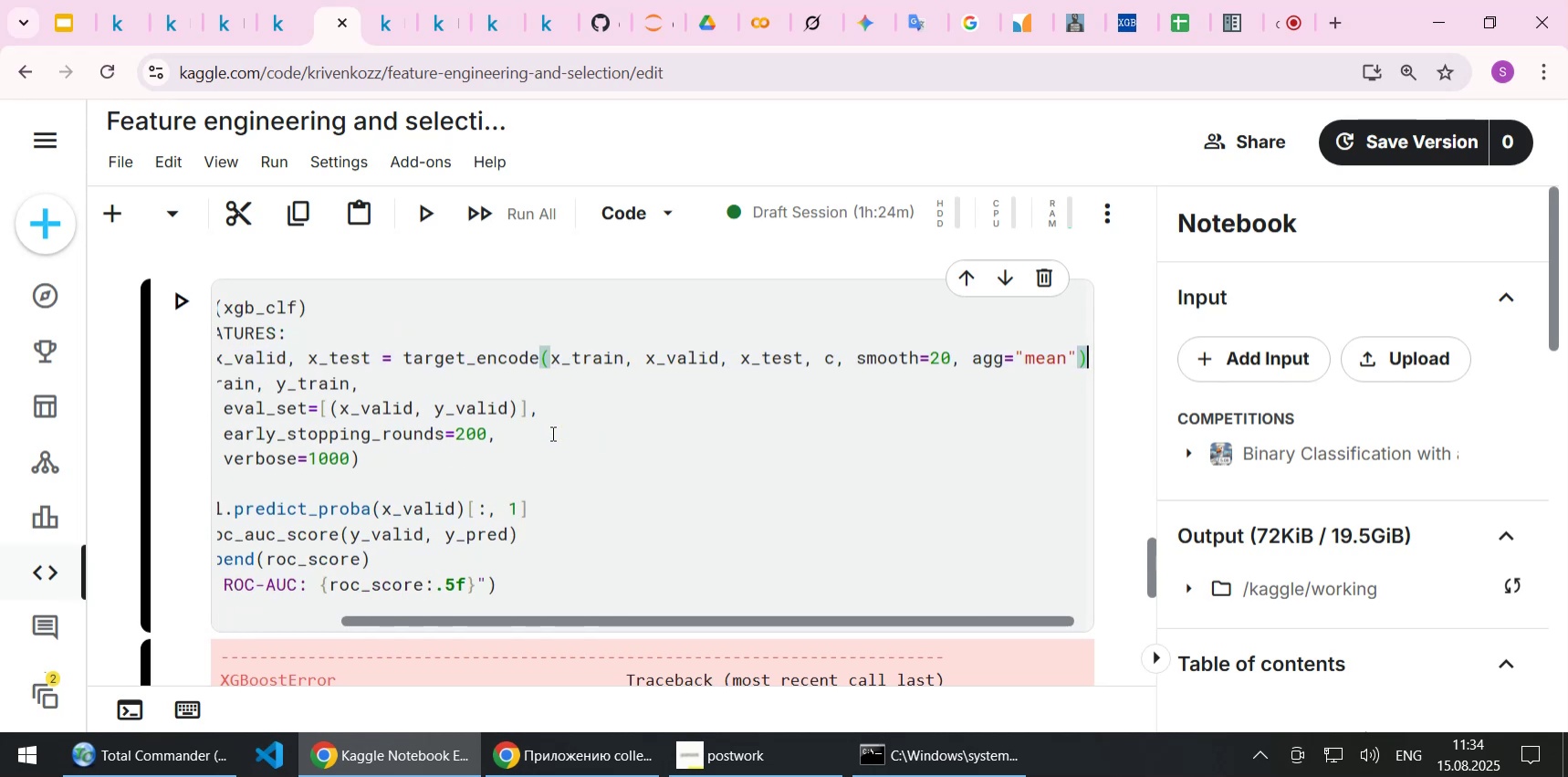 
key(Enter)
 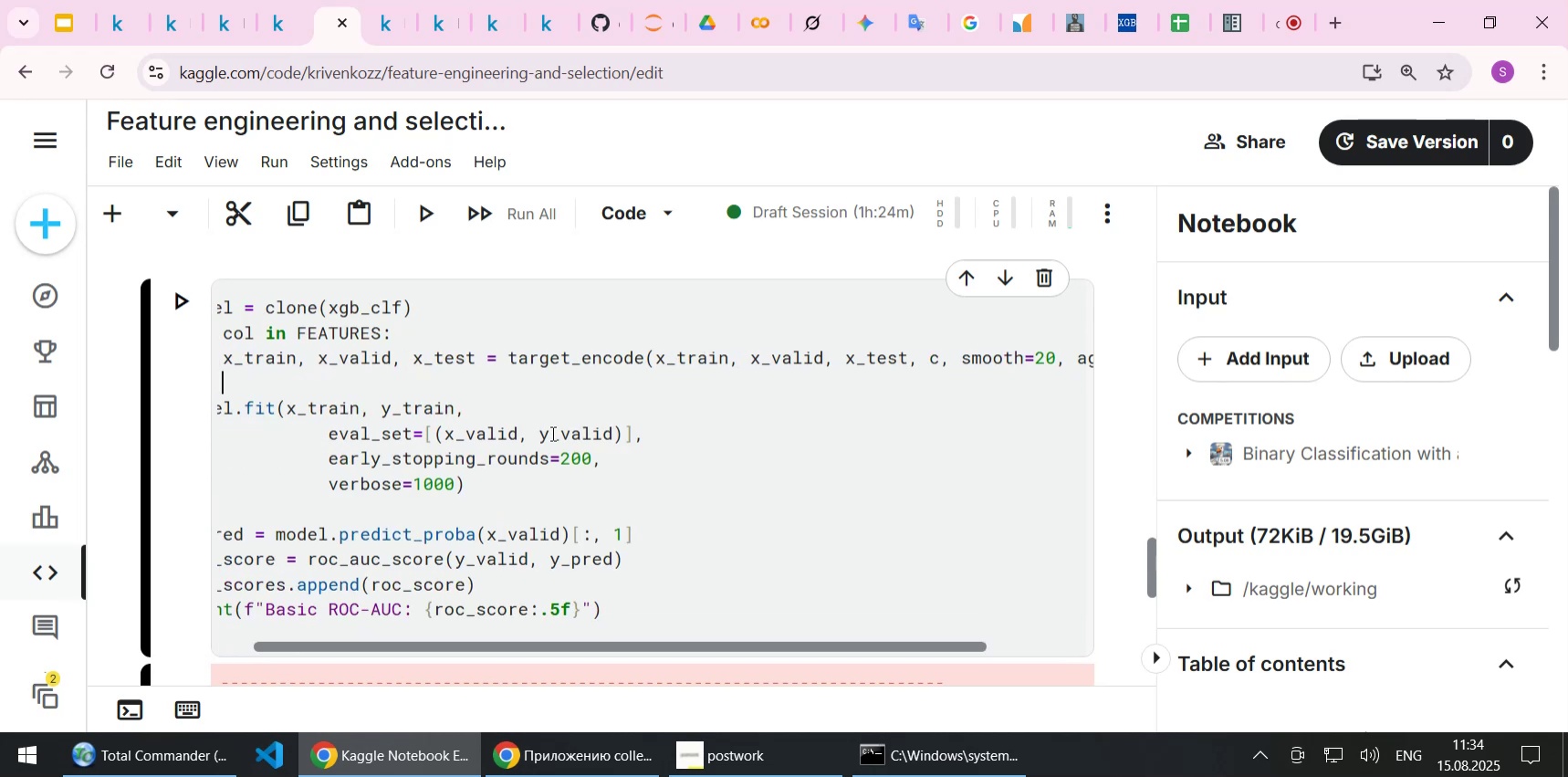 
key(Control+V)
 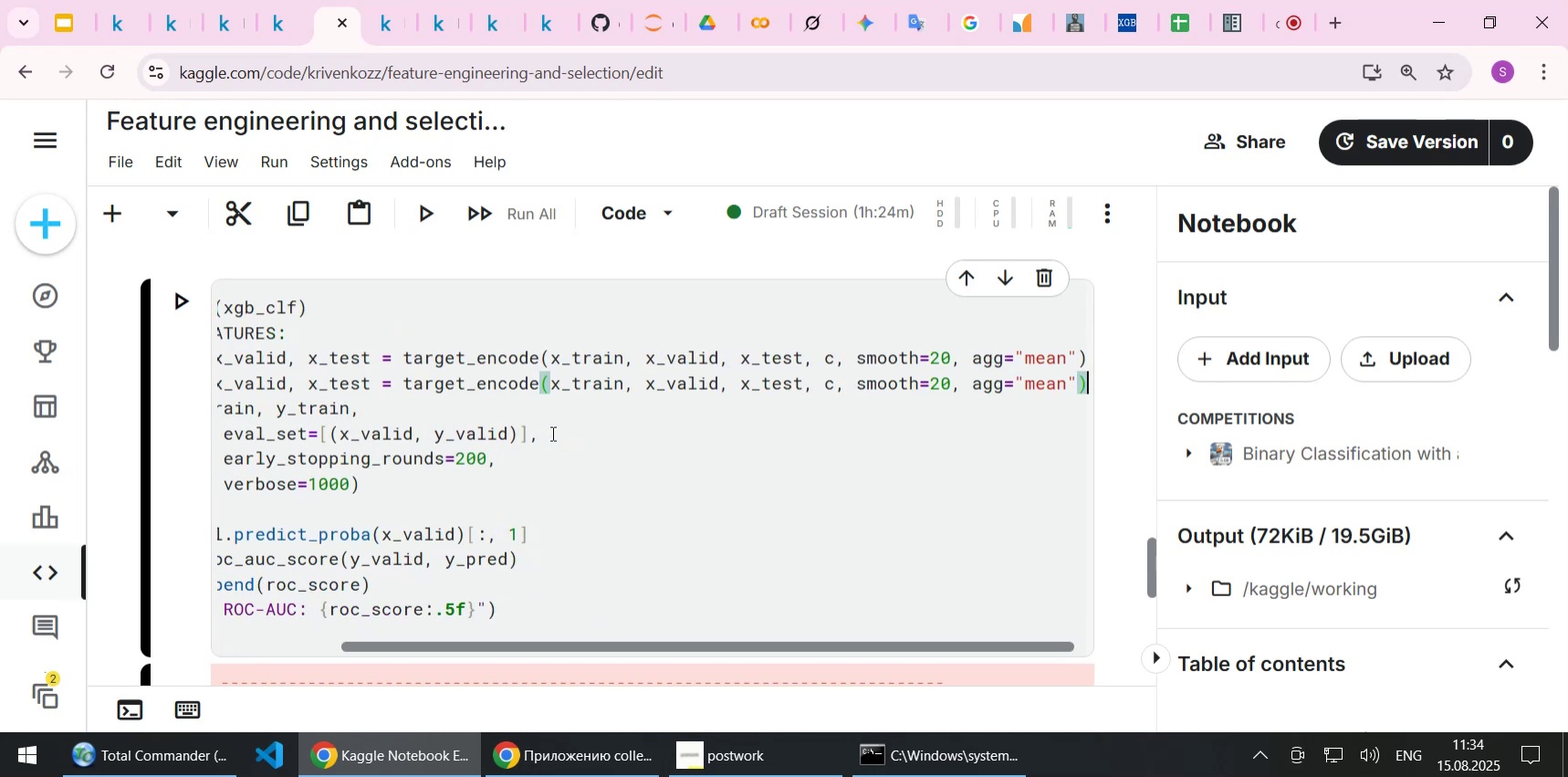 
key(Home)
 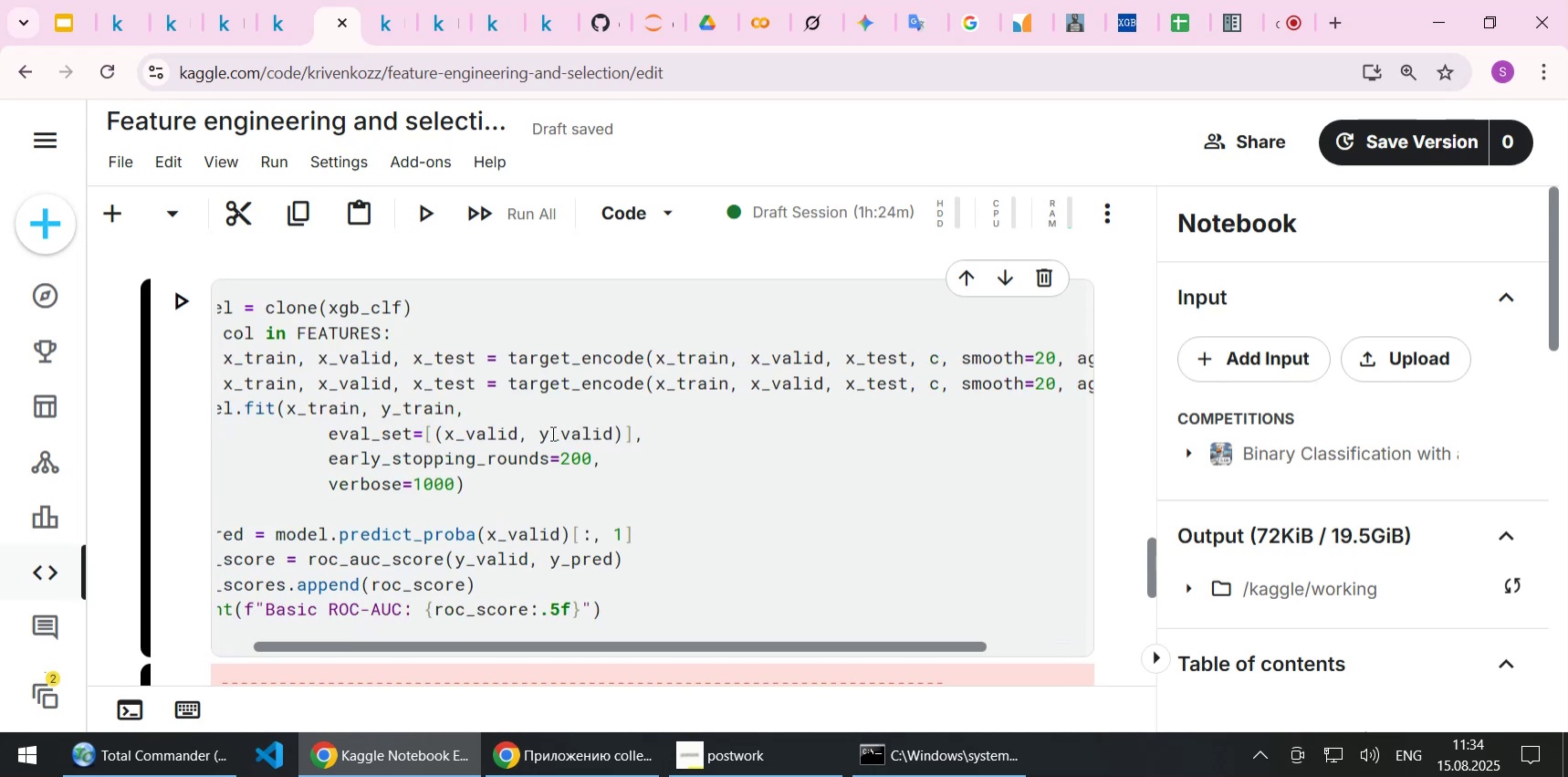 
scroll: coordinate [600, 428], scroll_direction: up, amount: 8.0
 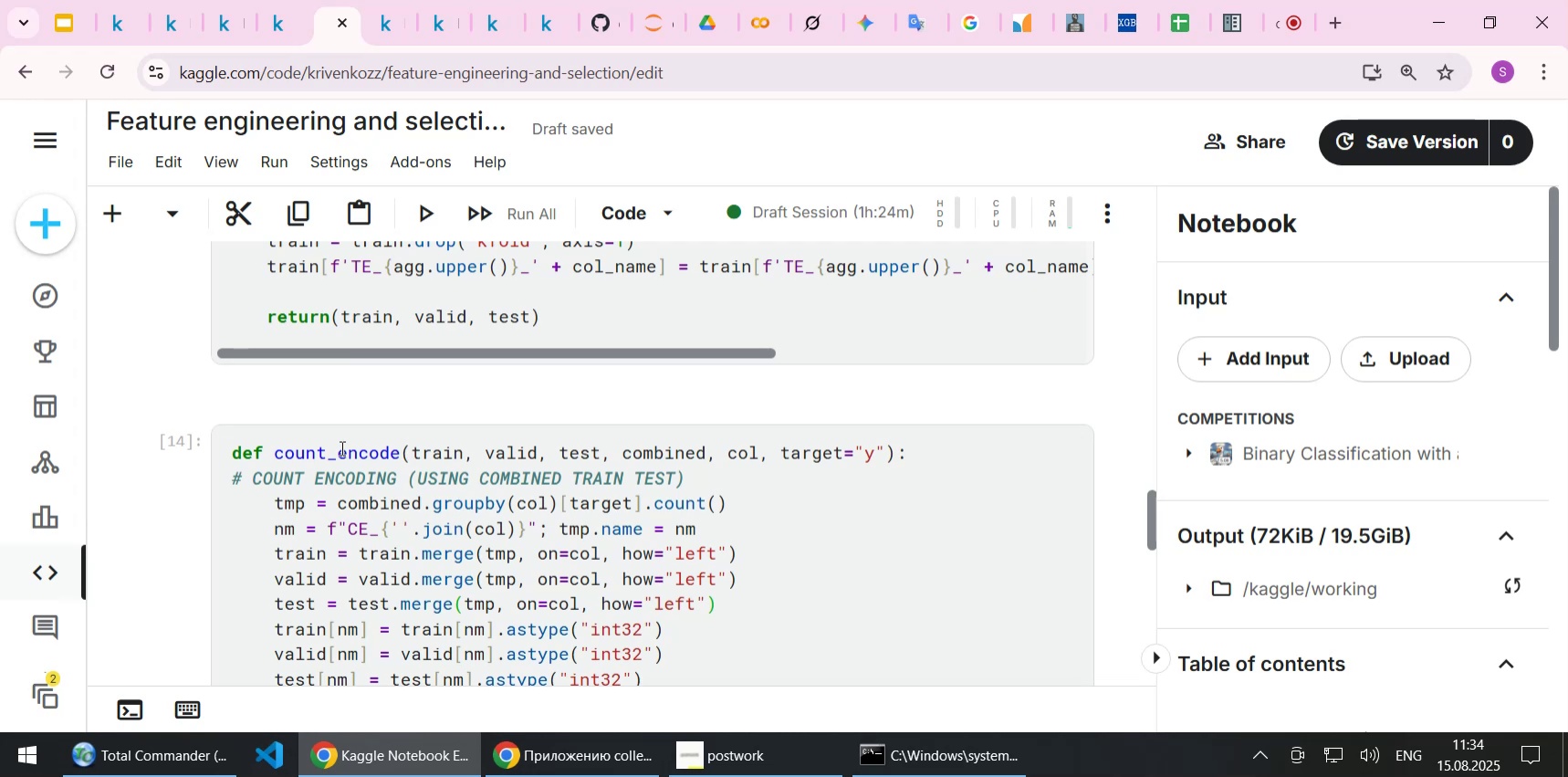 
left_click_drag(start_coordinate=[274, 446], to_coordinate=[894, 451])
 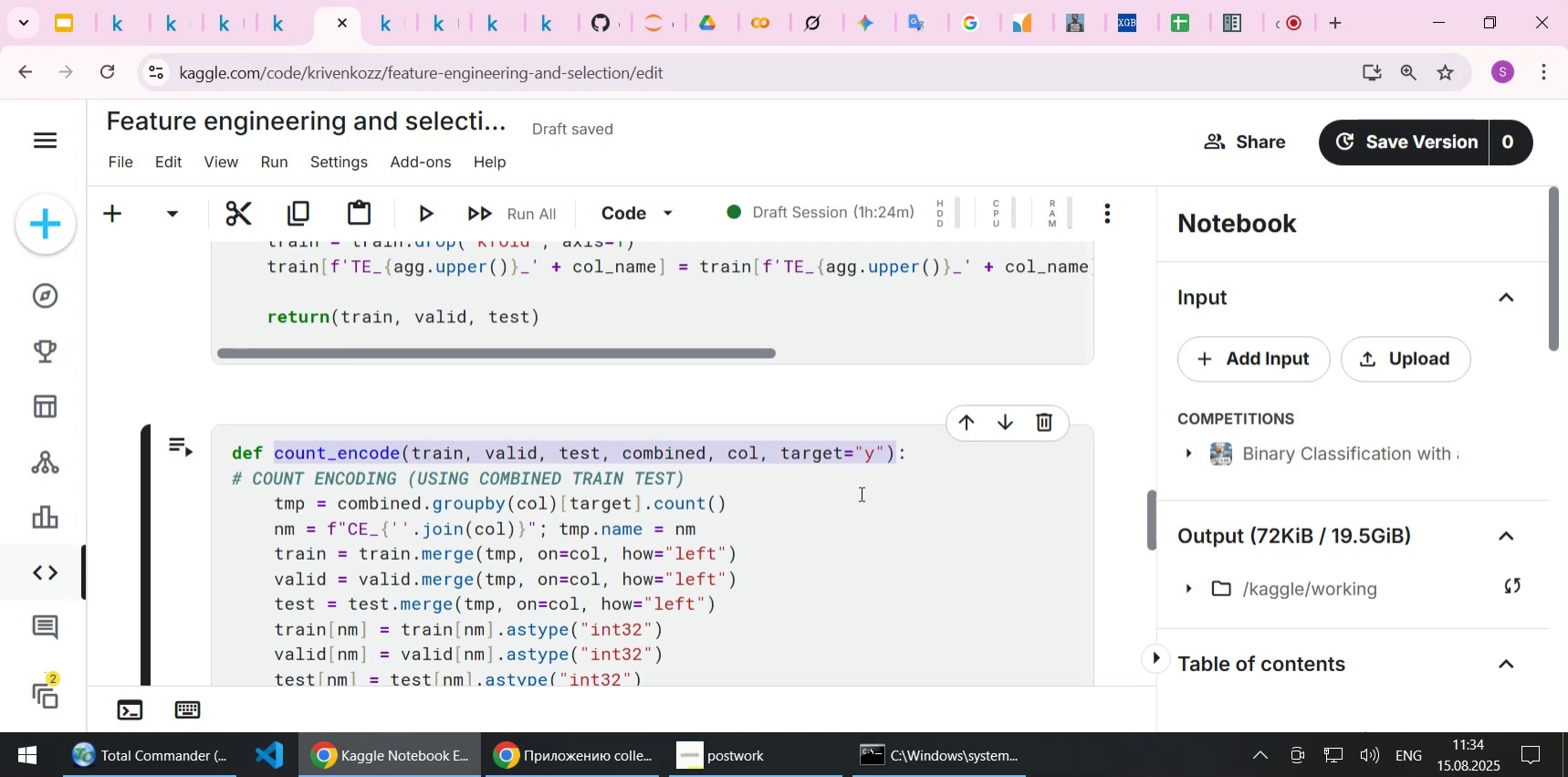 
key(Control+C)
 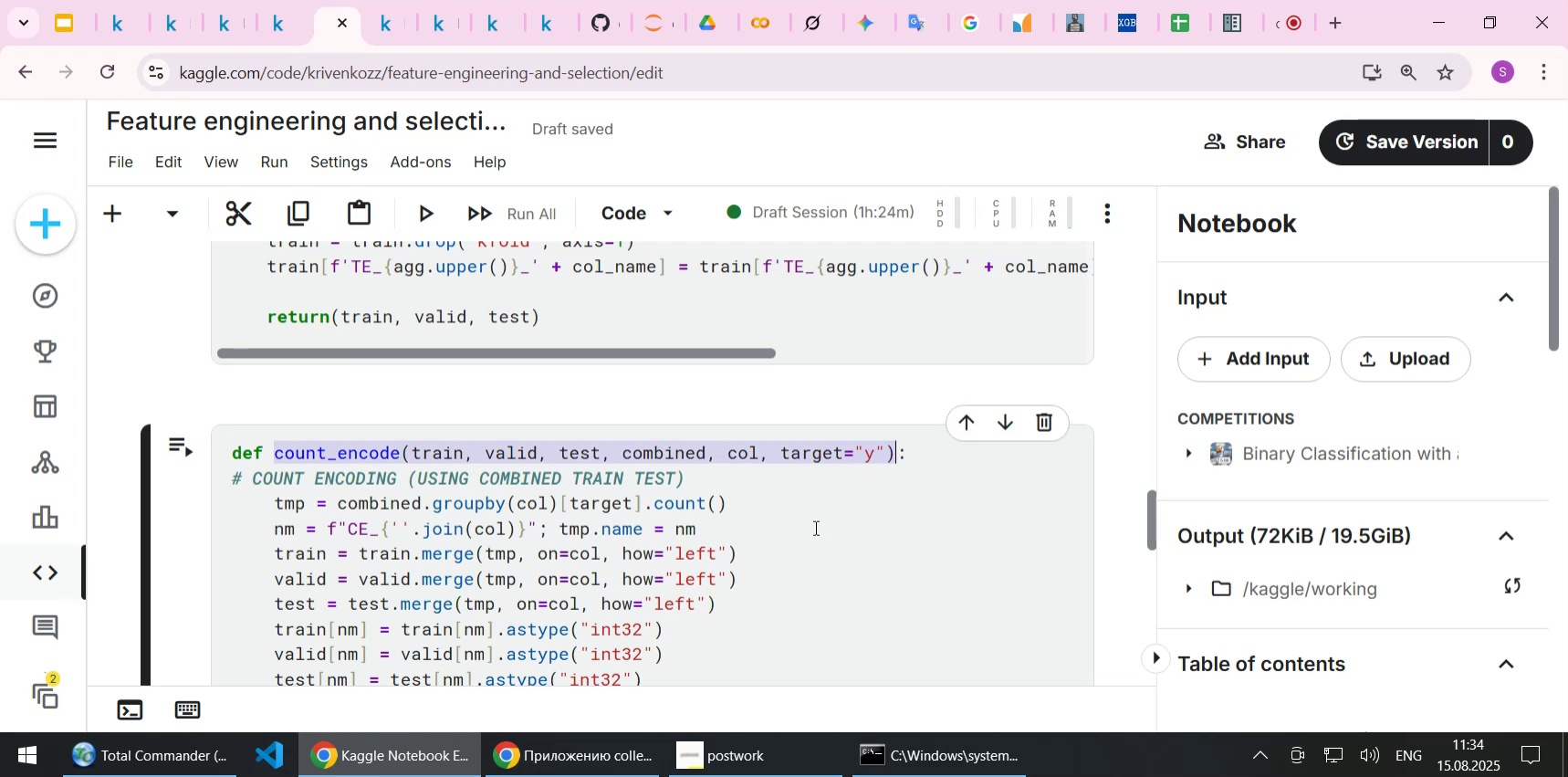 
scroll: coordinate [807, 530], scroll_direction: down, amount: 34.0
 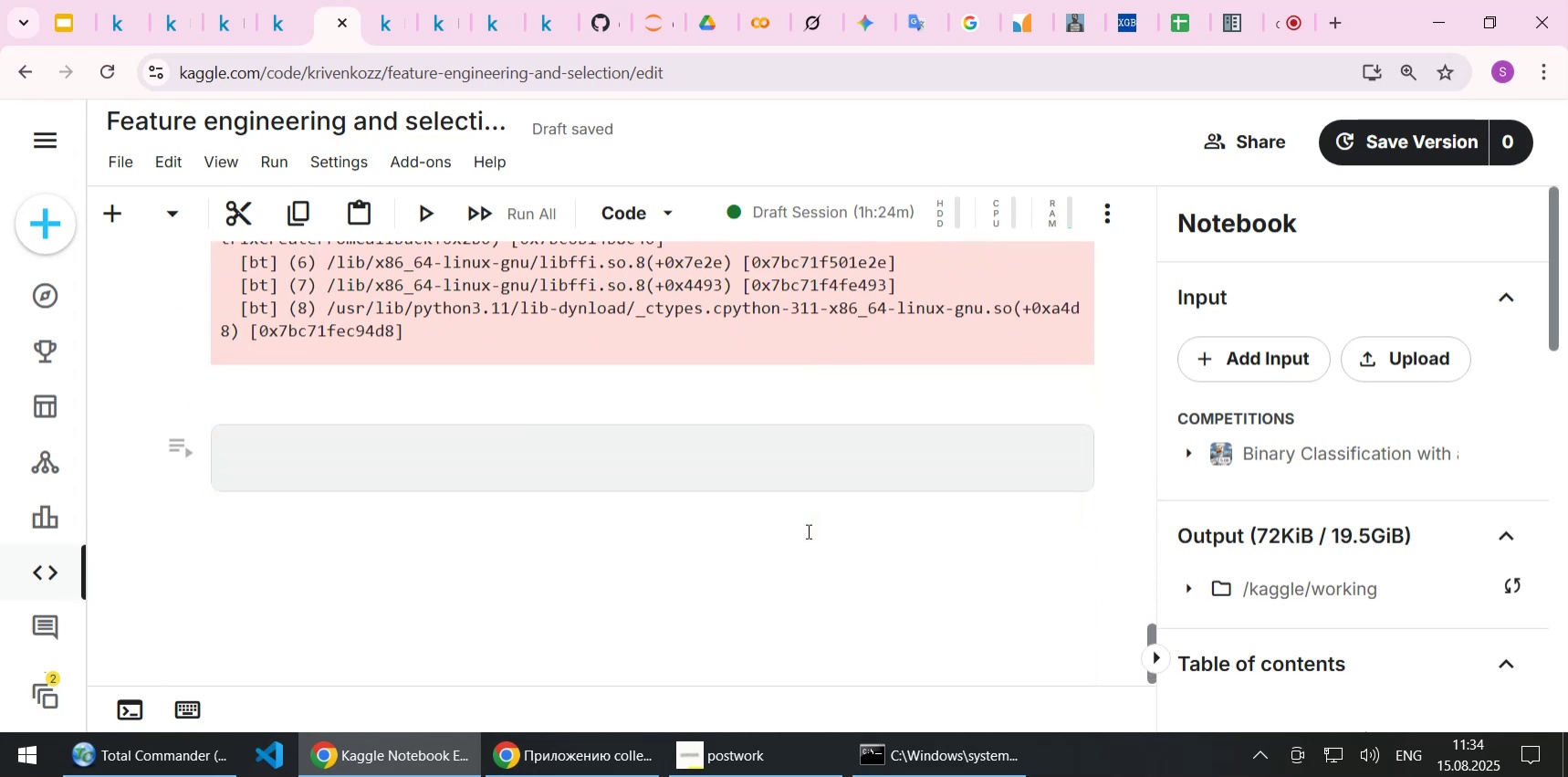 
scroll: coordinate [737, 476], scroll_direction: up, amount: 26.0
 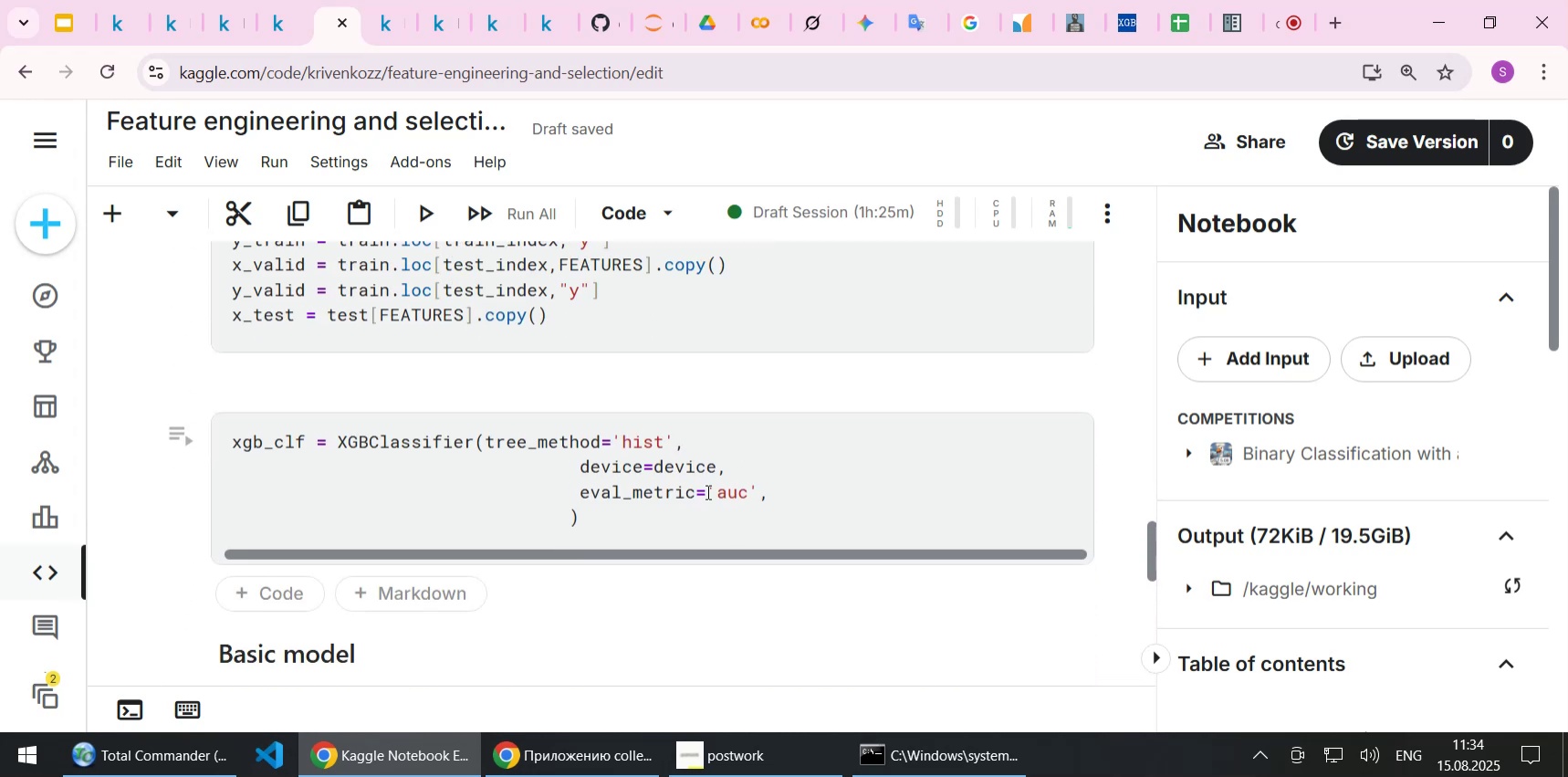 
scroll: coordinate [699, 499], scroll_direction: down, amount: 3.0
 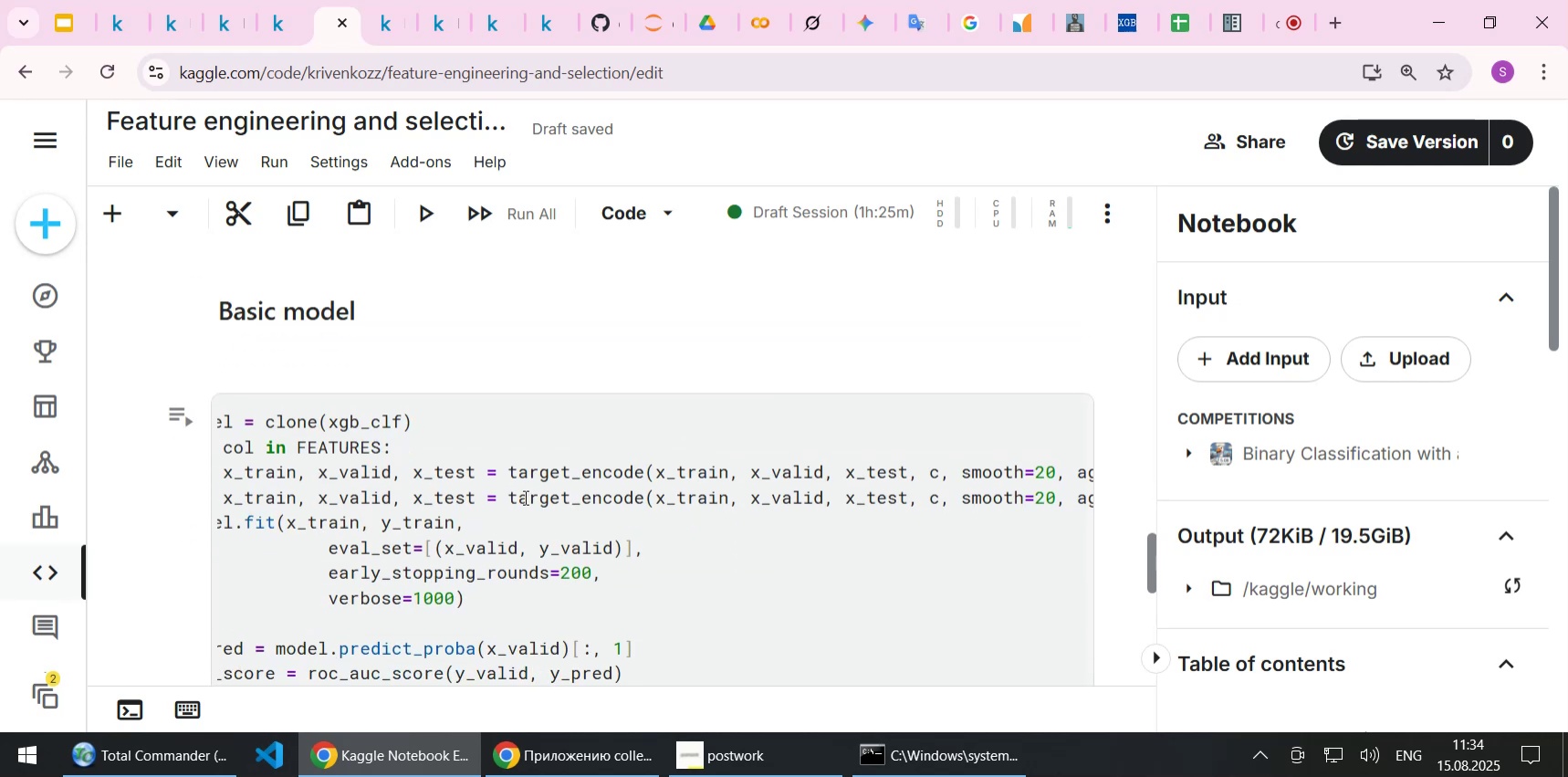 
left_click([510, 499])
 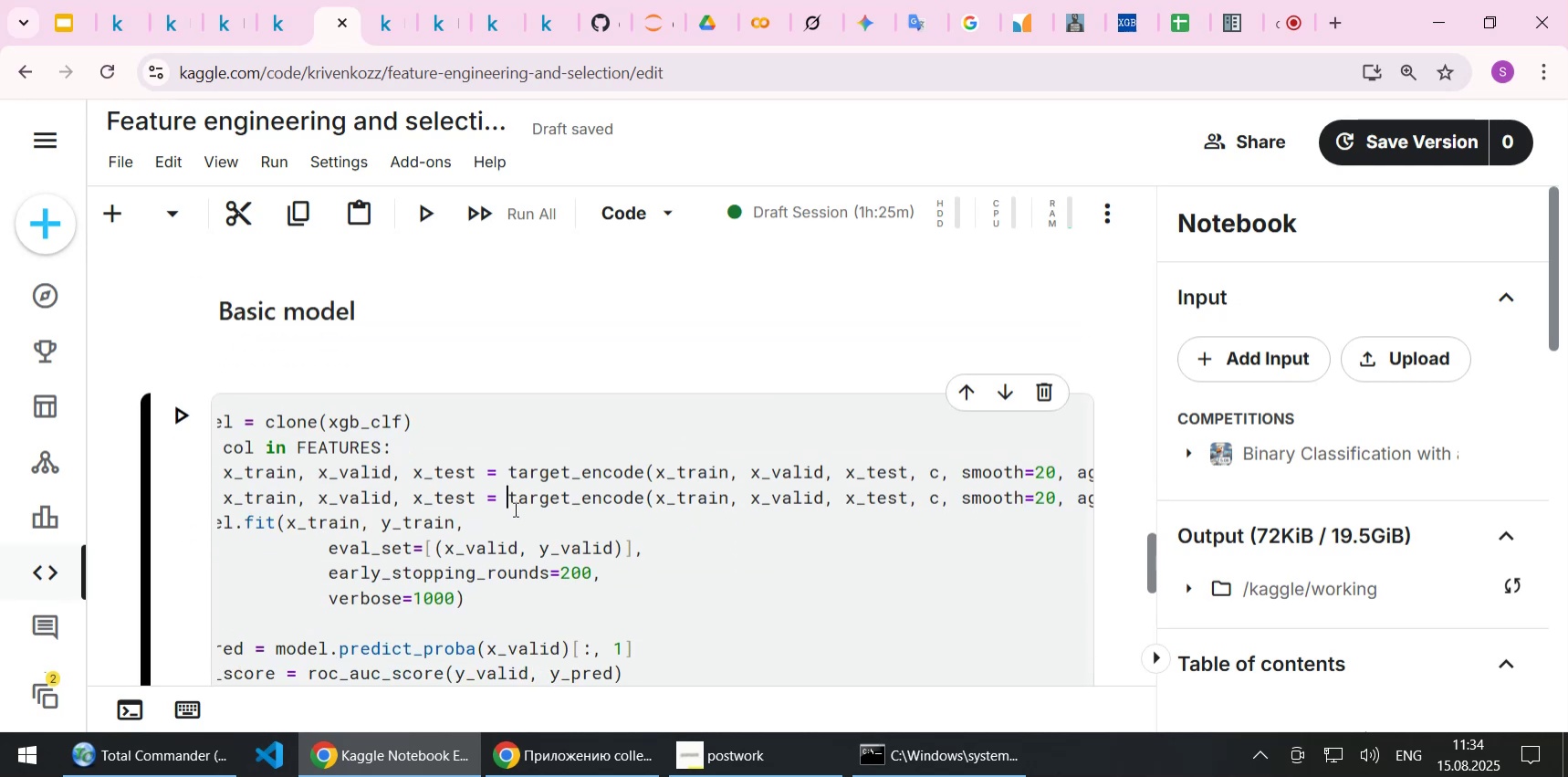 
key(Shift+End)
 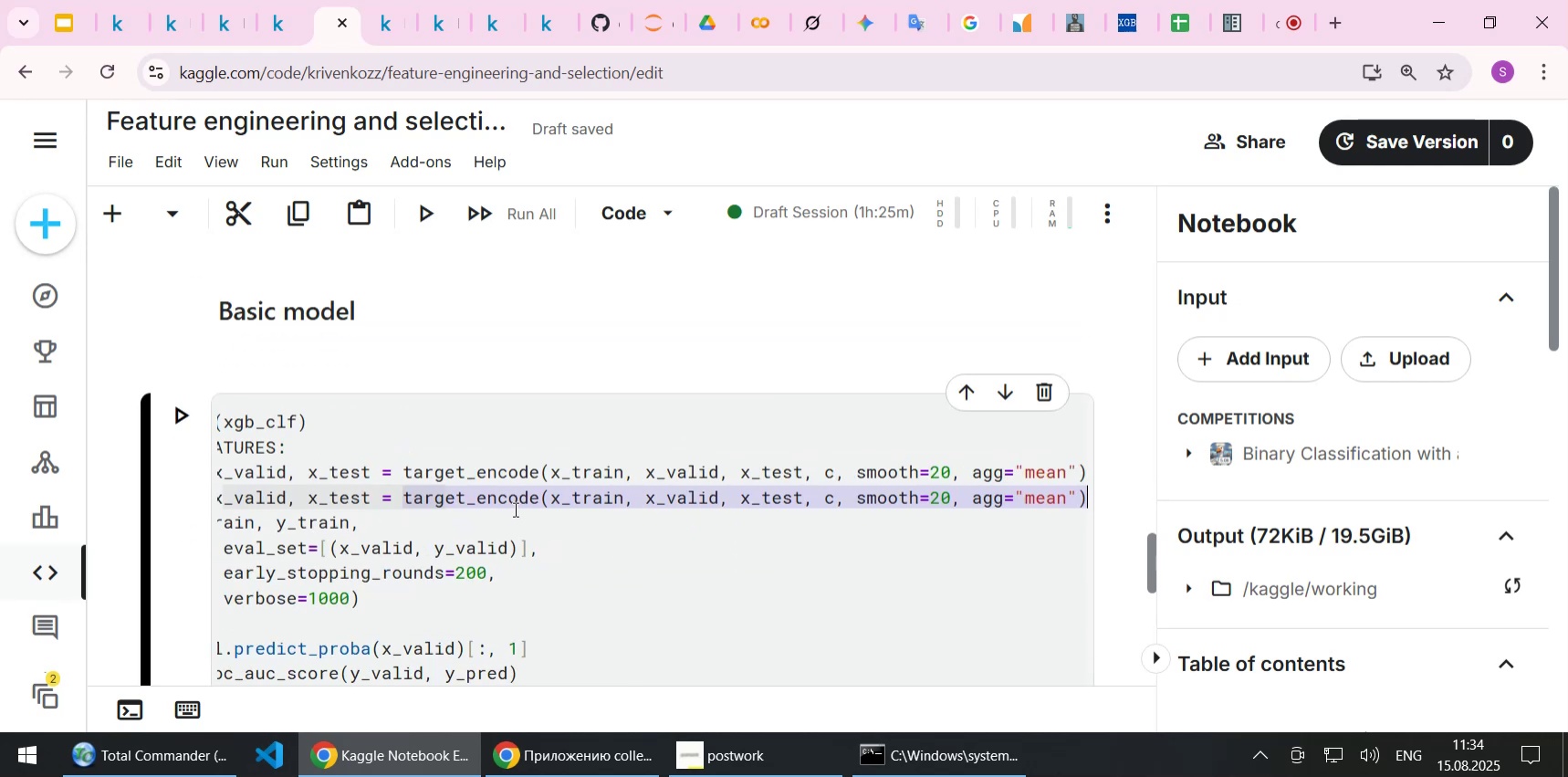 
key(Control+ControlLeft)
 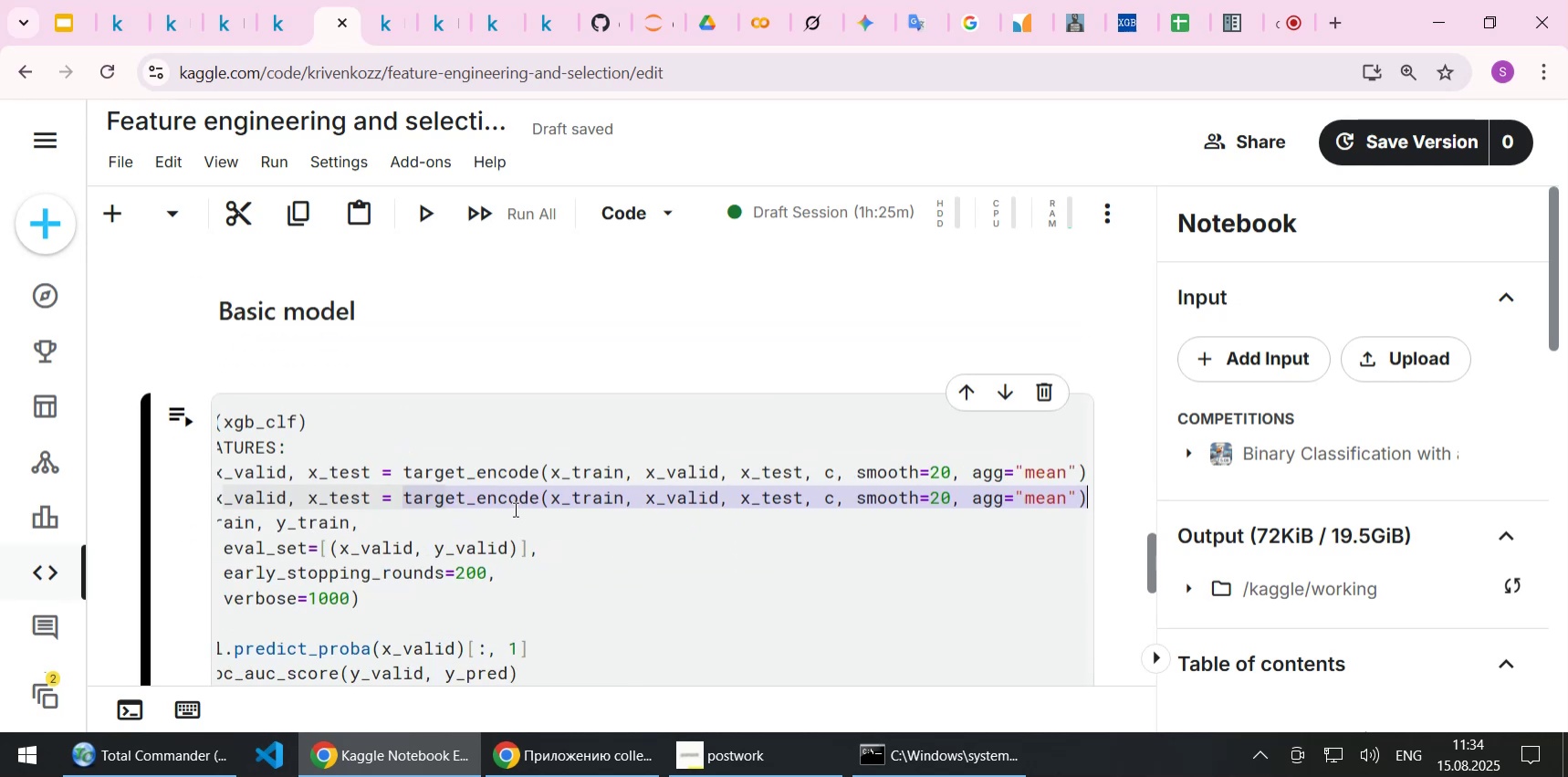 
key(Control+V)
 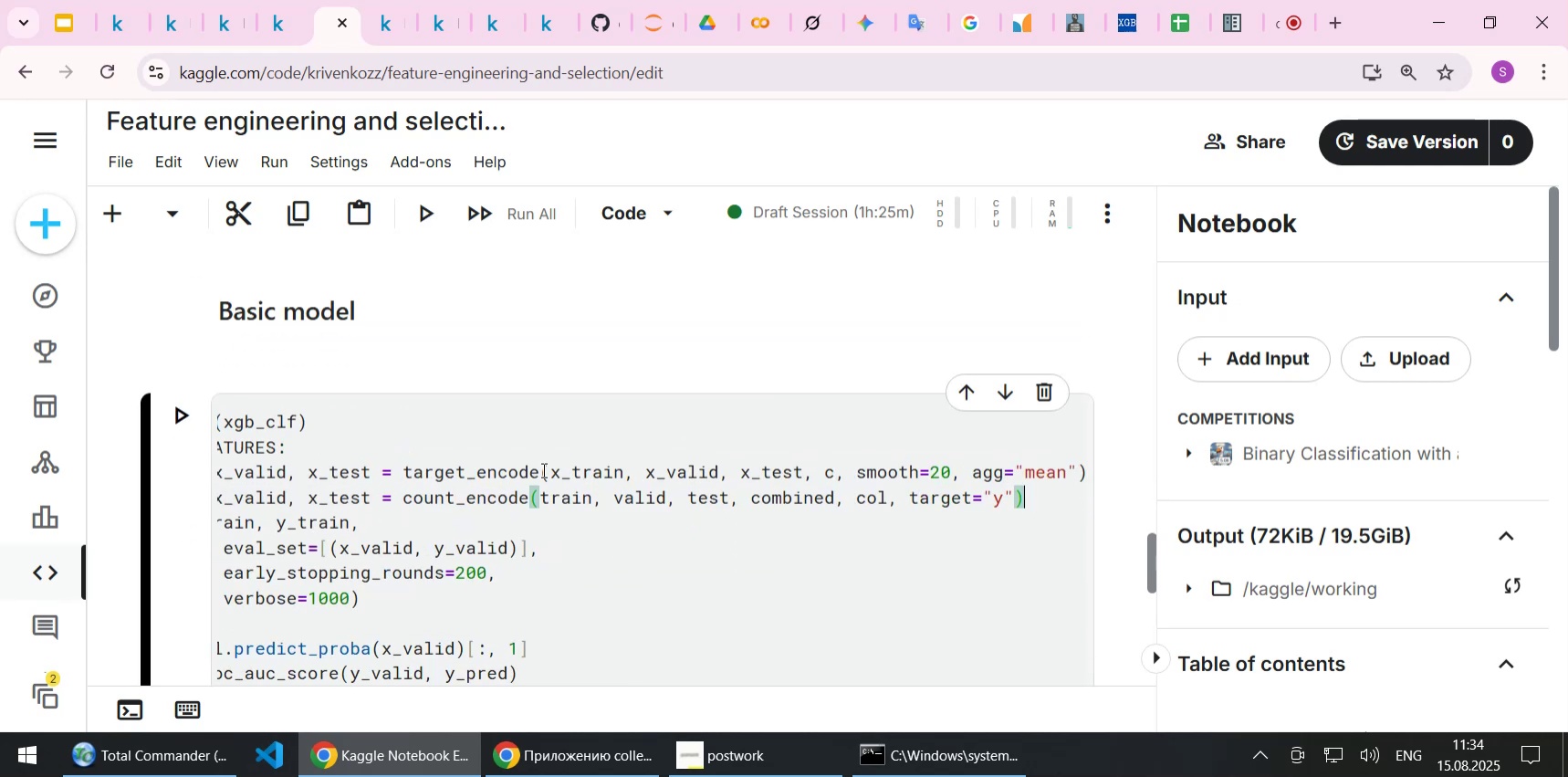 
double_click([571, 474])
 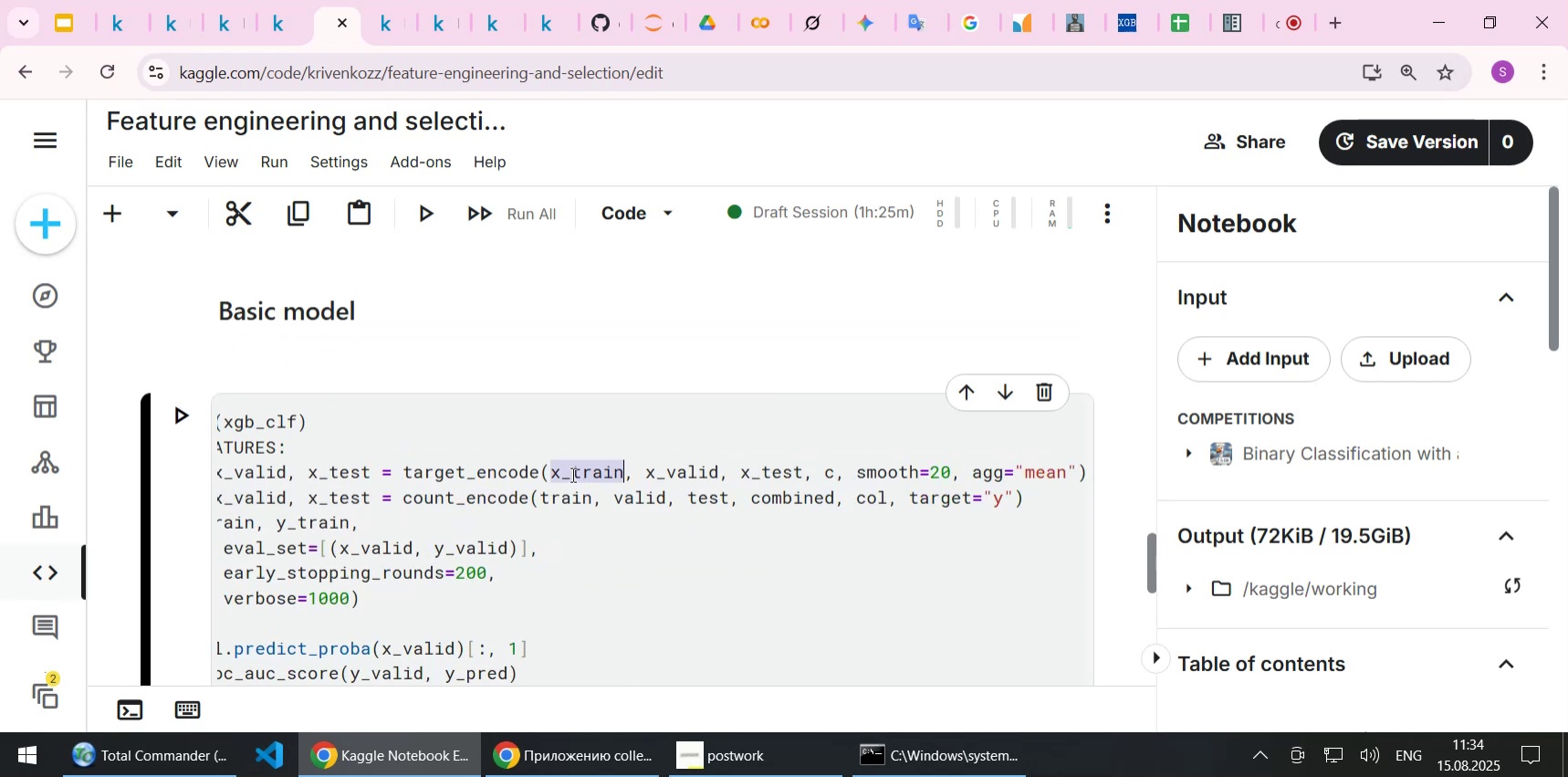 
key(Control+C)
 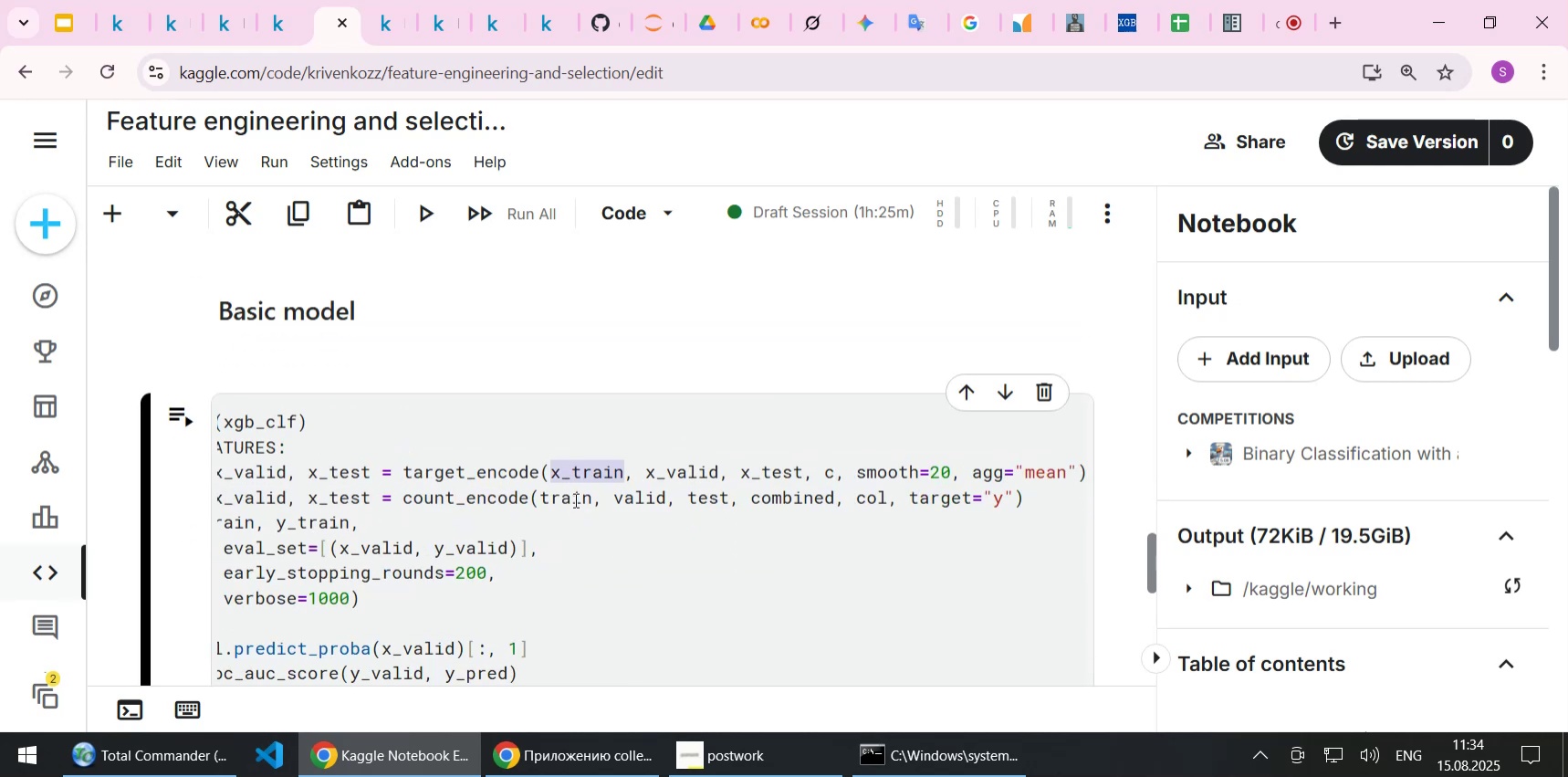 
double_click([574, 499])
 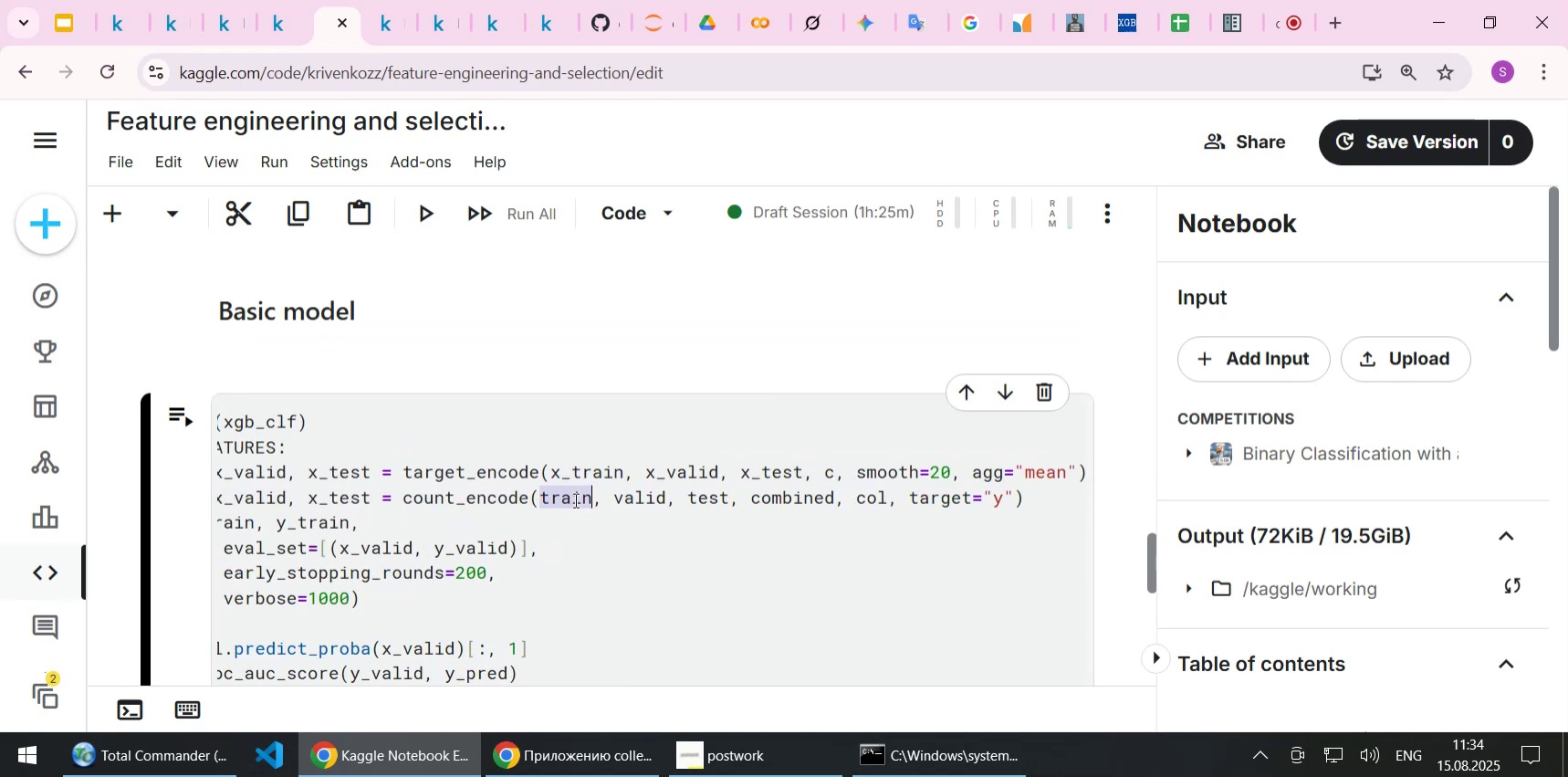 
key(Control+ControlLeft)
 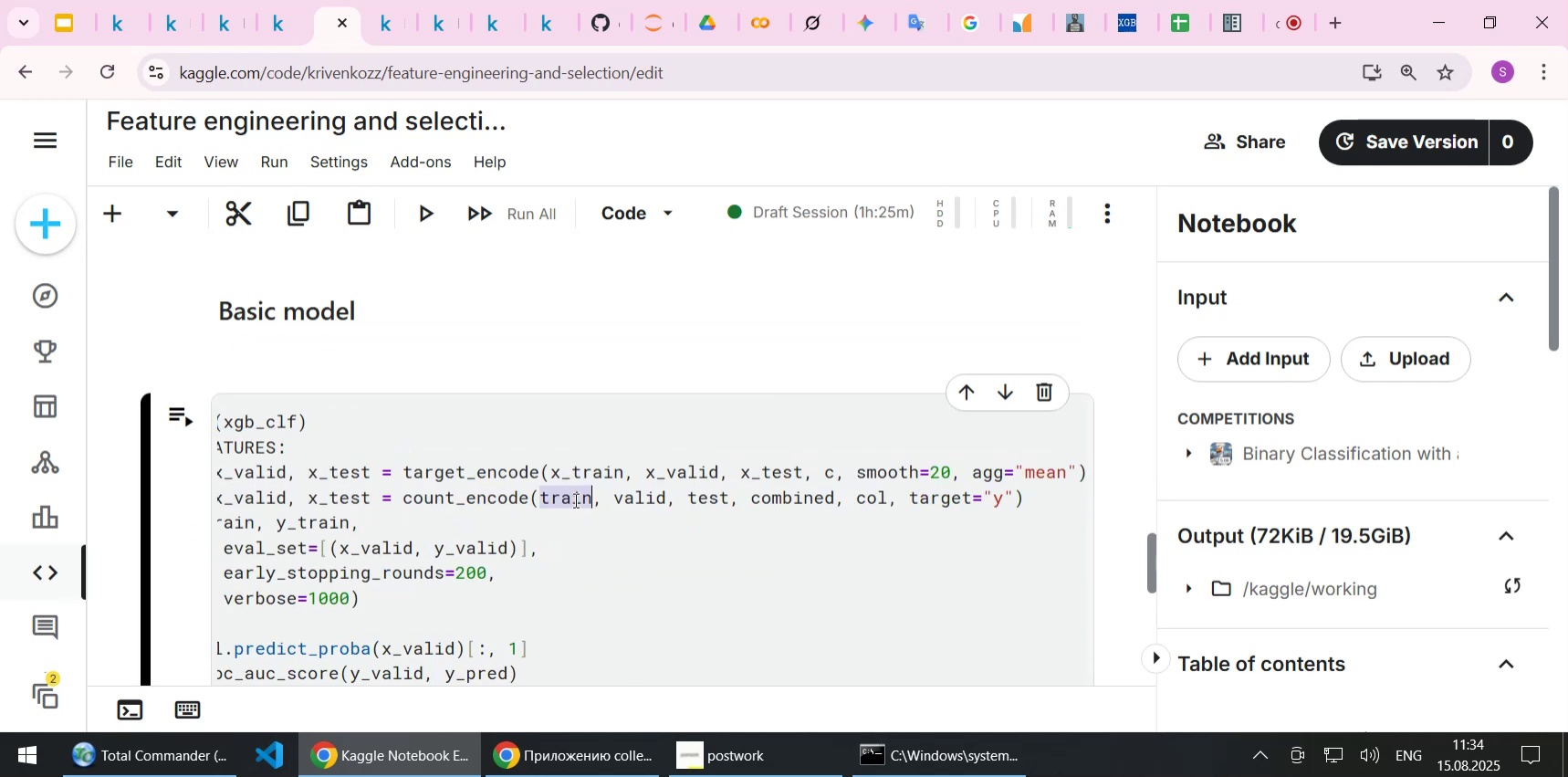 
key(Control+V)
 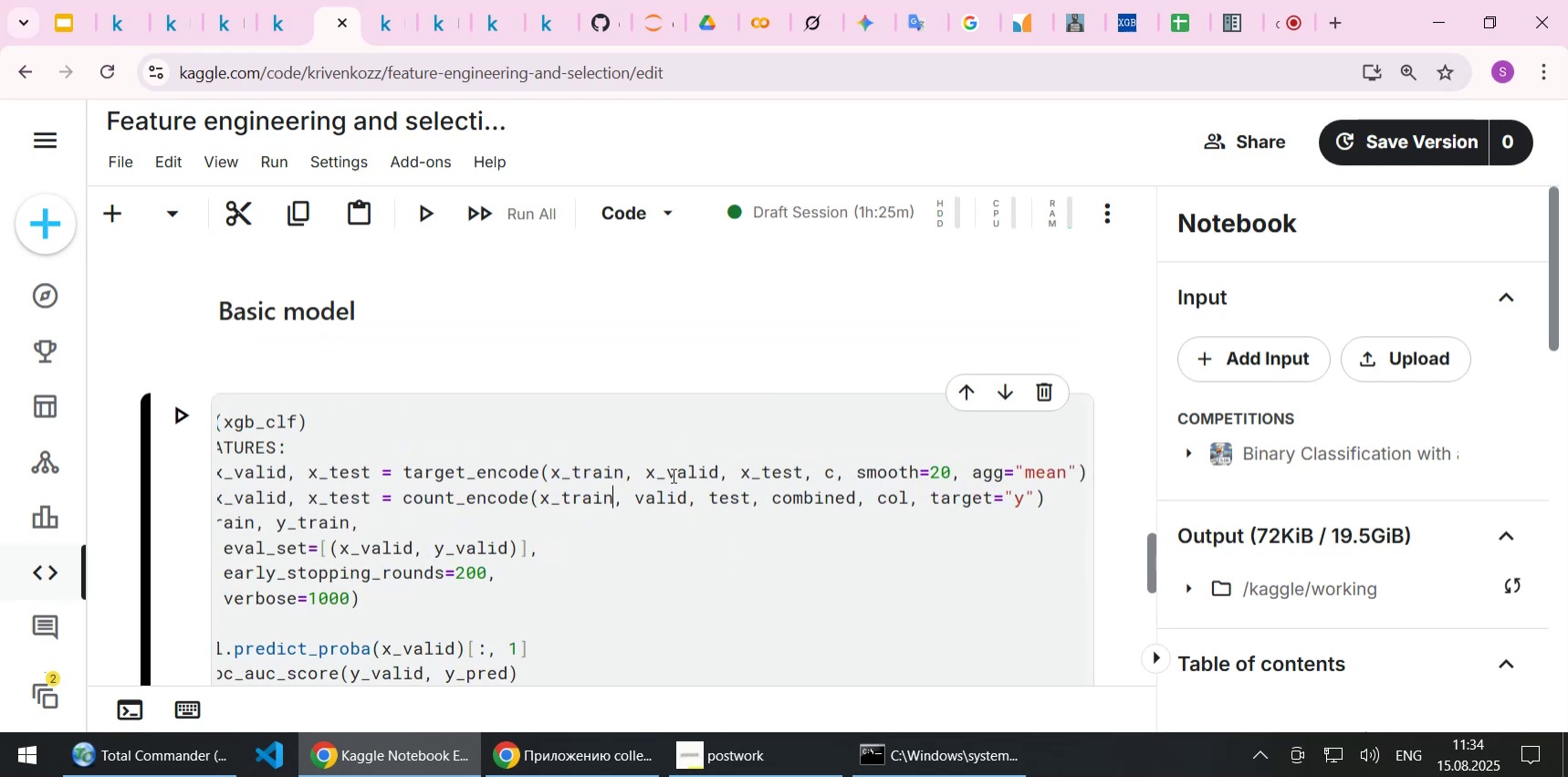 
double_click([672, 475])
 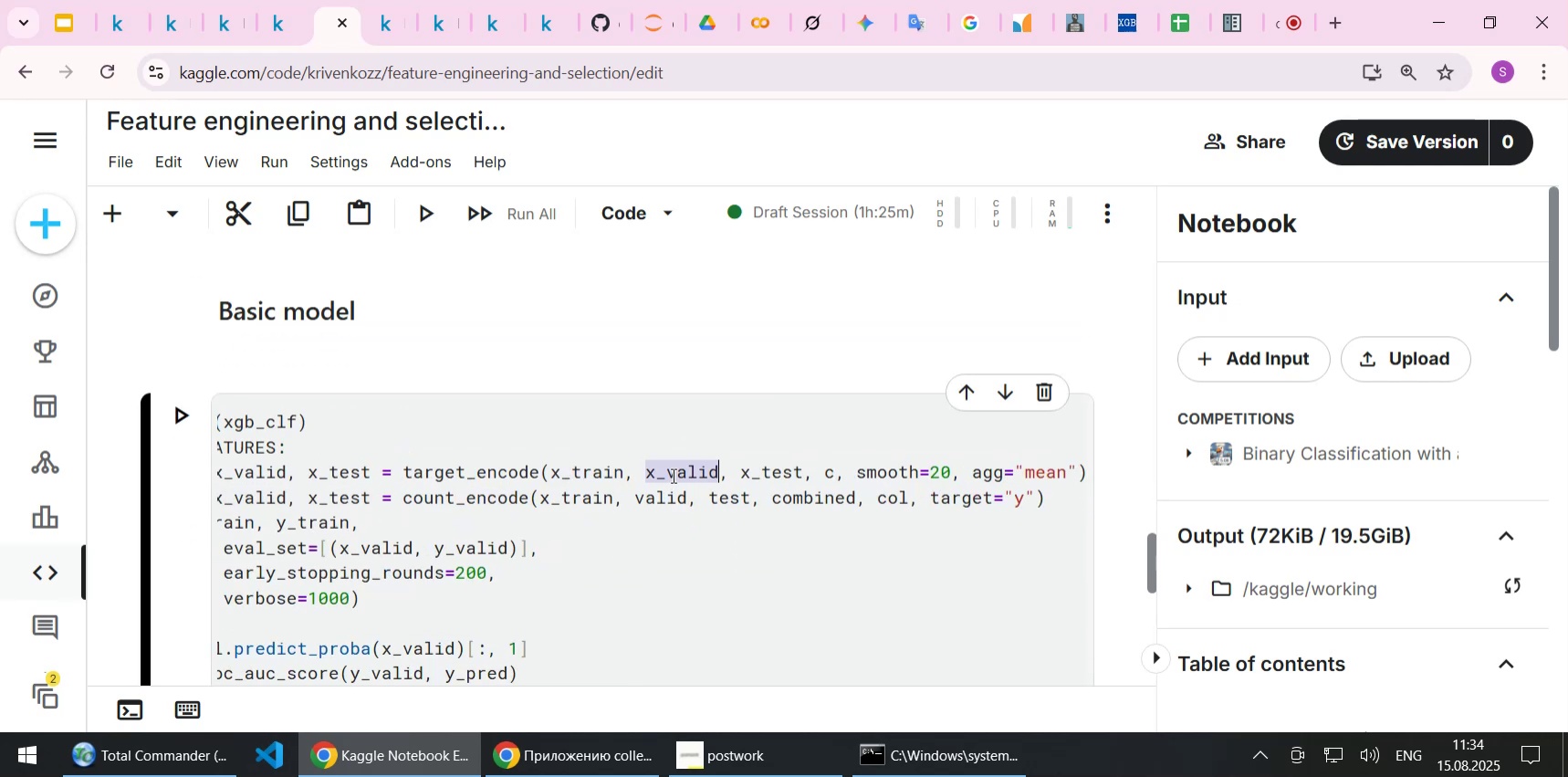 
key(Control+C)
 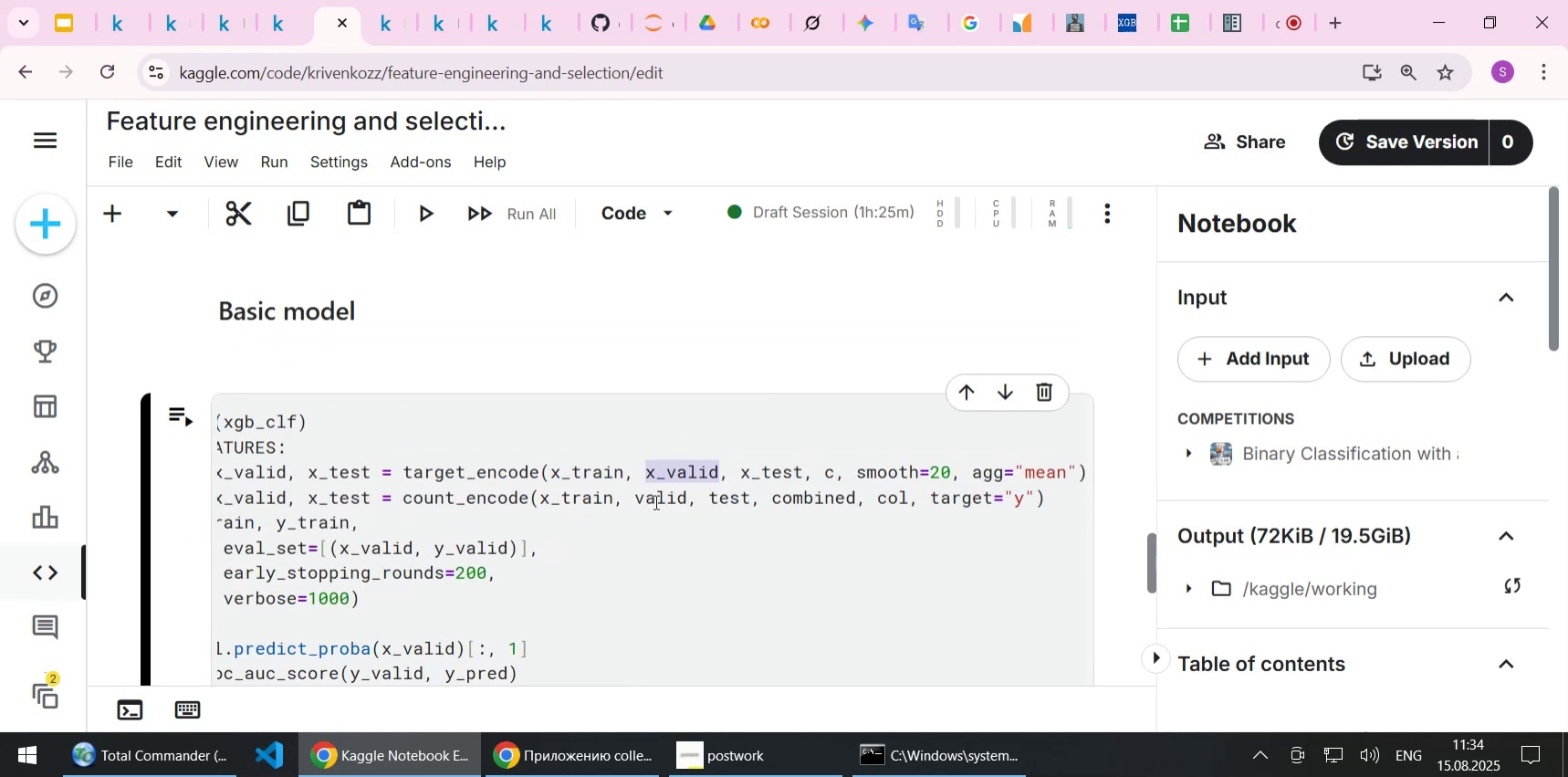 
left_click([654, 501])
 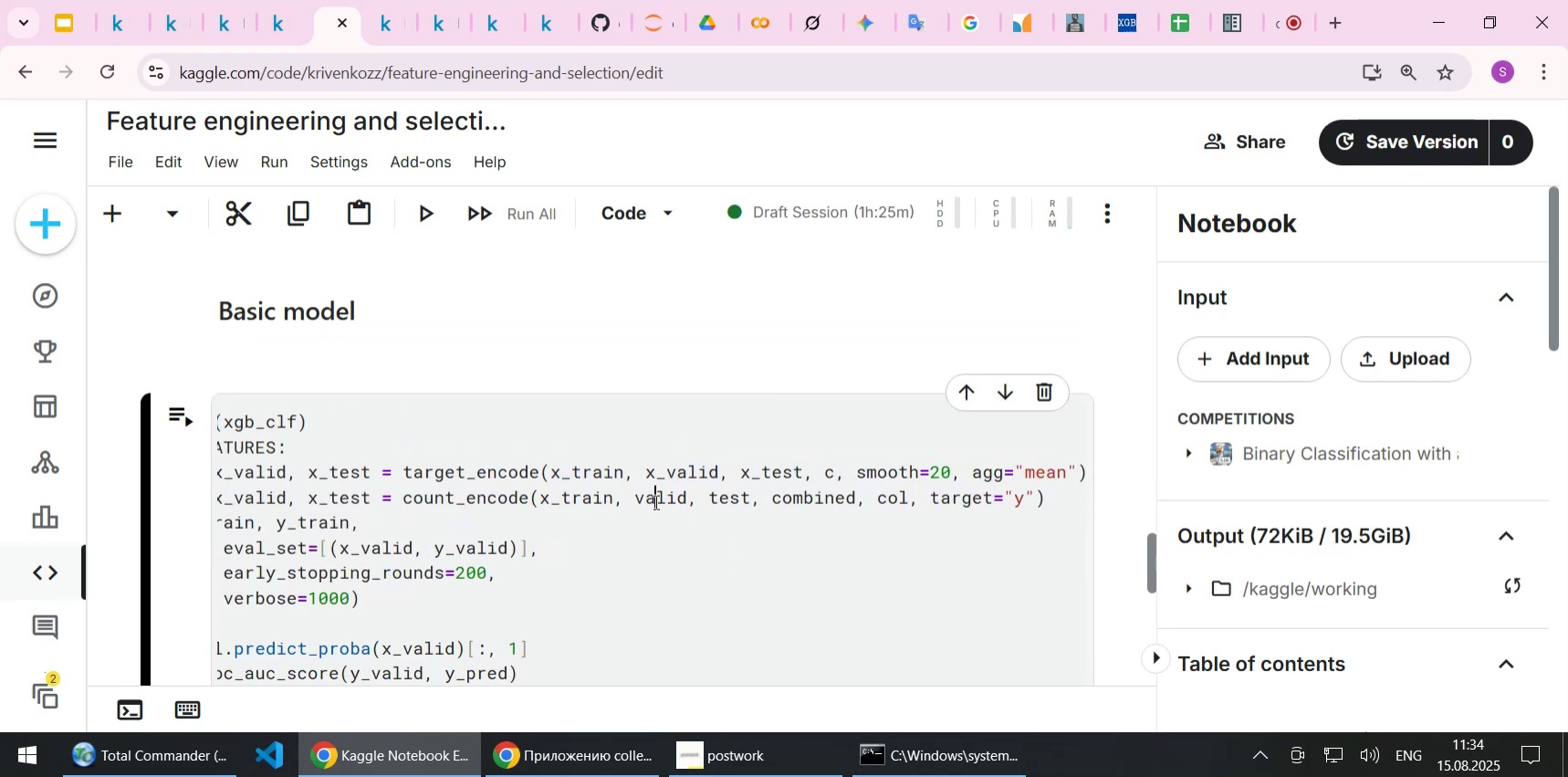 
key(Control+ControlLeft)
 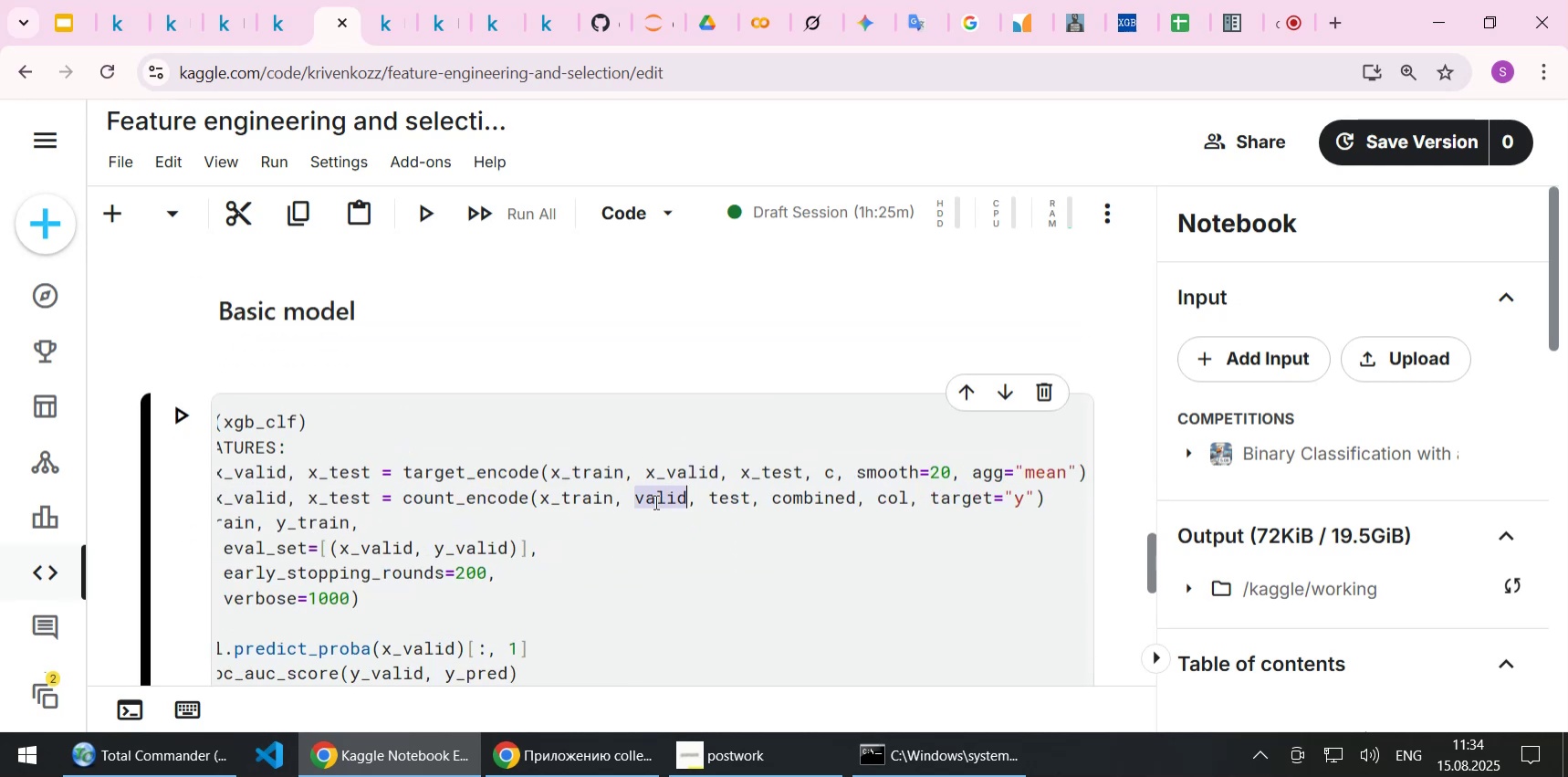 
double_click([654, 501])
 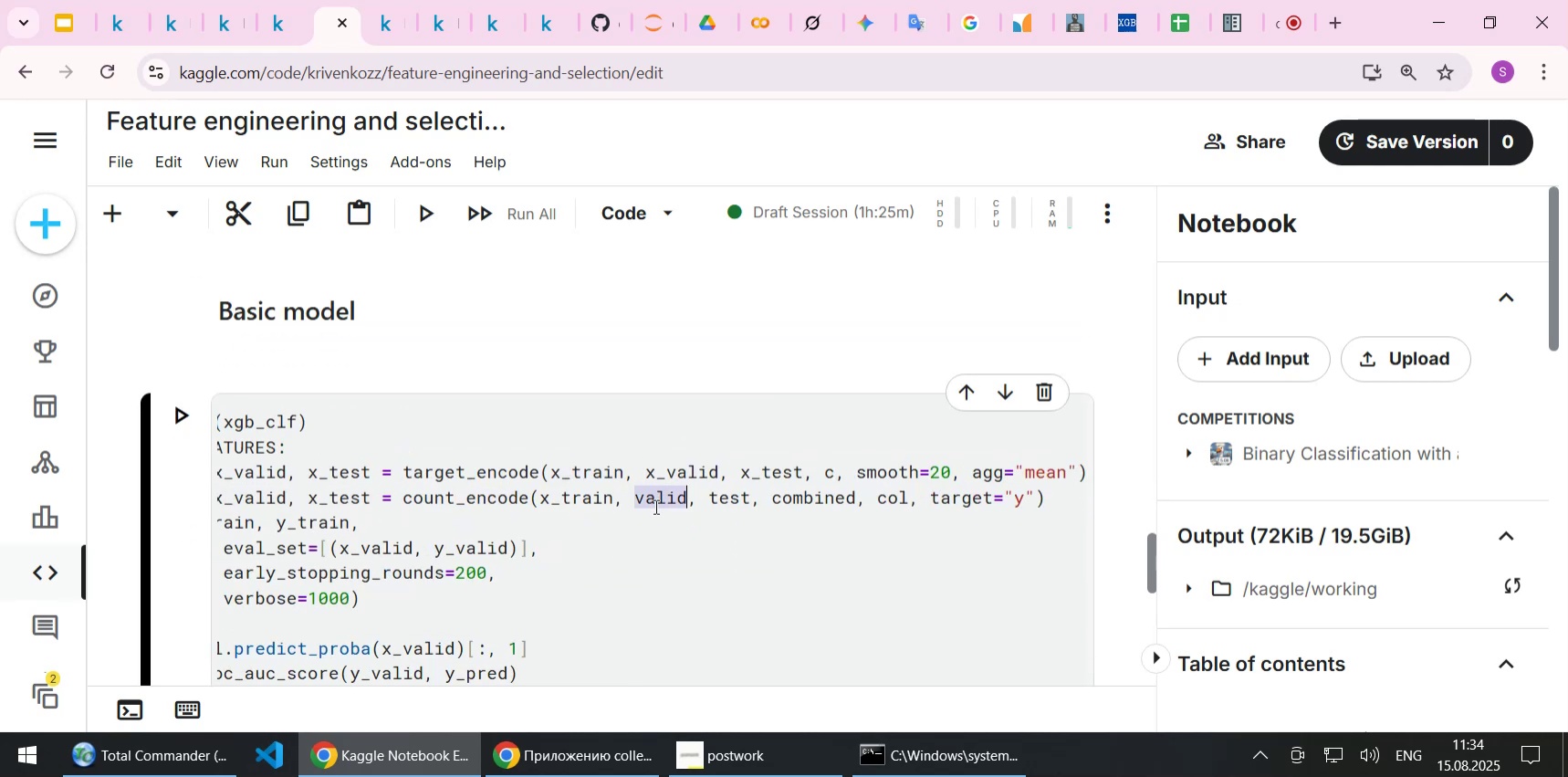 
key(Control+V)
 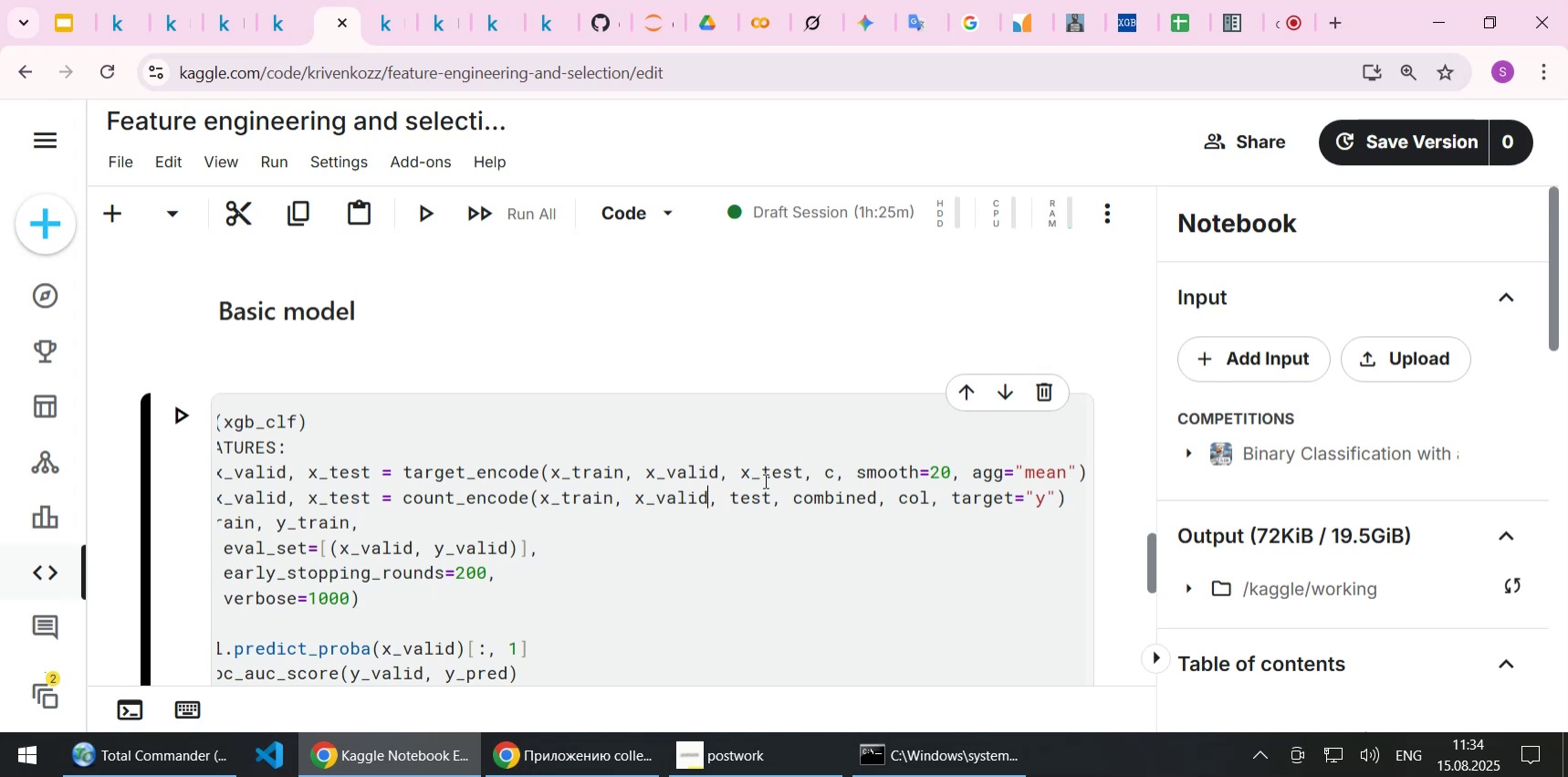 
double_click([764, 480])
 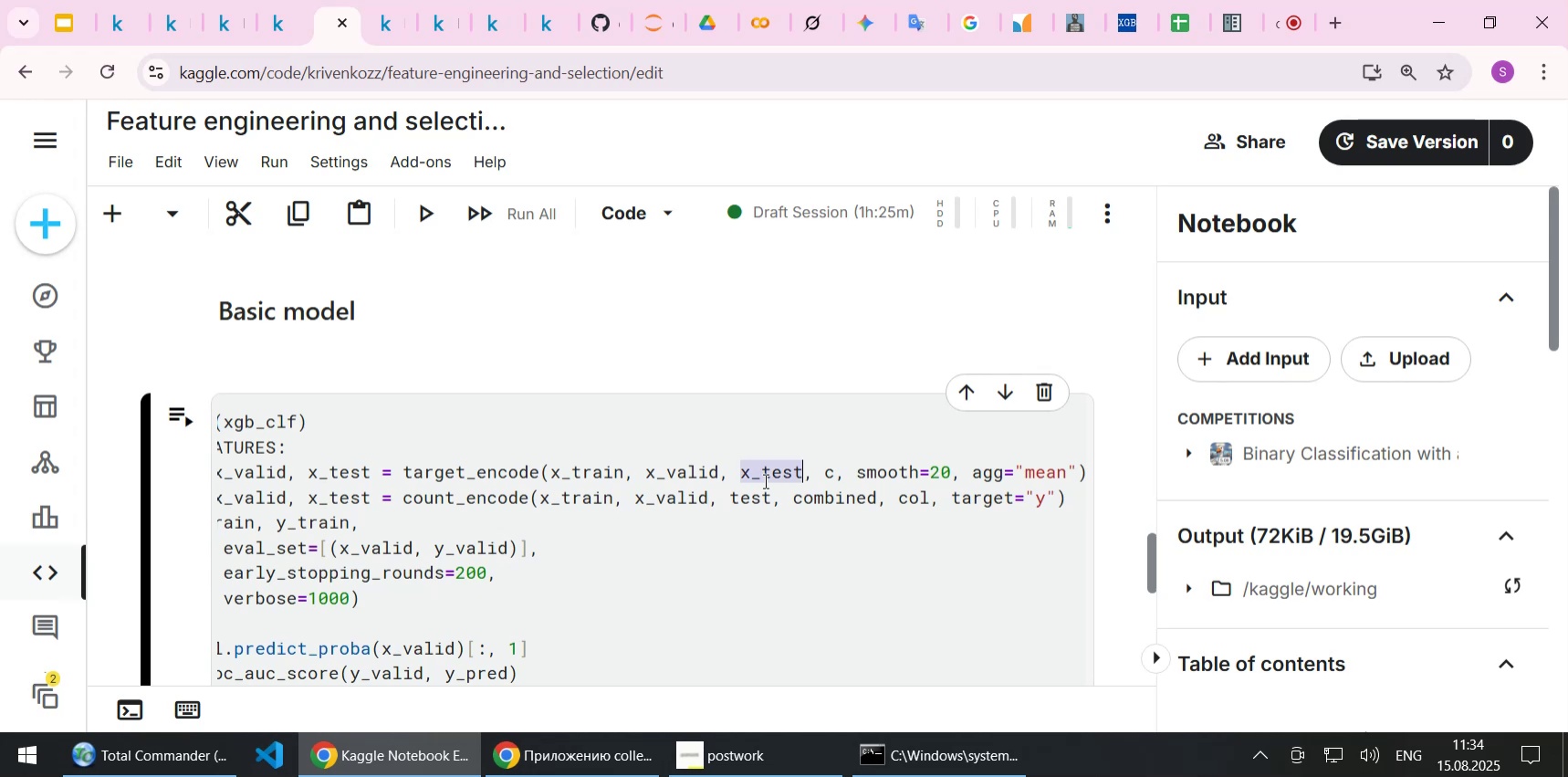 
key(Control+C)
 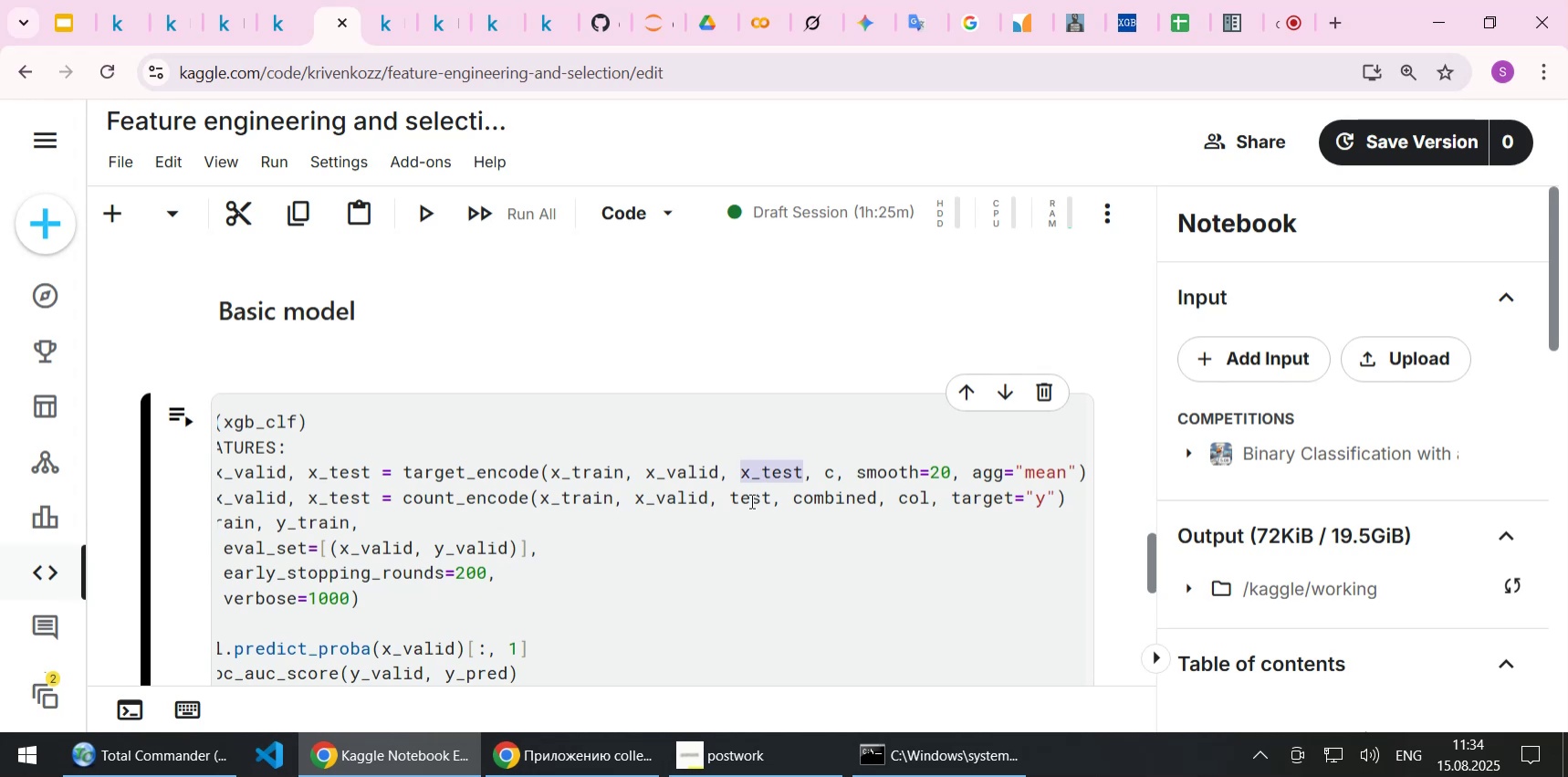 
left_click([750, 500])
 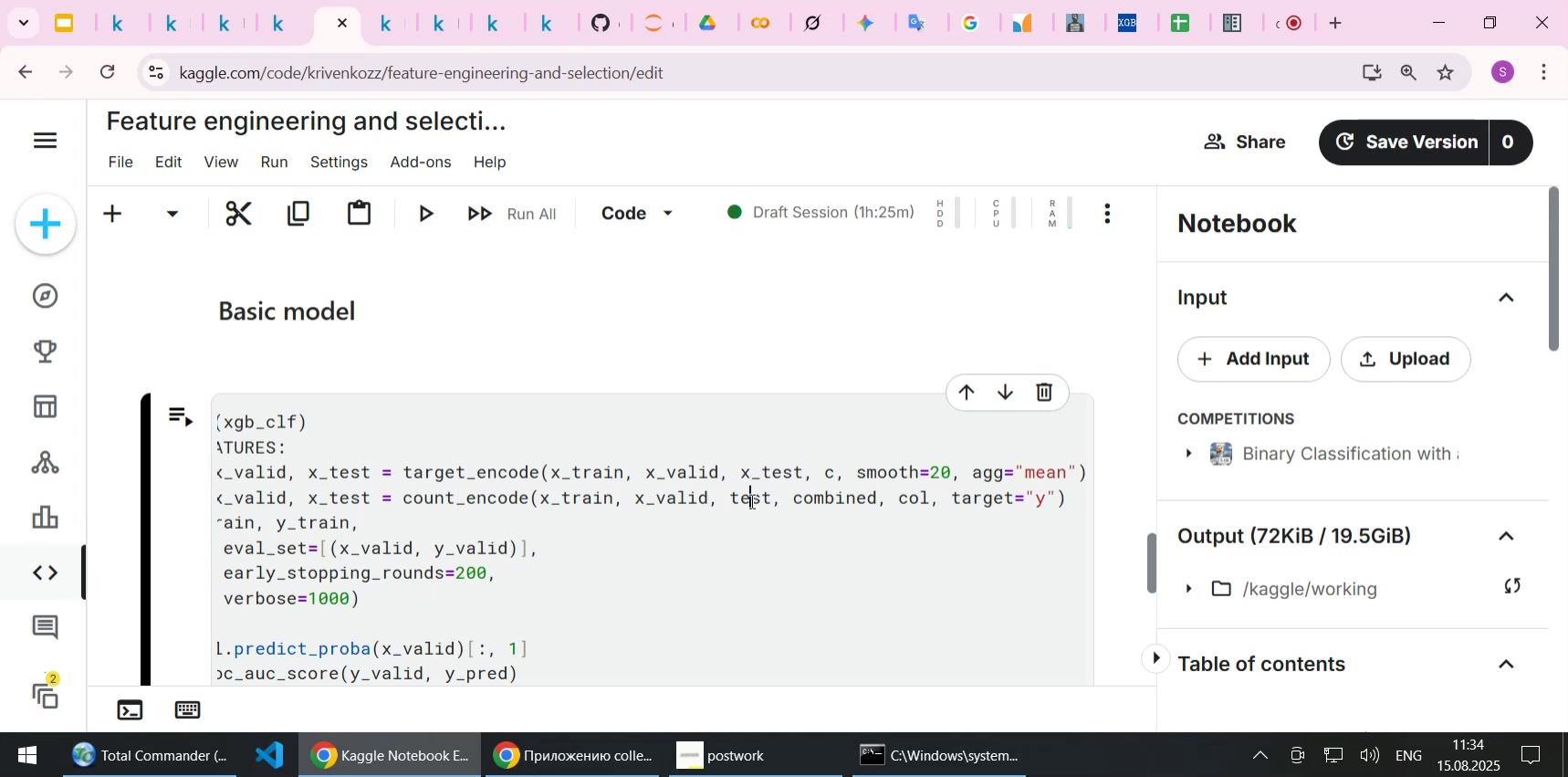 
key(Control+ControlLeft)
 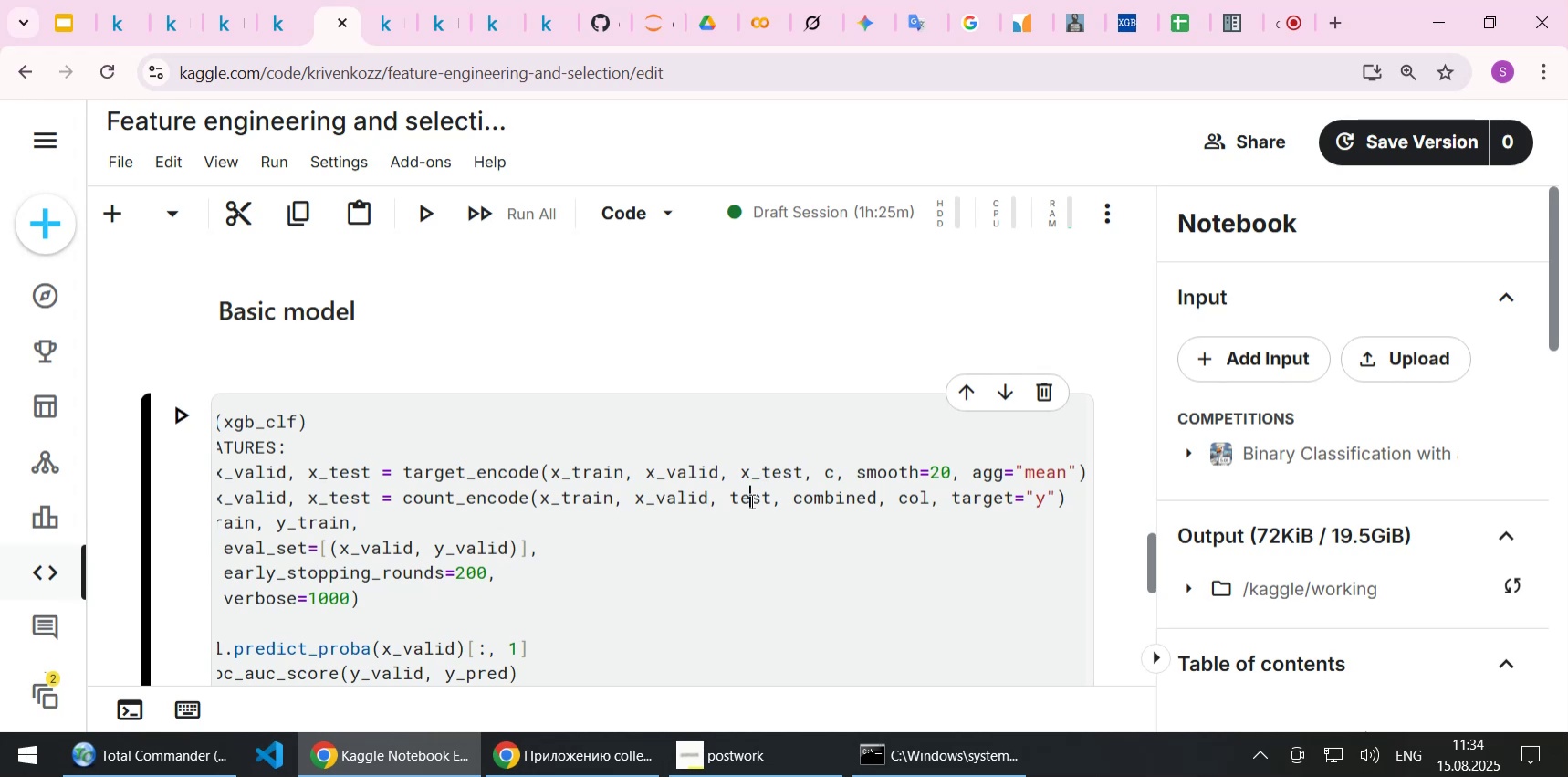 
key(Control+V)
 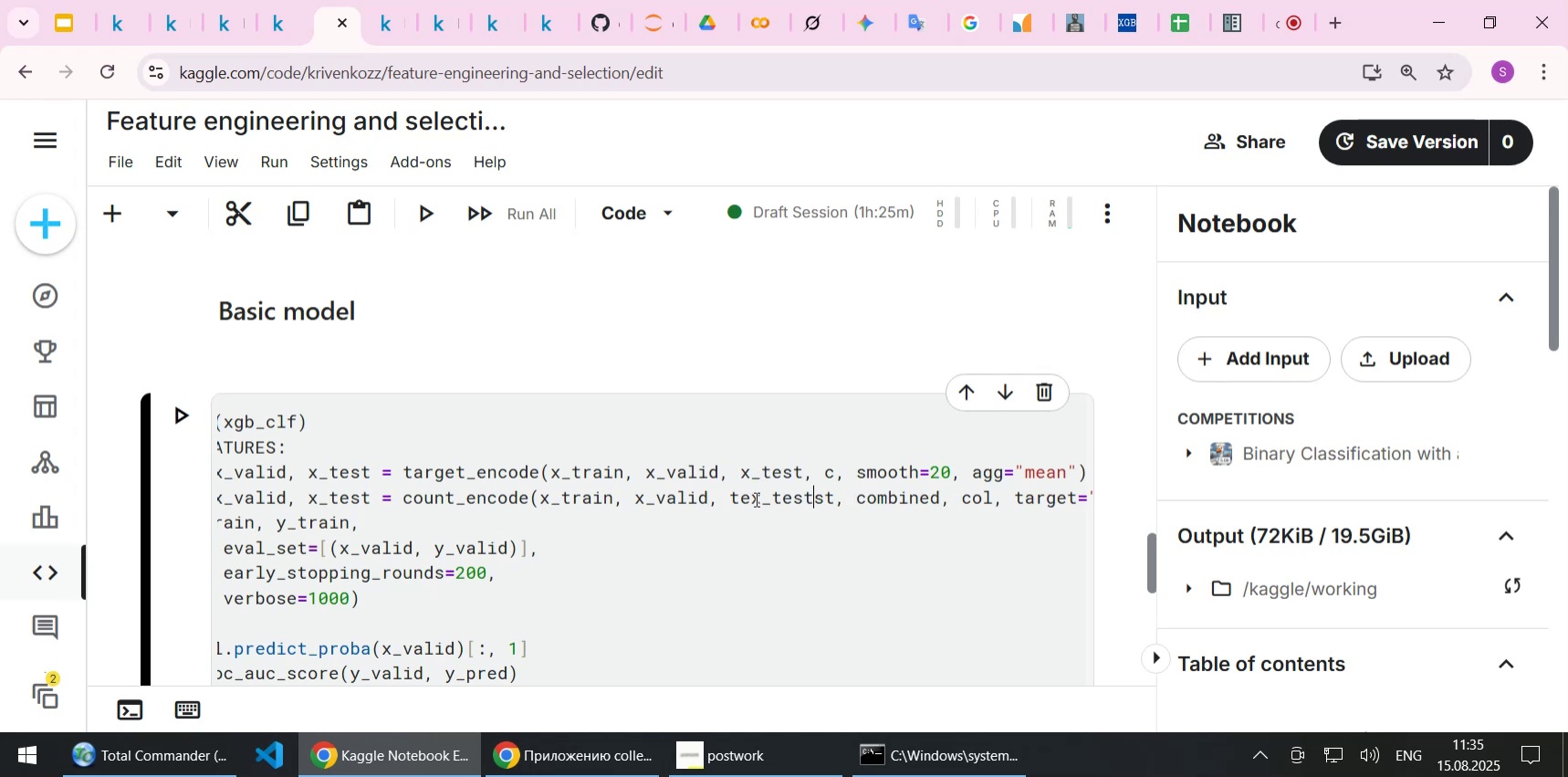 
left_click([755, 498])
 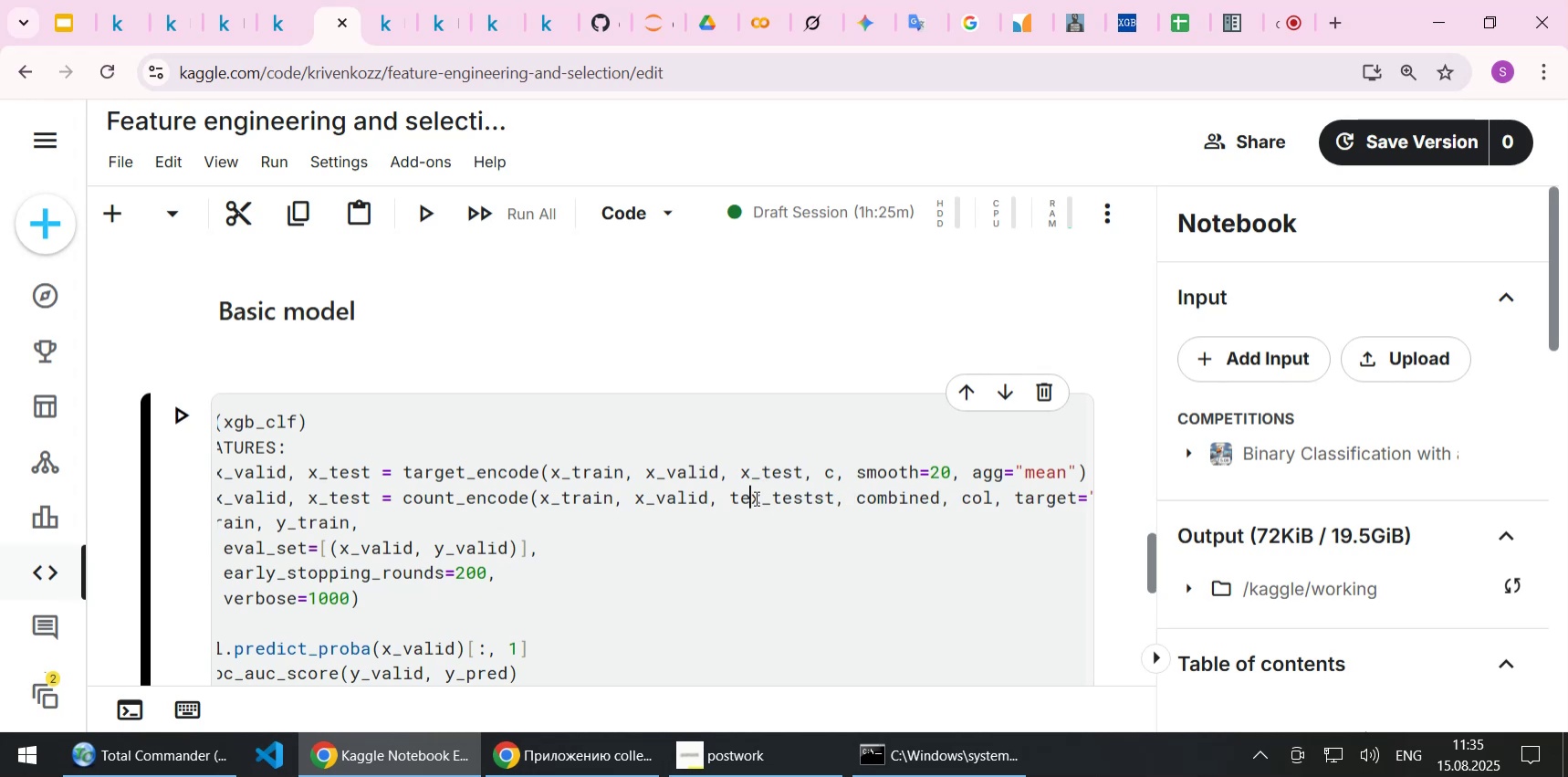 
key(Control+ControlLeft)
 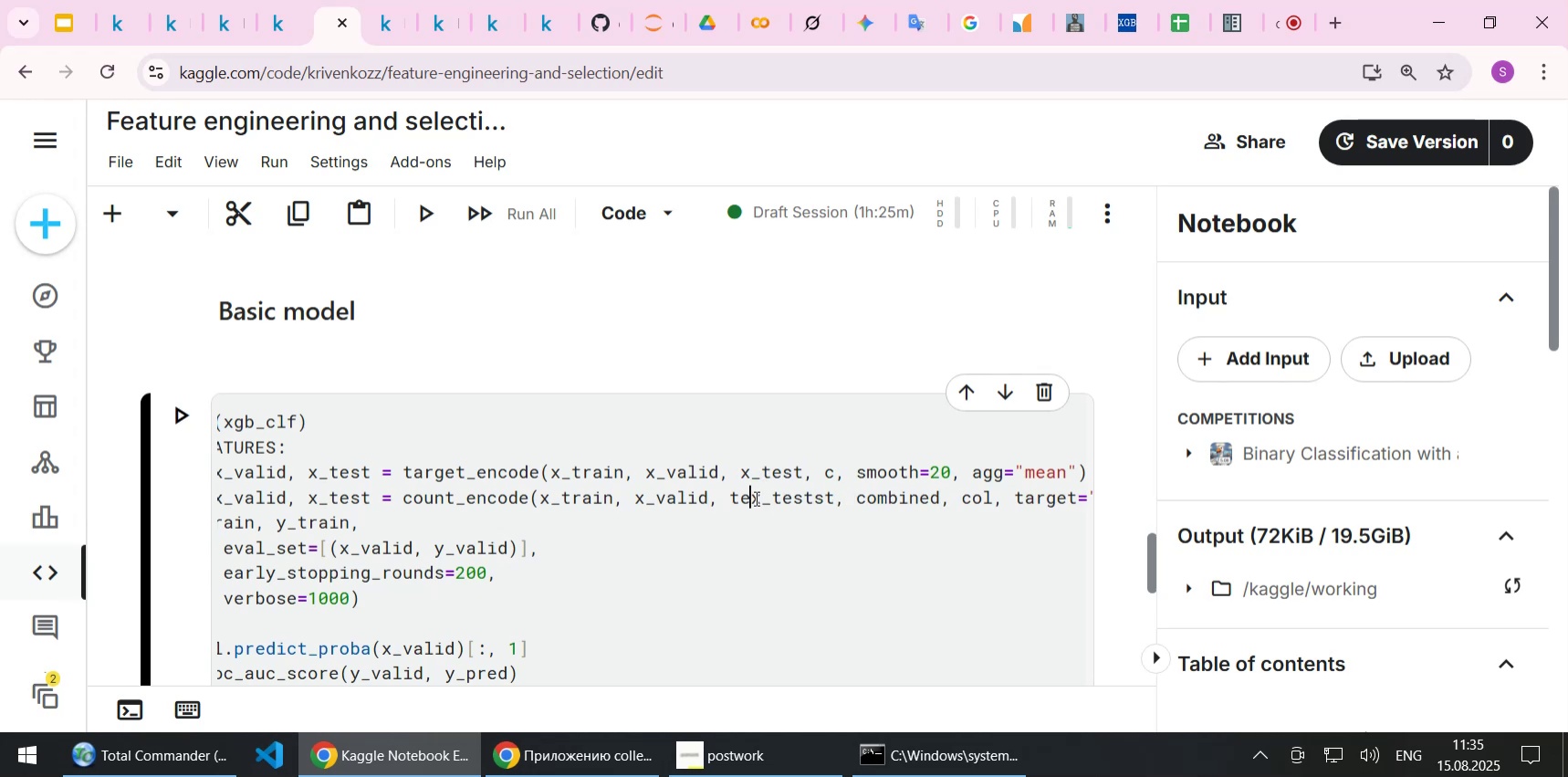 
double_click([755, 498])
 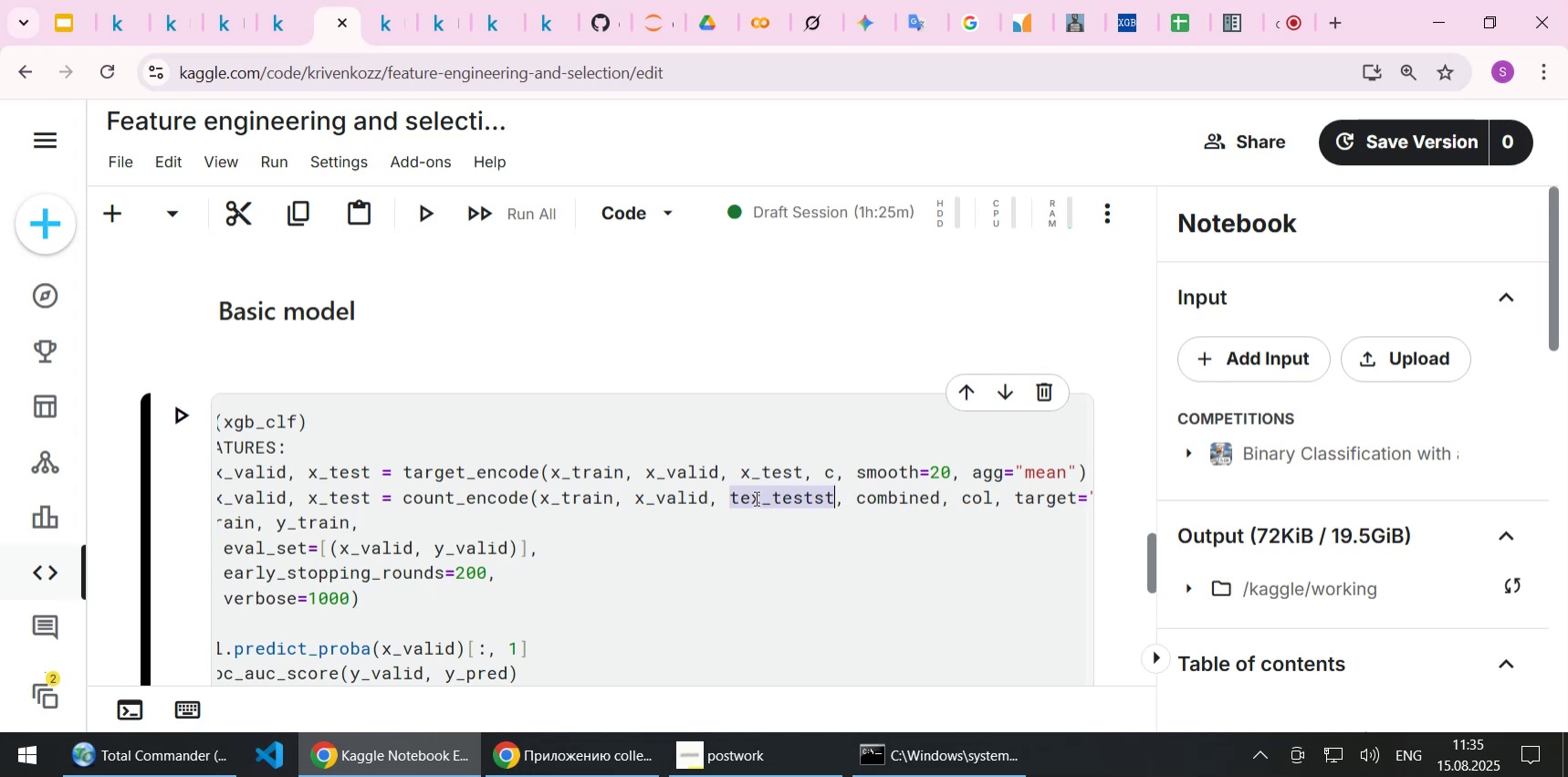 
key(Control+V)
 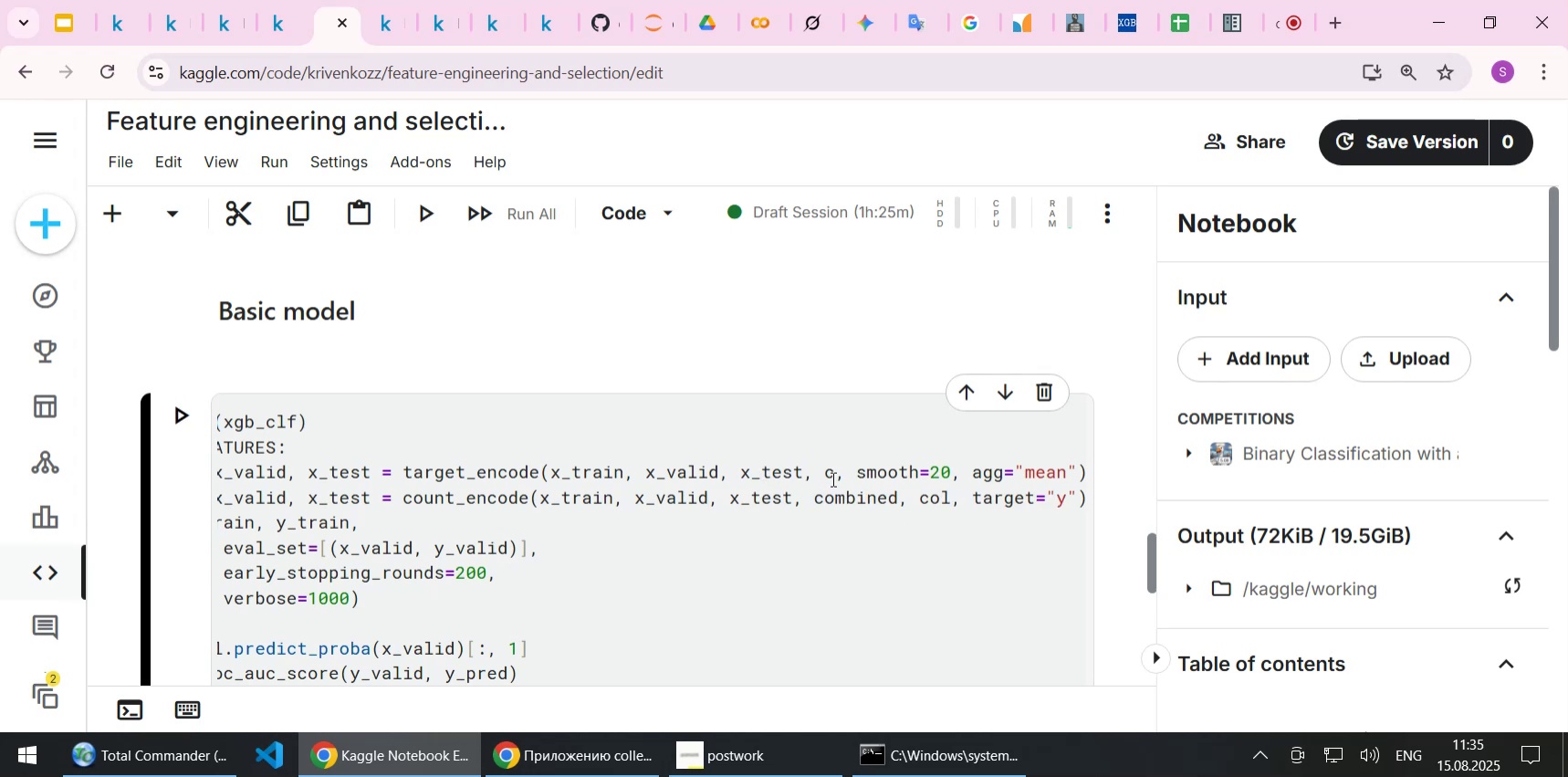 
double_click([930, 497])
 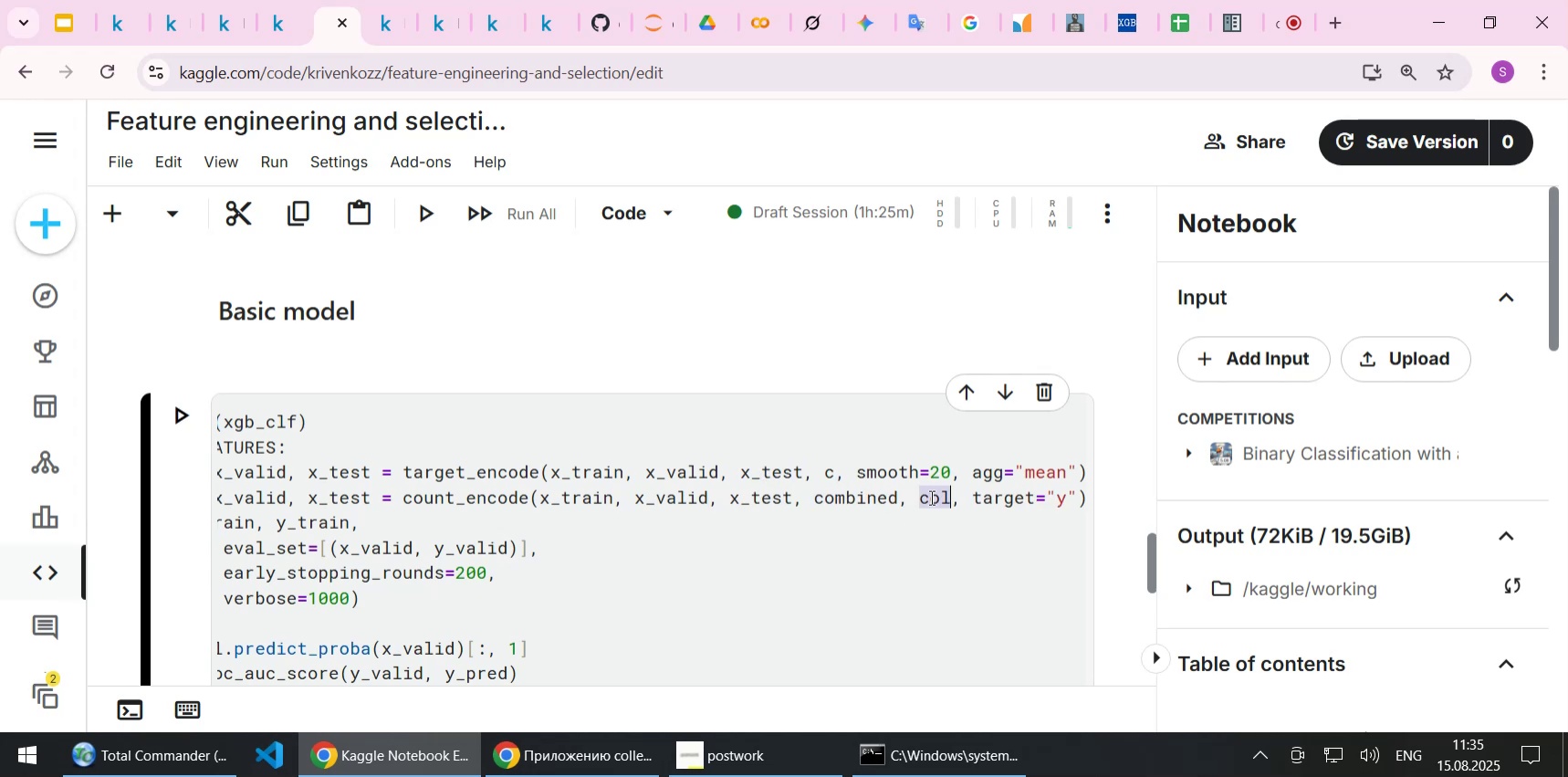 
key(Control+C)
 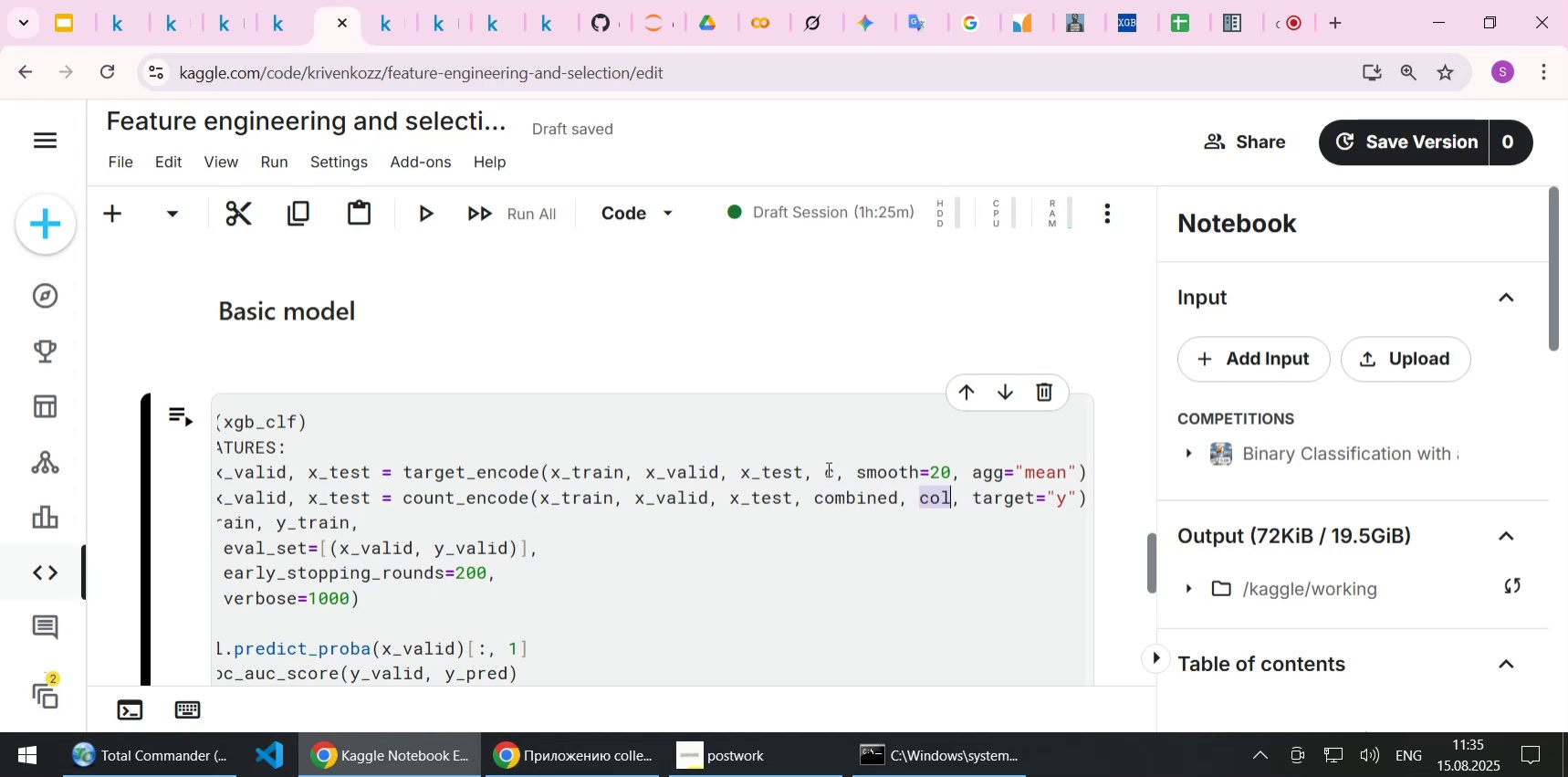 
left_click_drag(start_coordinate=[826, 468], to_coordinate=[831, 472])
 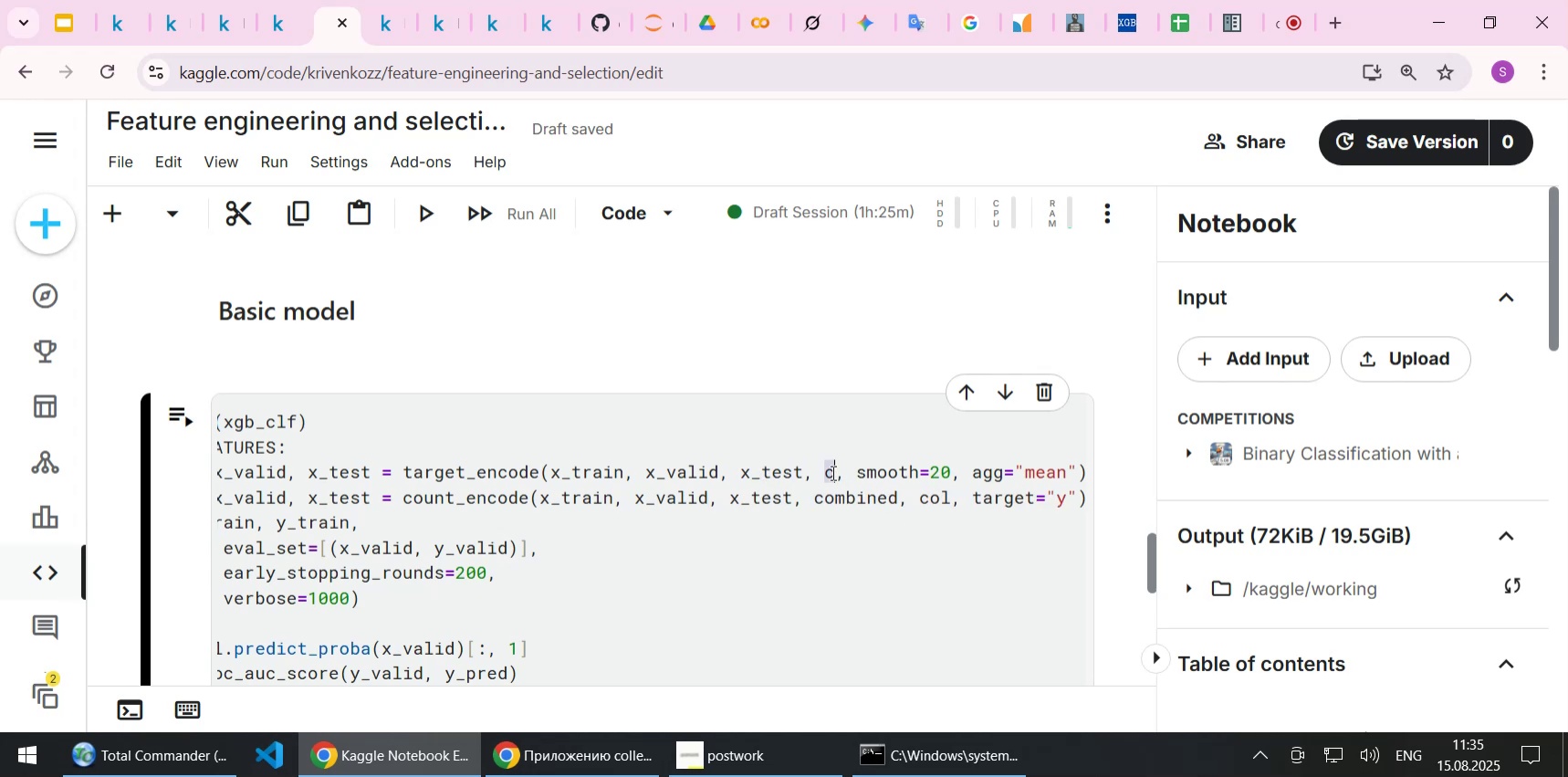 
key(Control+ControlLeft)
 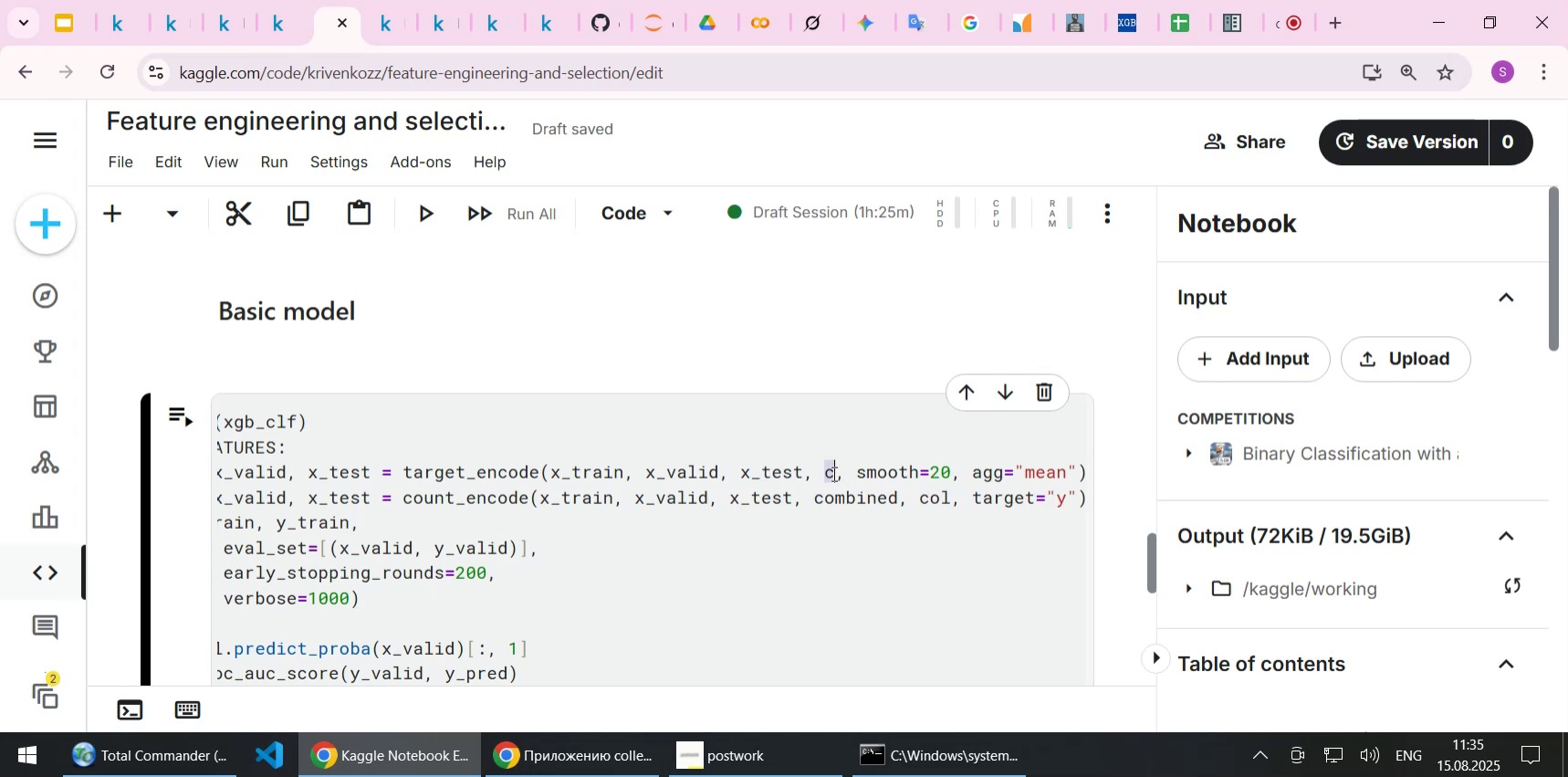 
key(Control+V)
 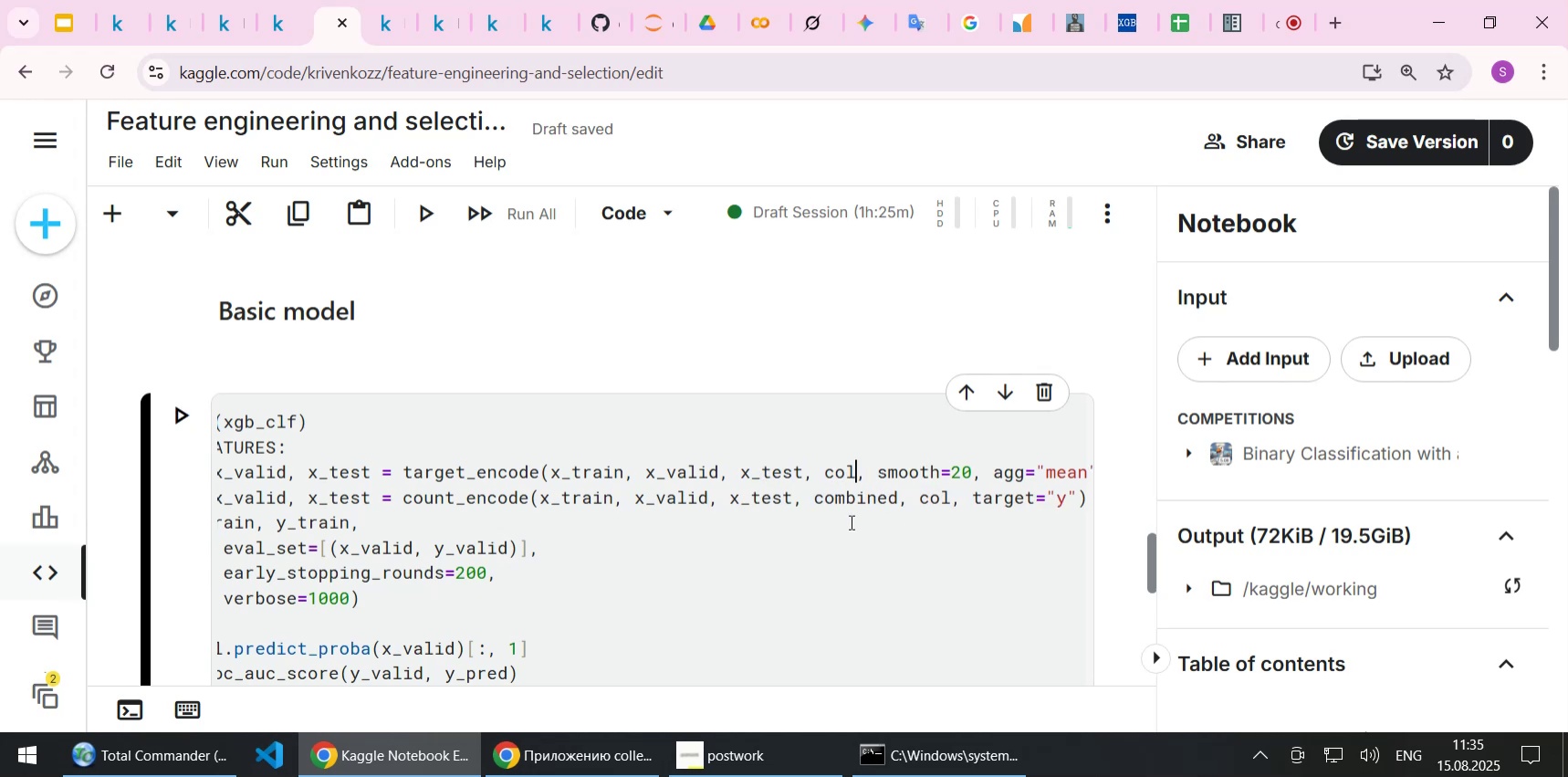 
key(Control+ControlLeft)
 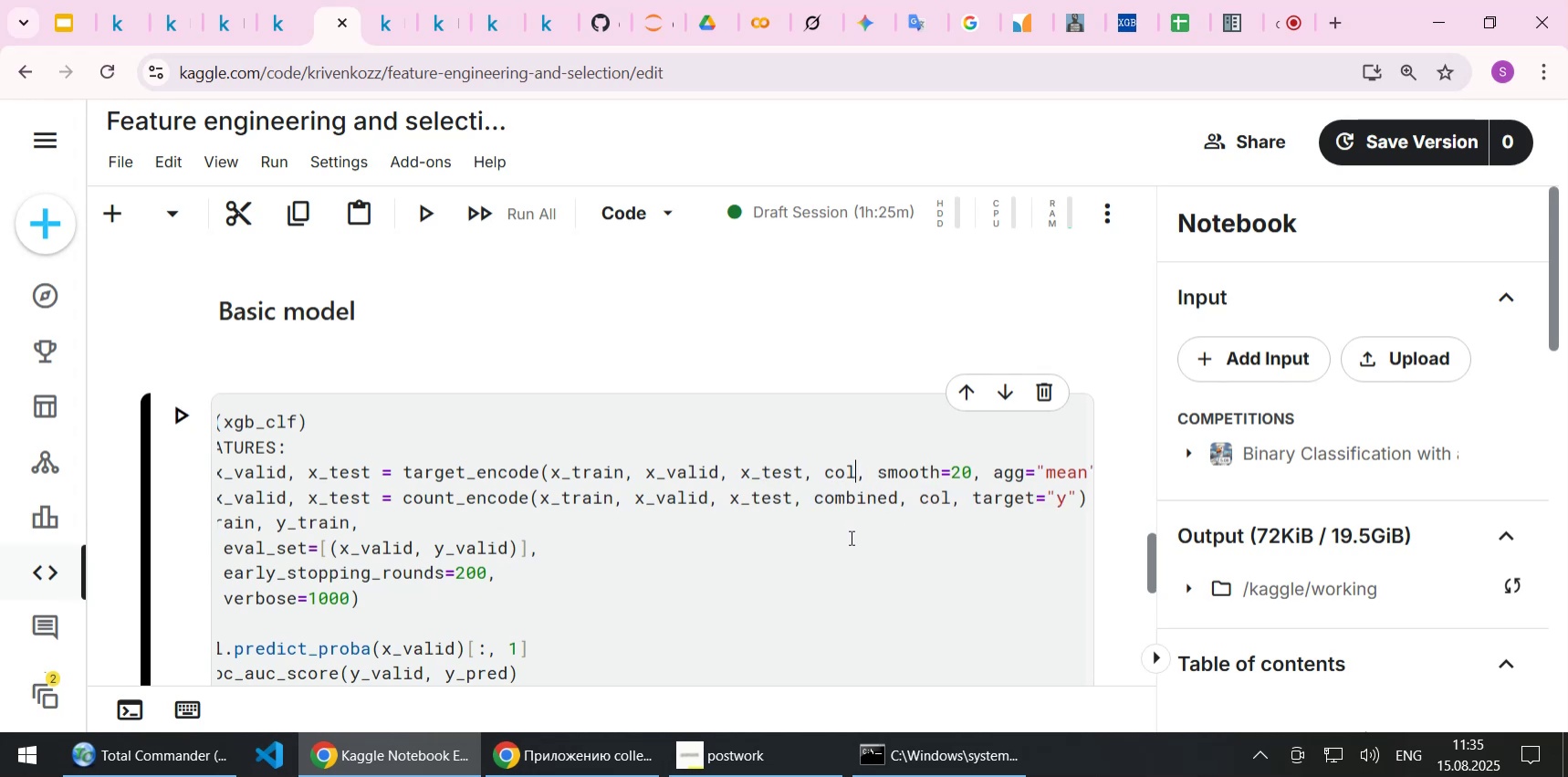 
key(Control+S)
 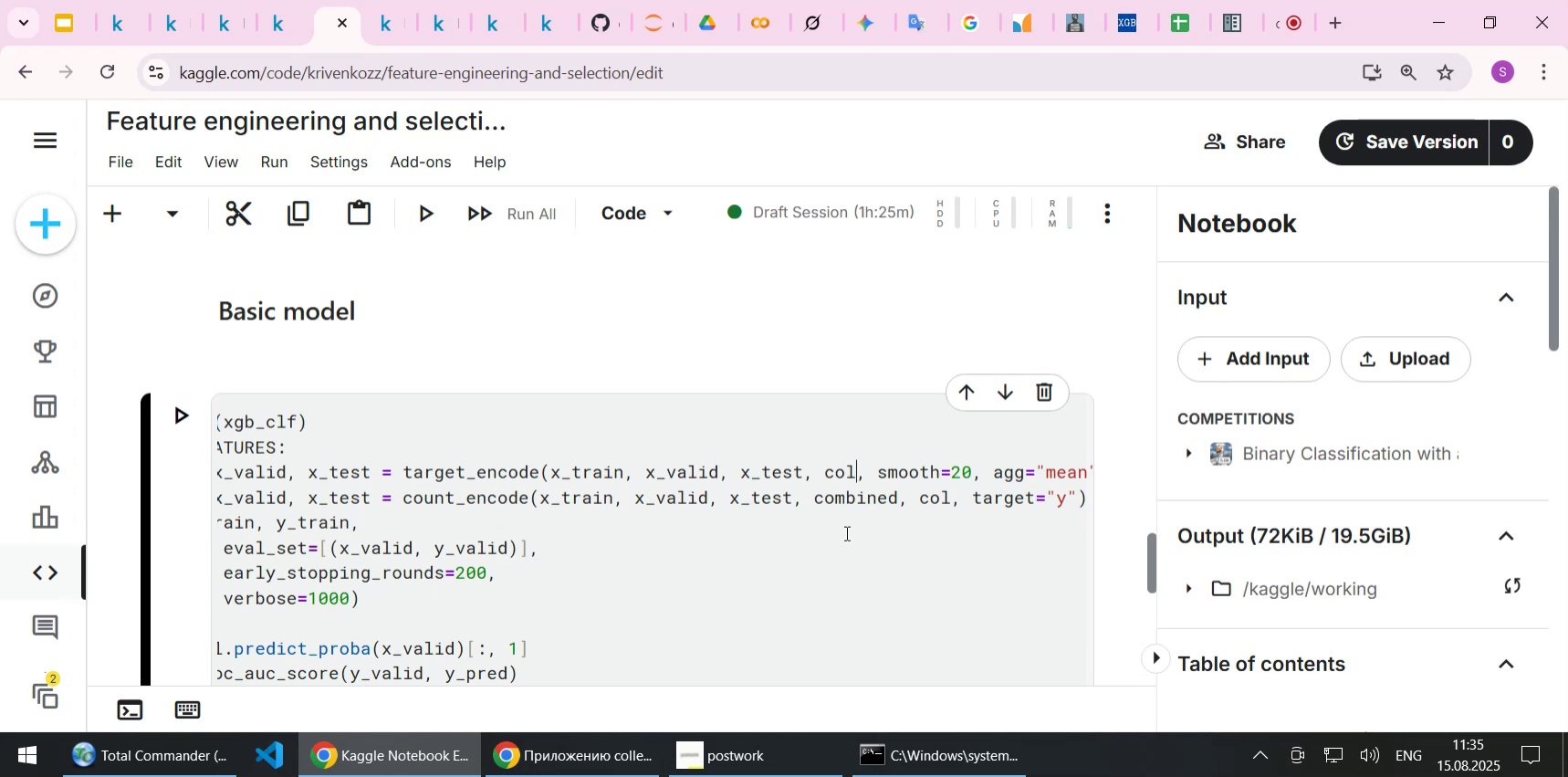 
key(ArrowDown)
 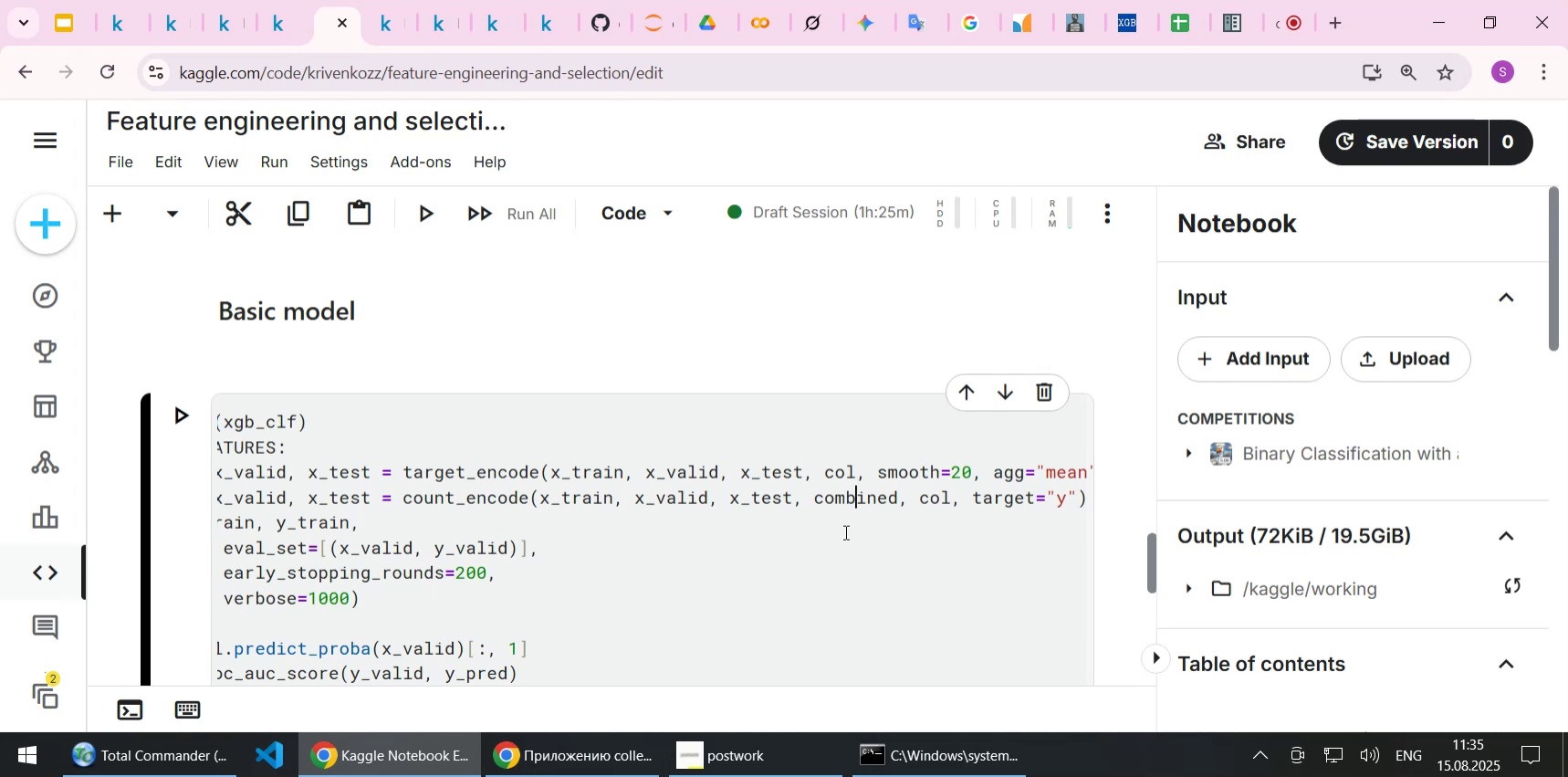 
key(End)
 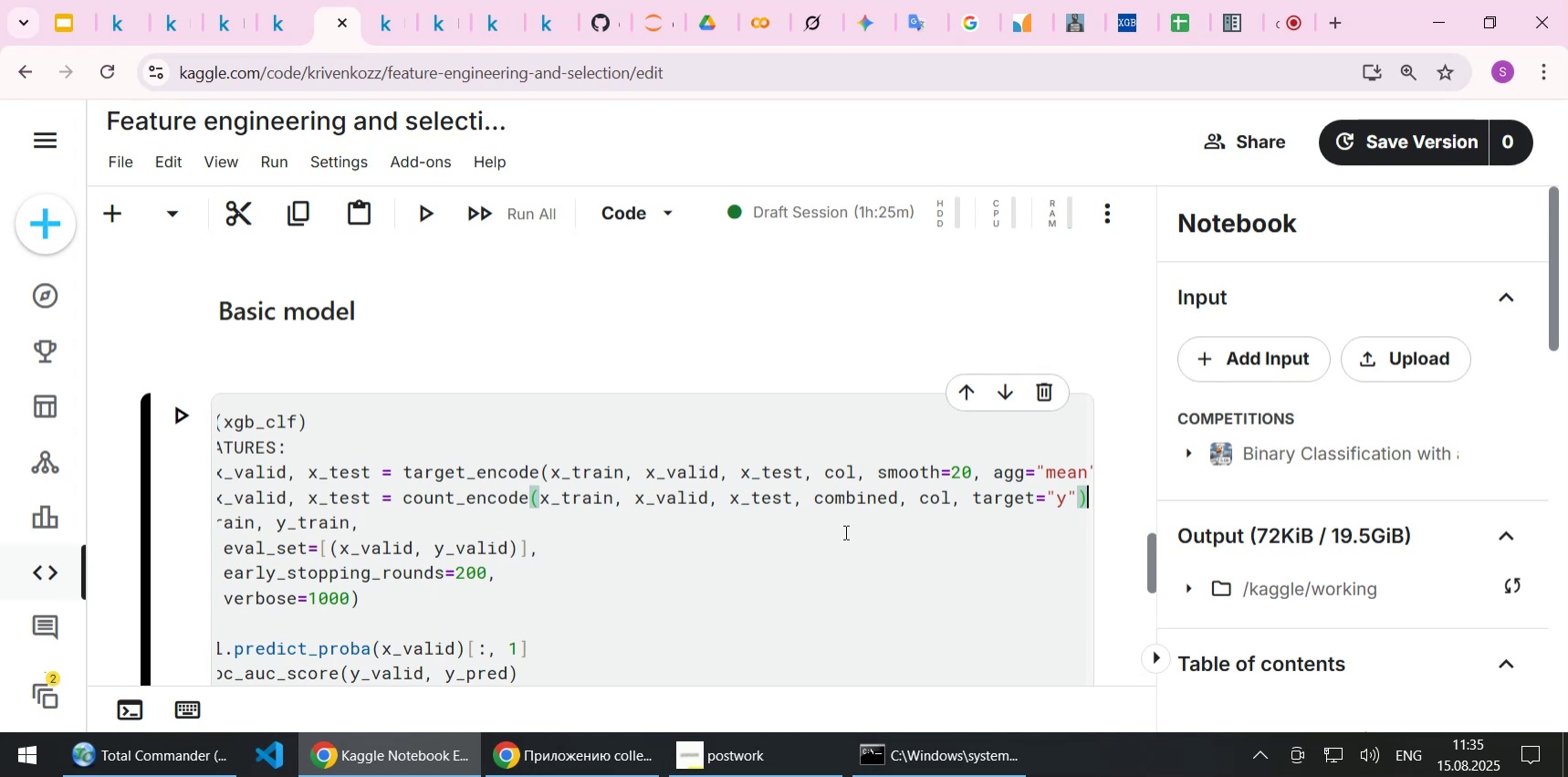 
key(Home)
 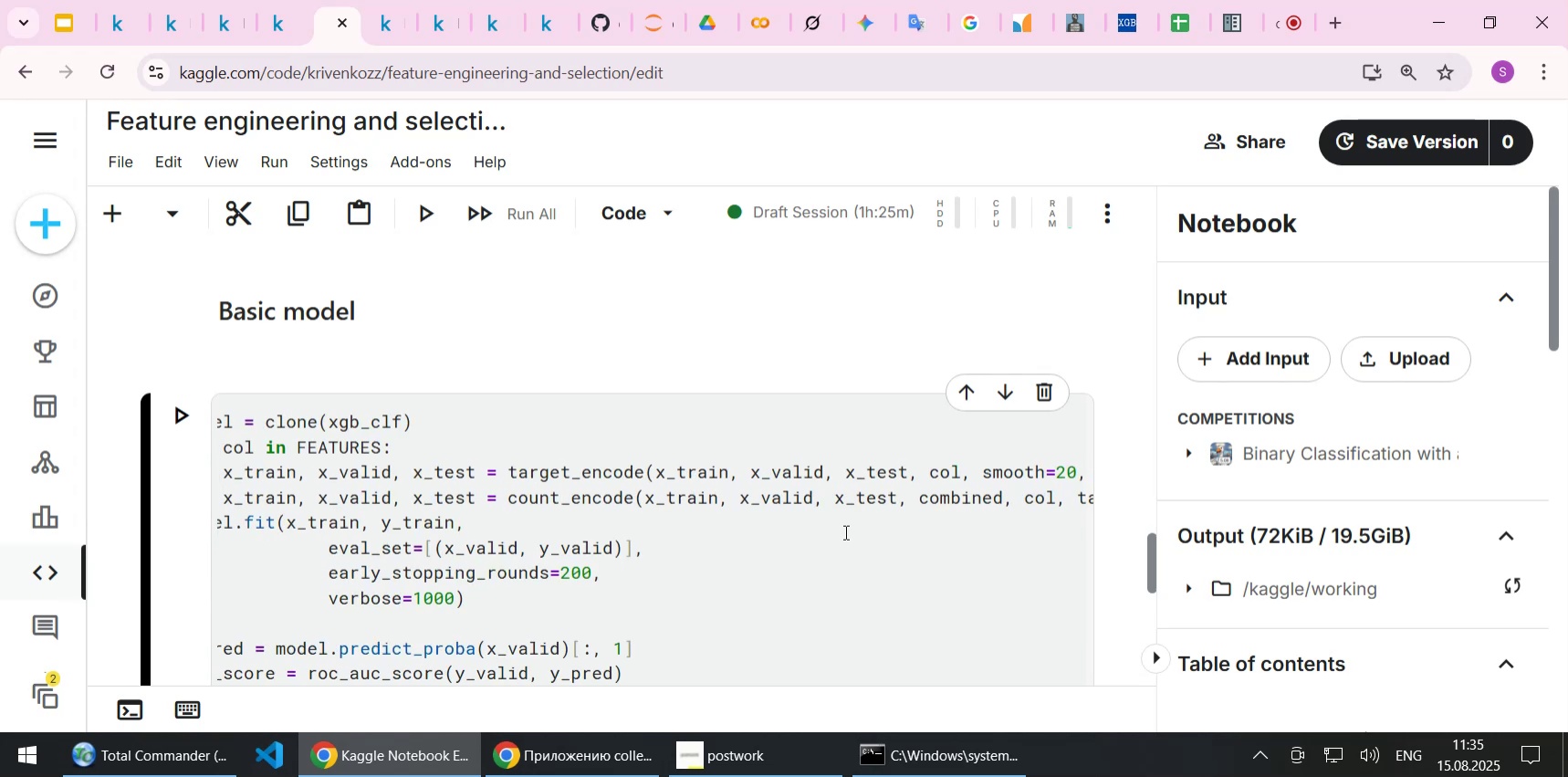 
key(Home)
 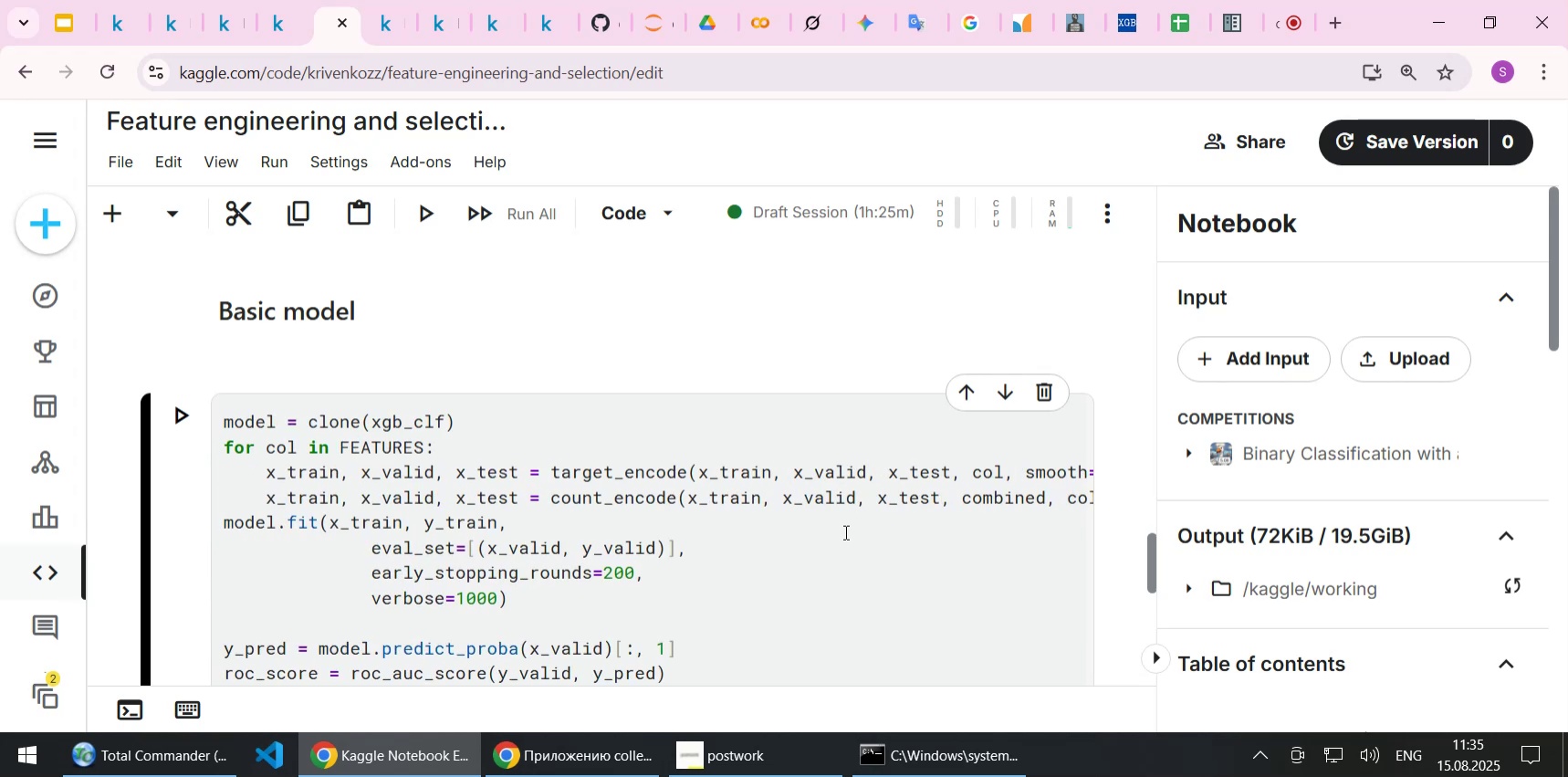 
key(End)
 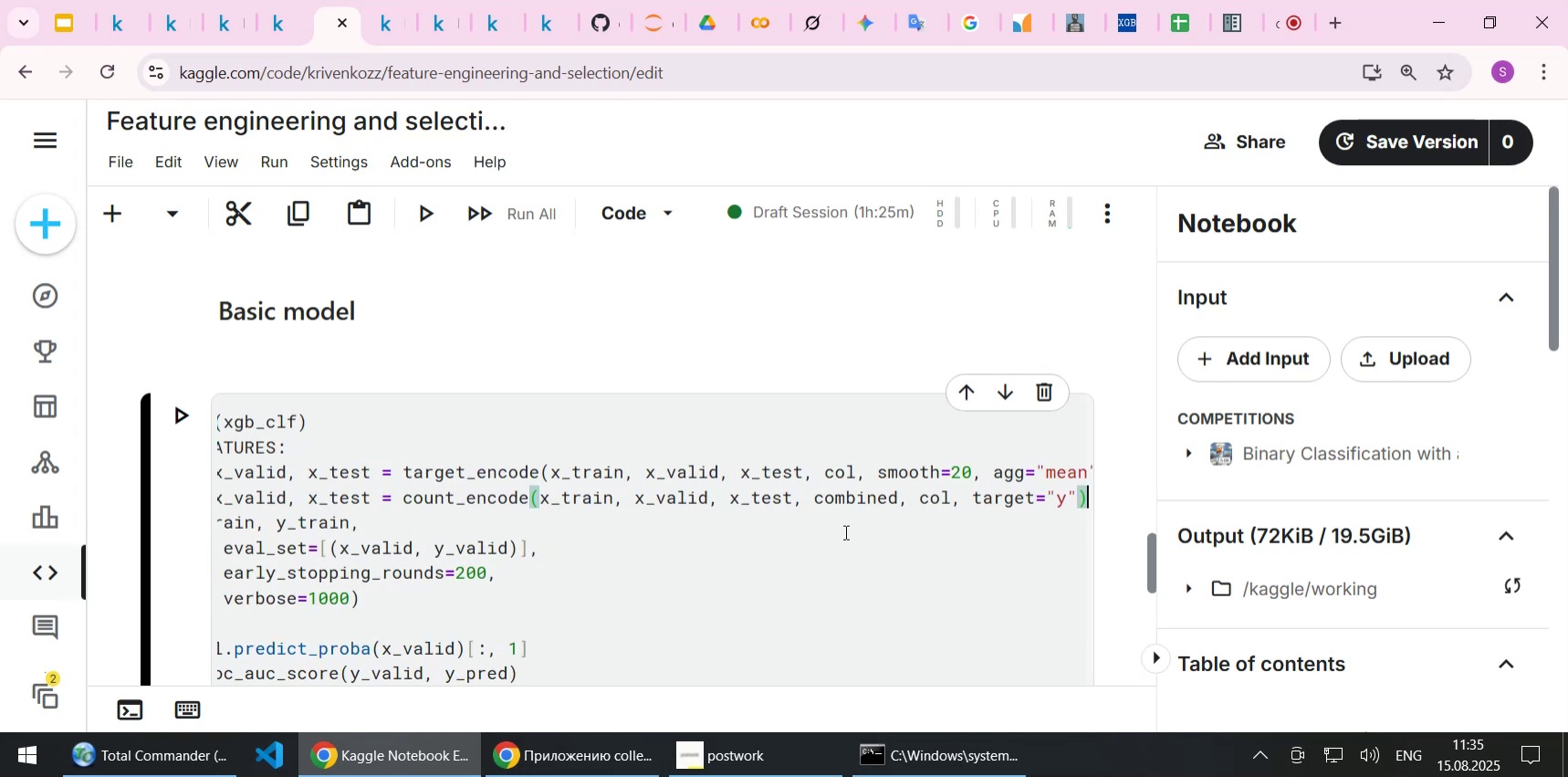 
key(Enter)
 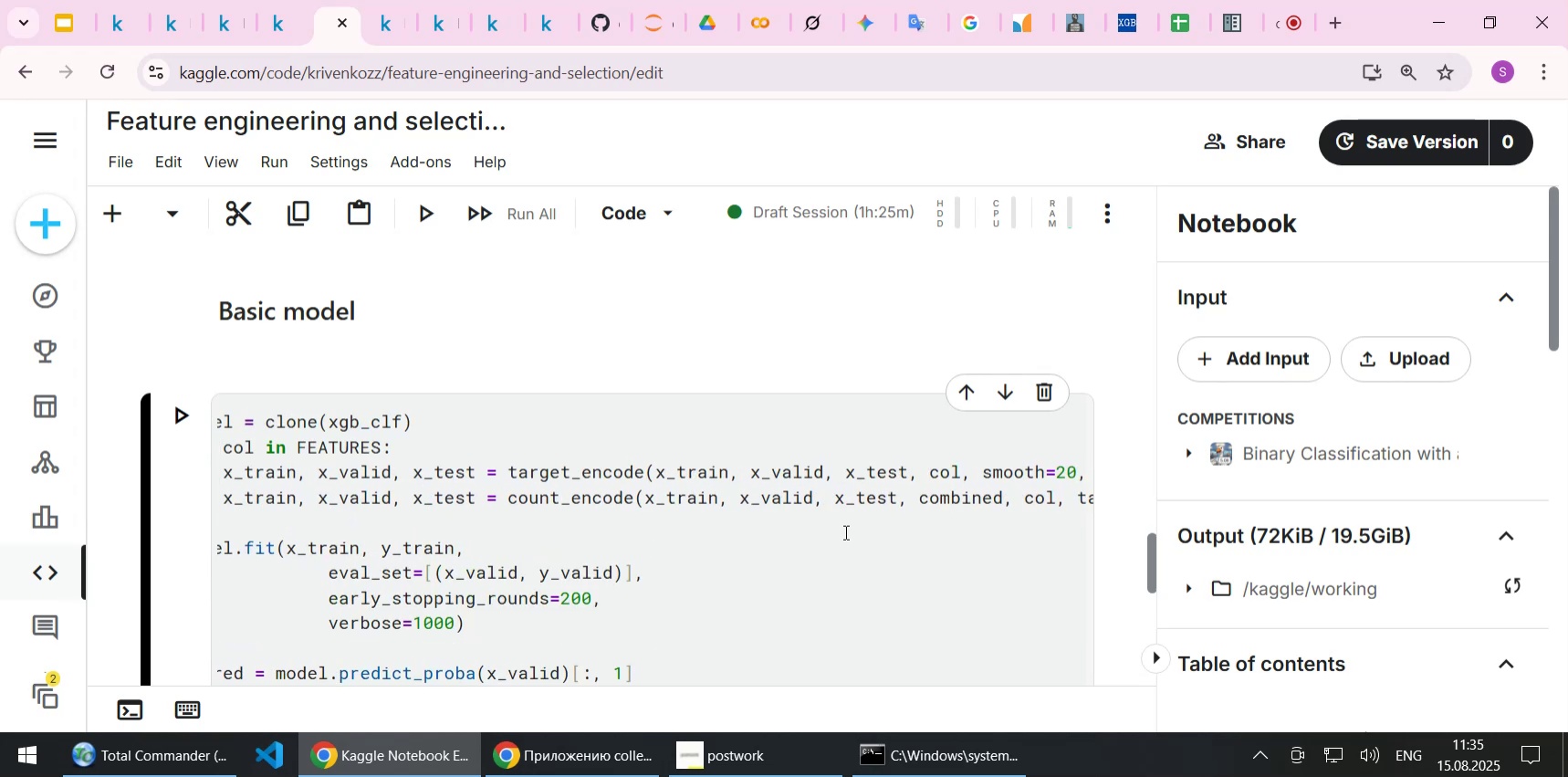 
key(Home)
 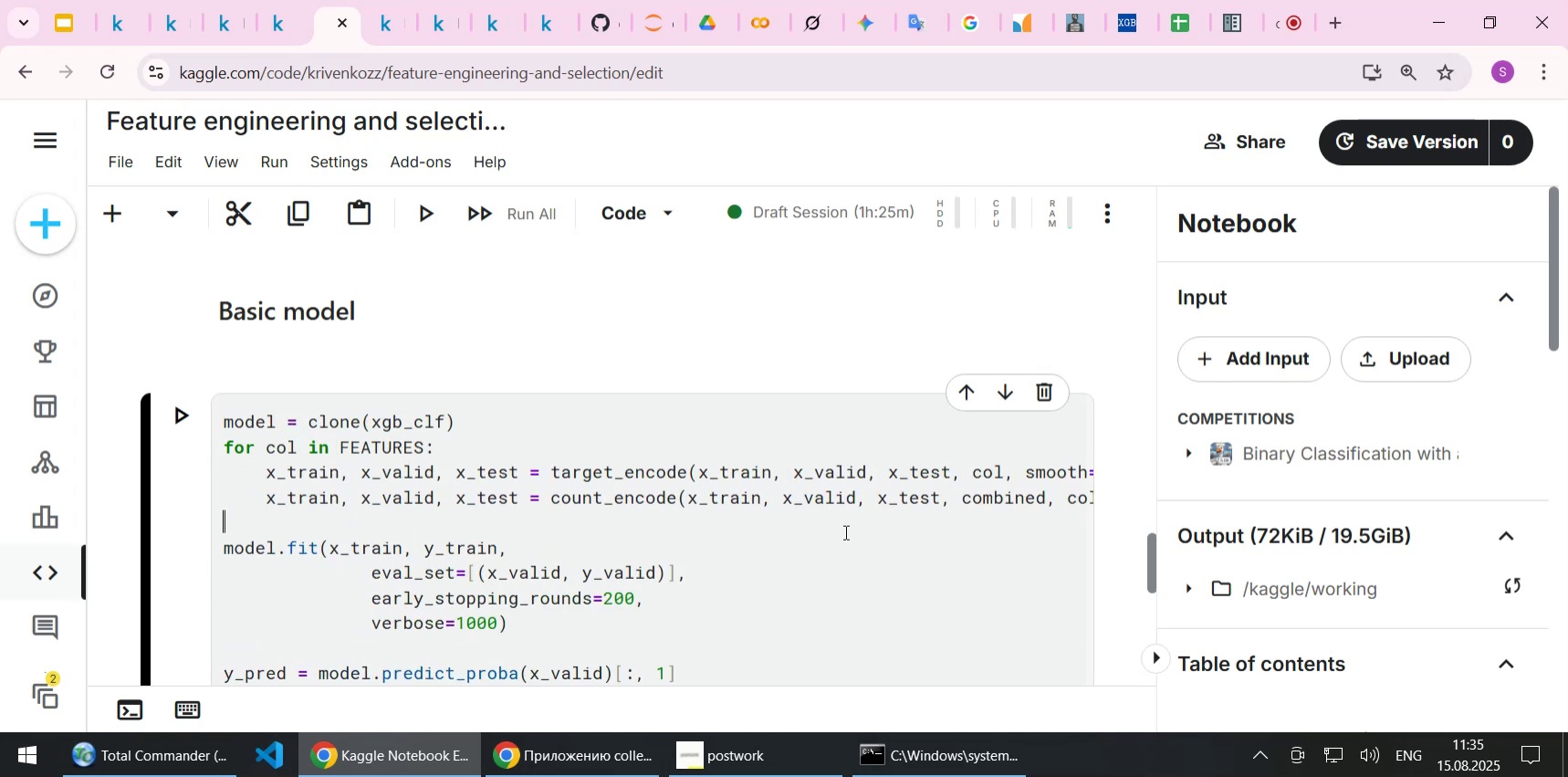 
key(Home)
 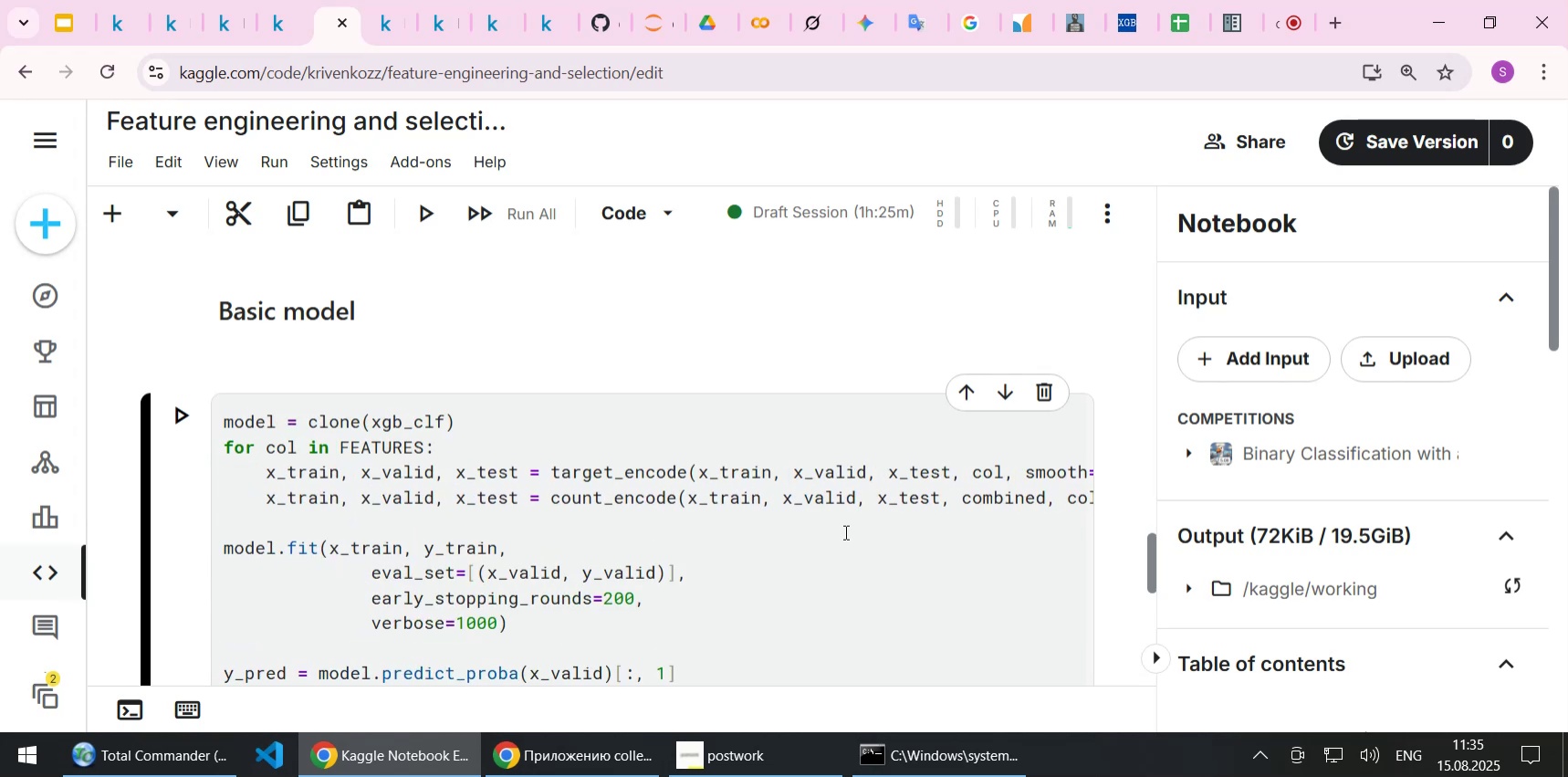 
key(ArrowUp)
 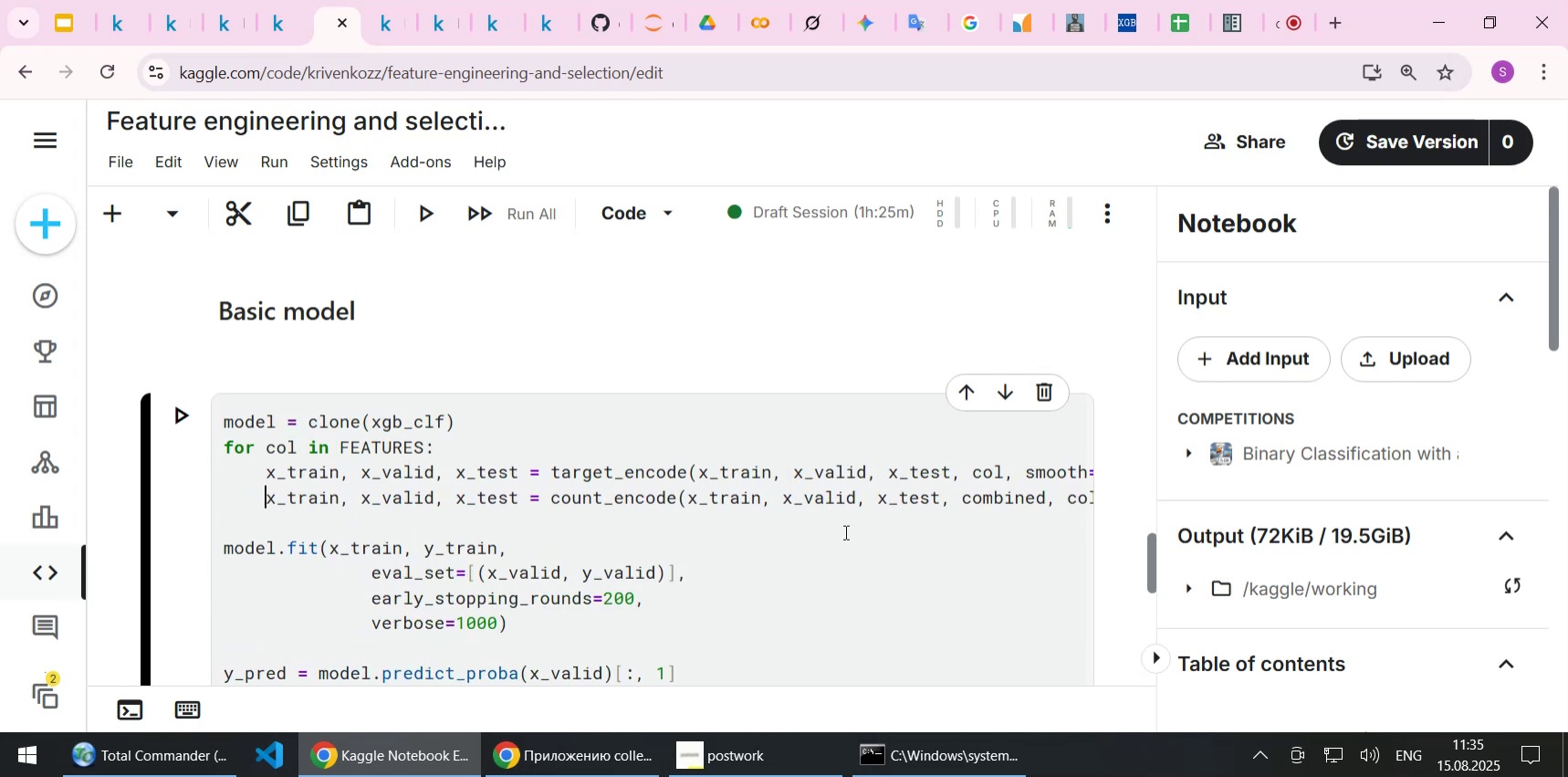 
key(ArrowUp)
 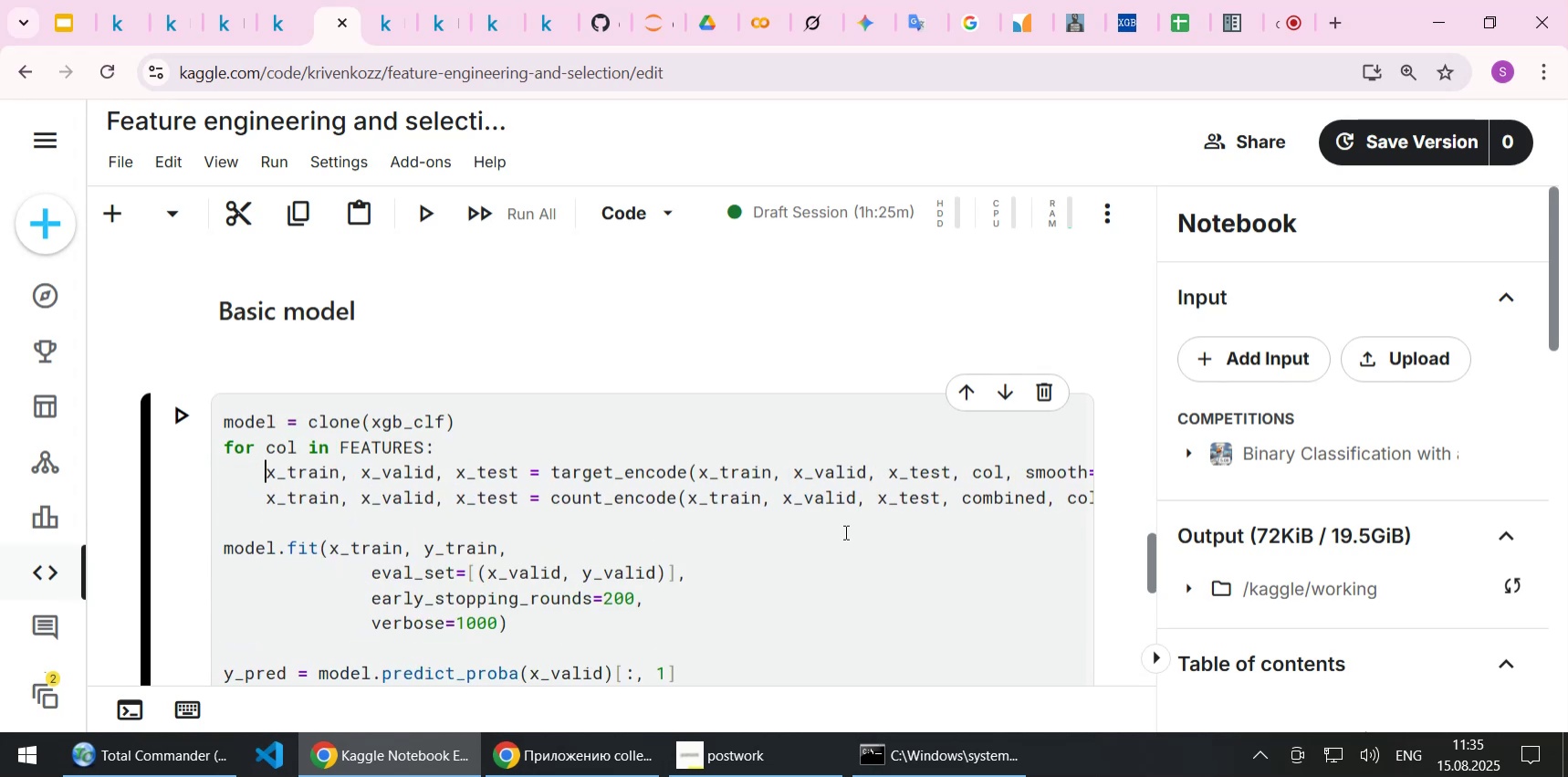 
key(ArrowUp)
 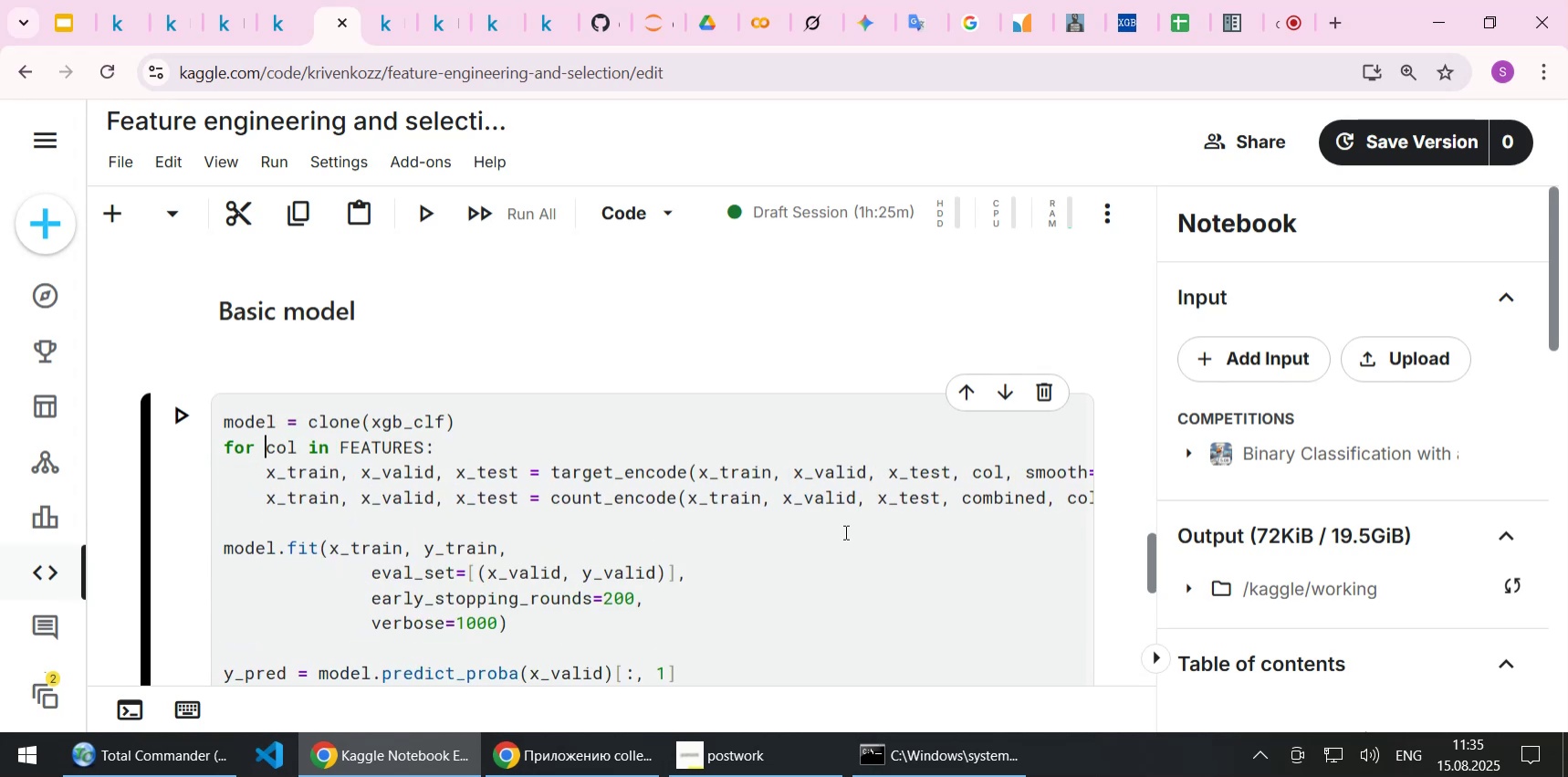 
key(ArrowUp)
 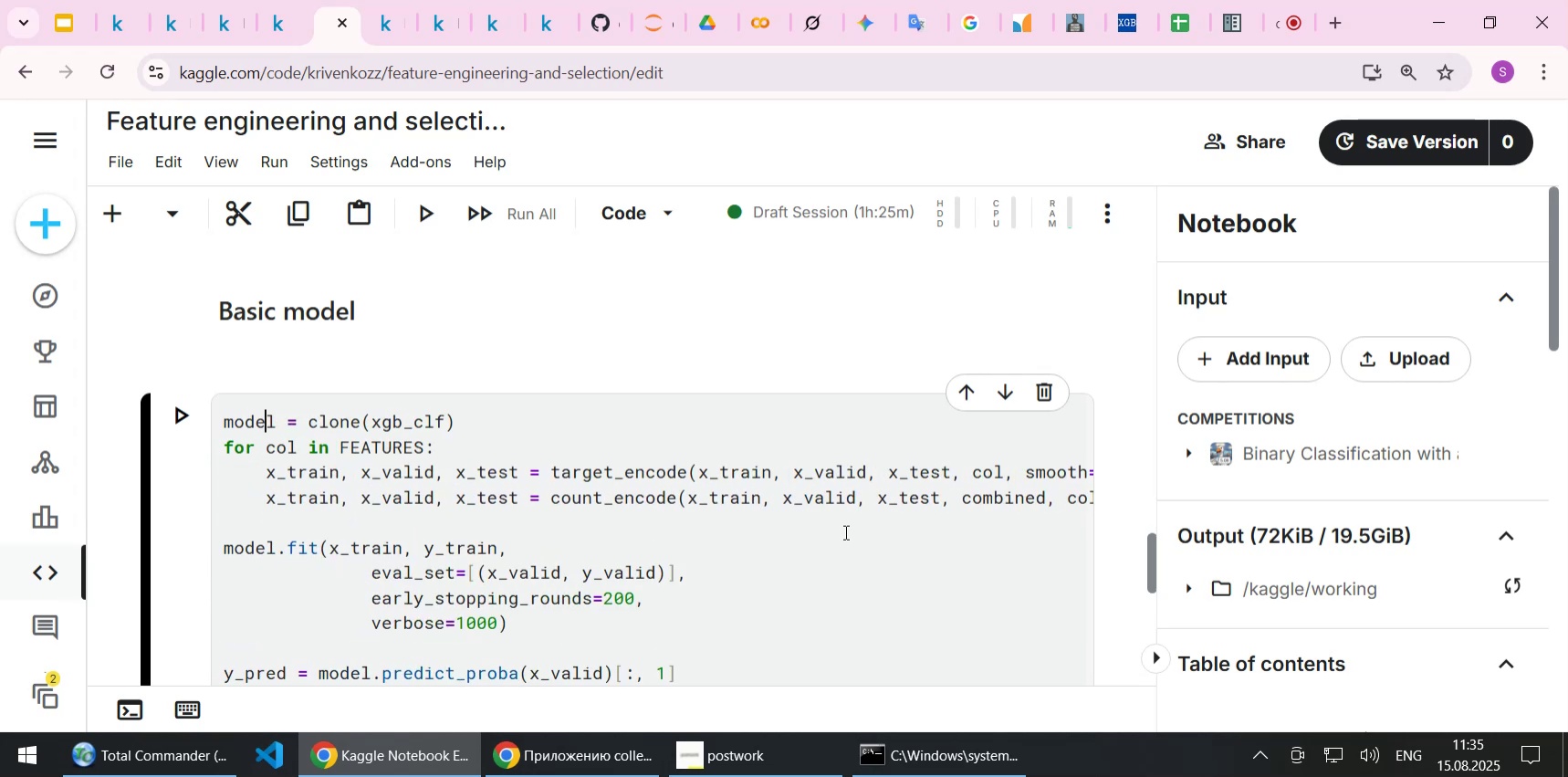 
key(Home)
 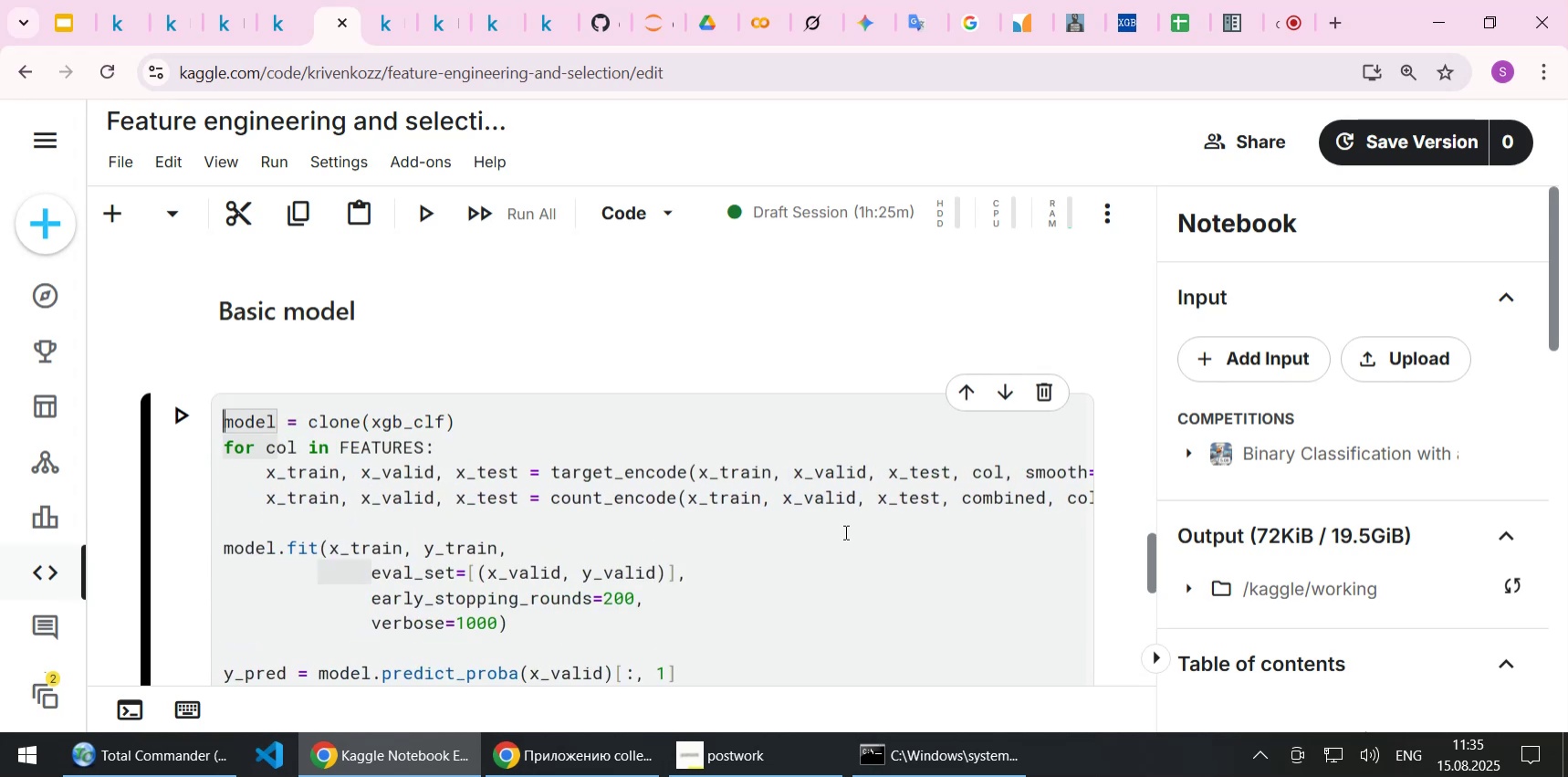 
key(Shift+ShiftLeft)
 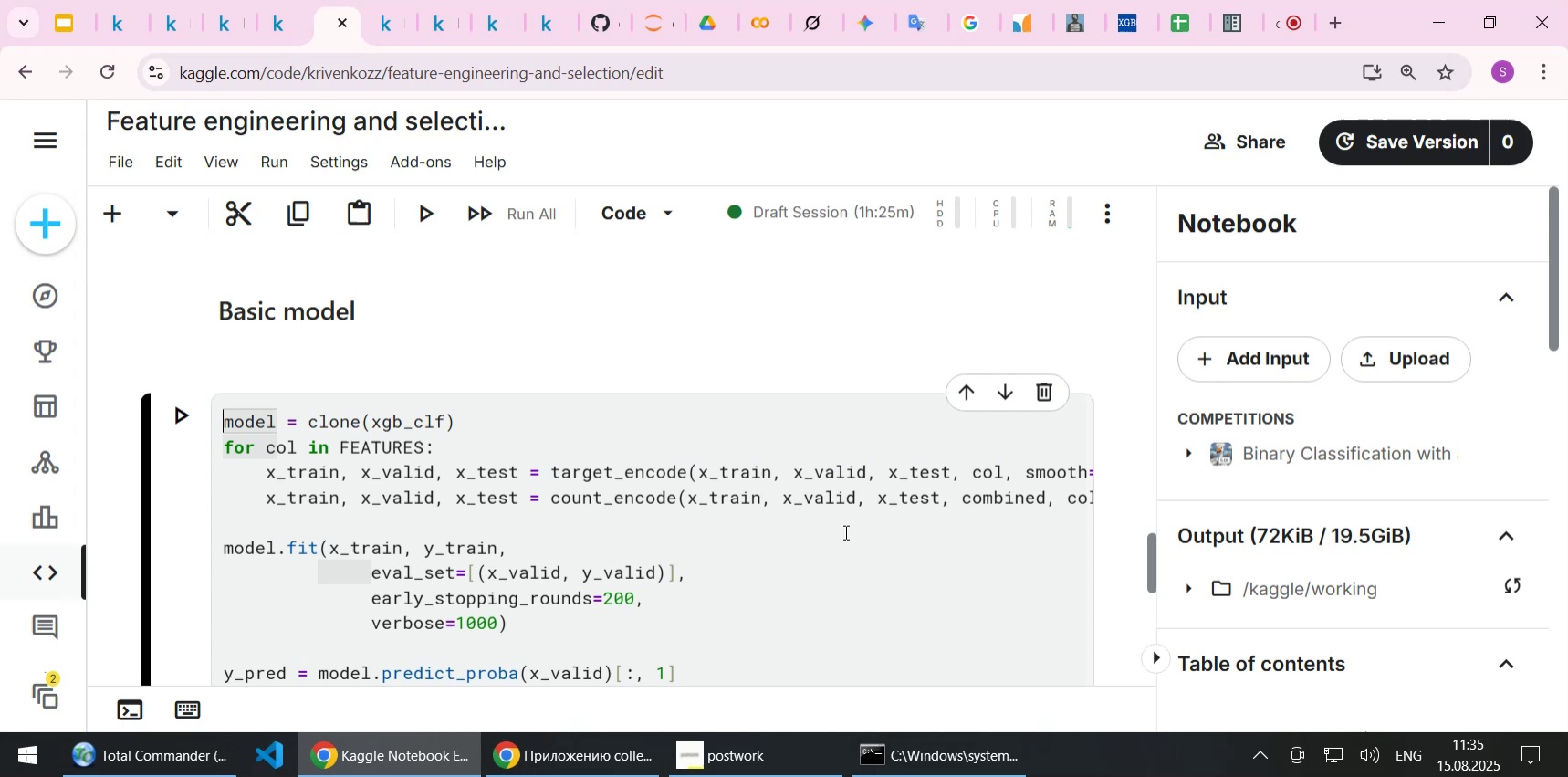 
key(Shift+End)
 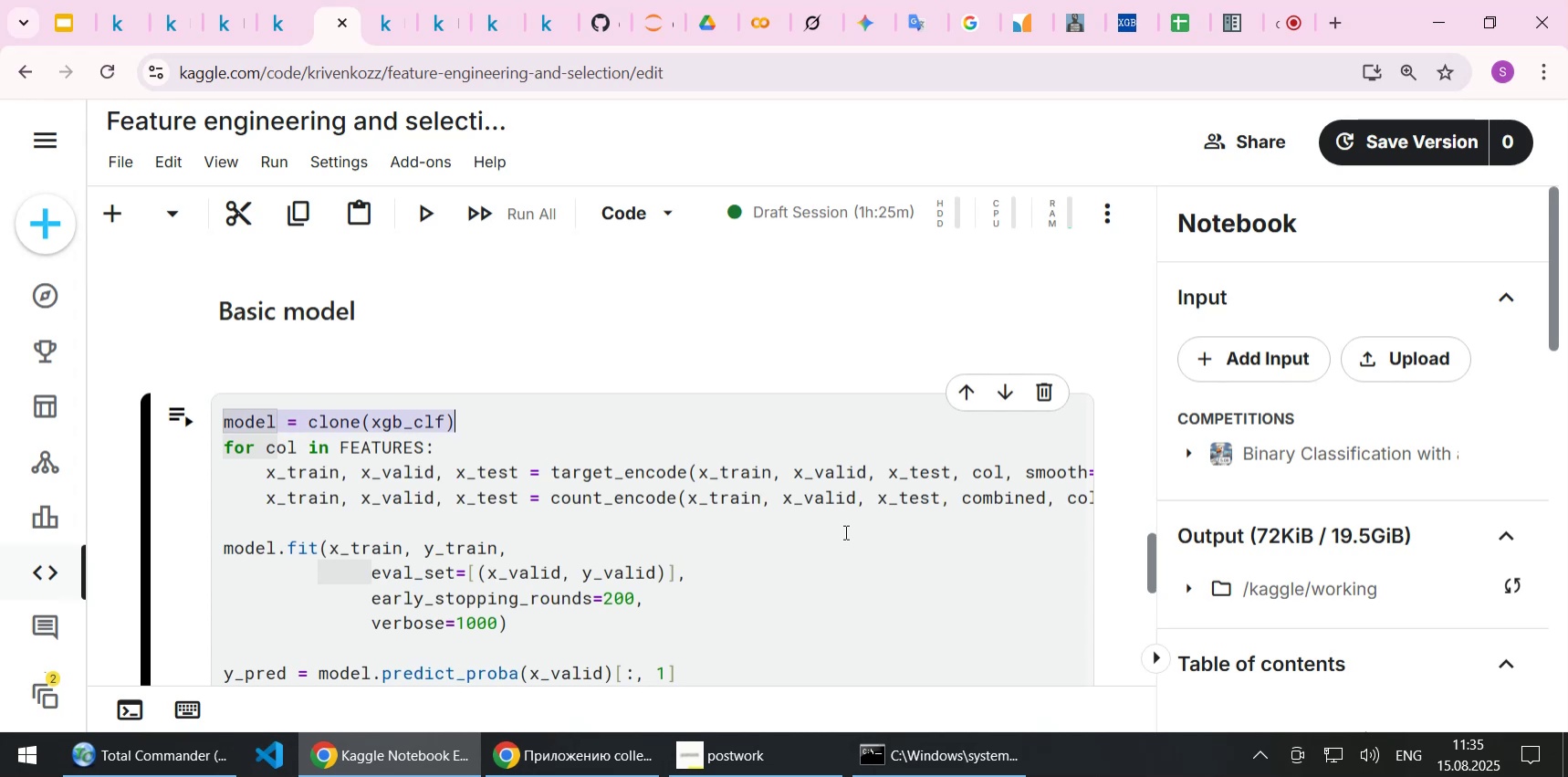 
key(Control+X)
 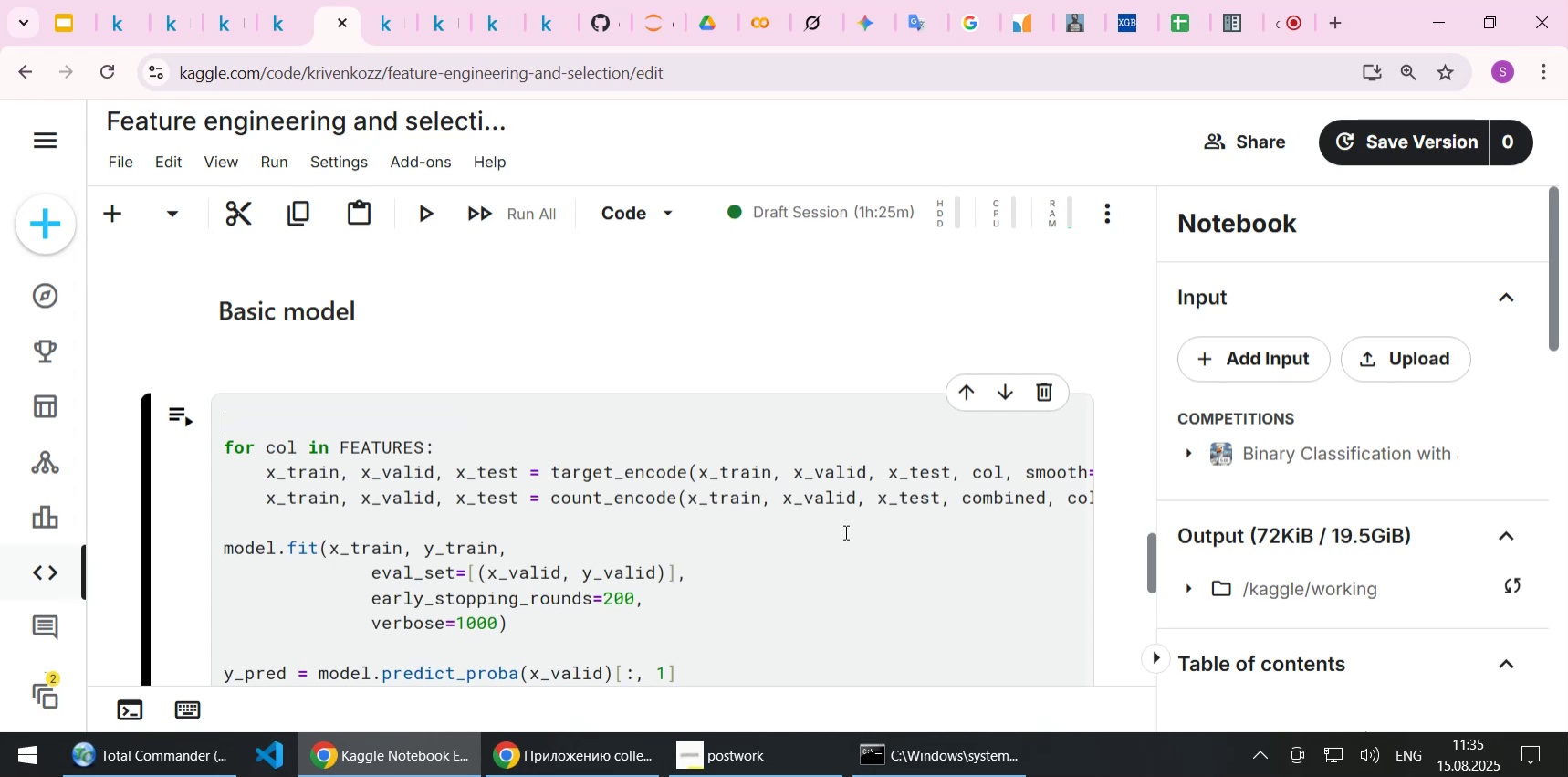 
key(ArrowDown)
 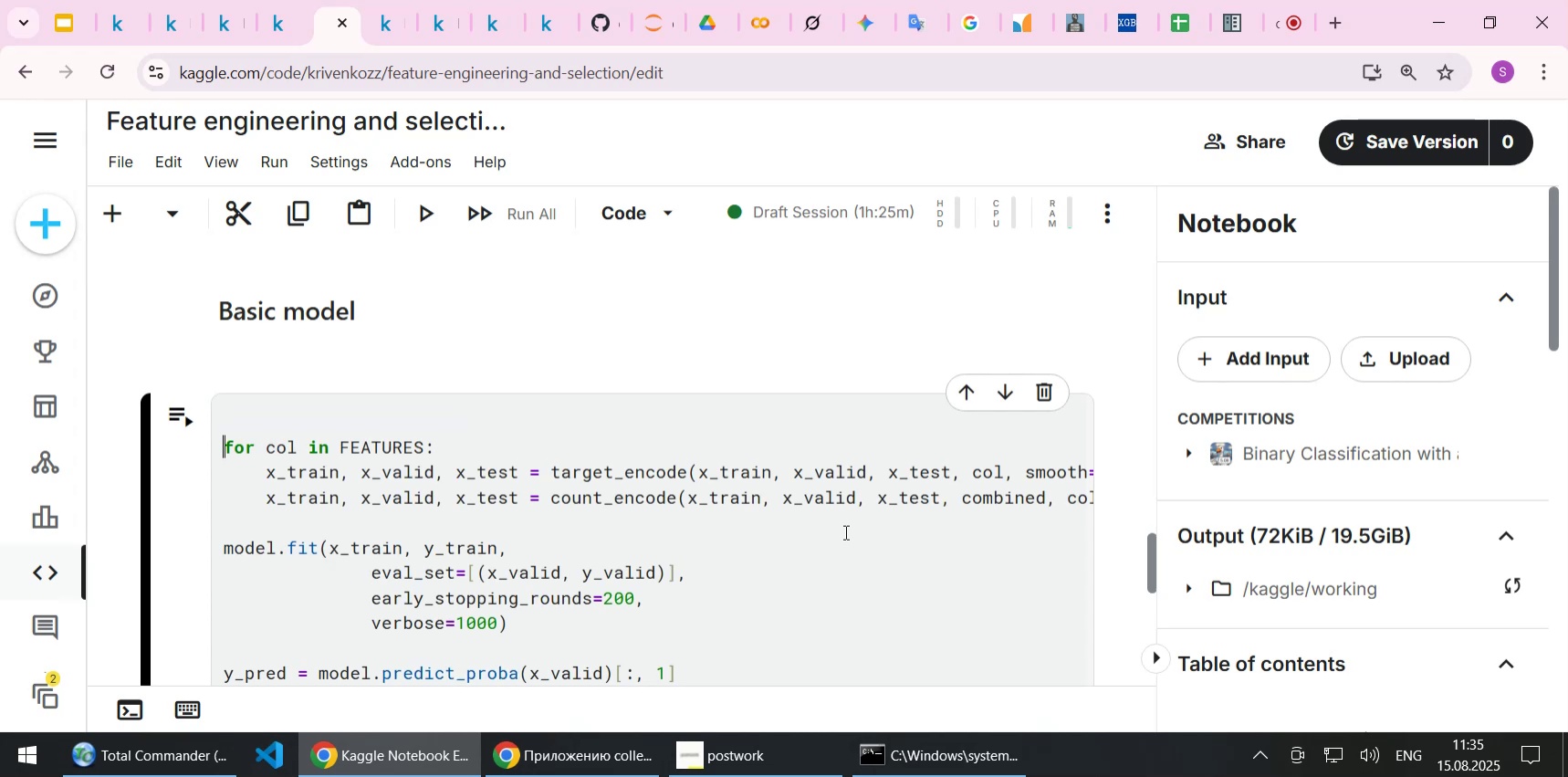 
key(ArrowDown)
 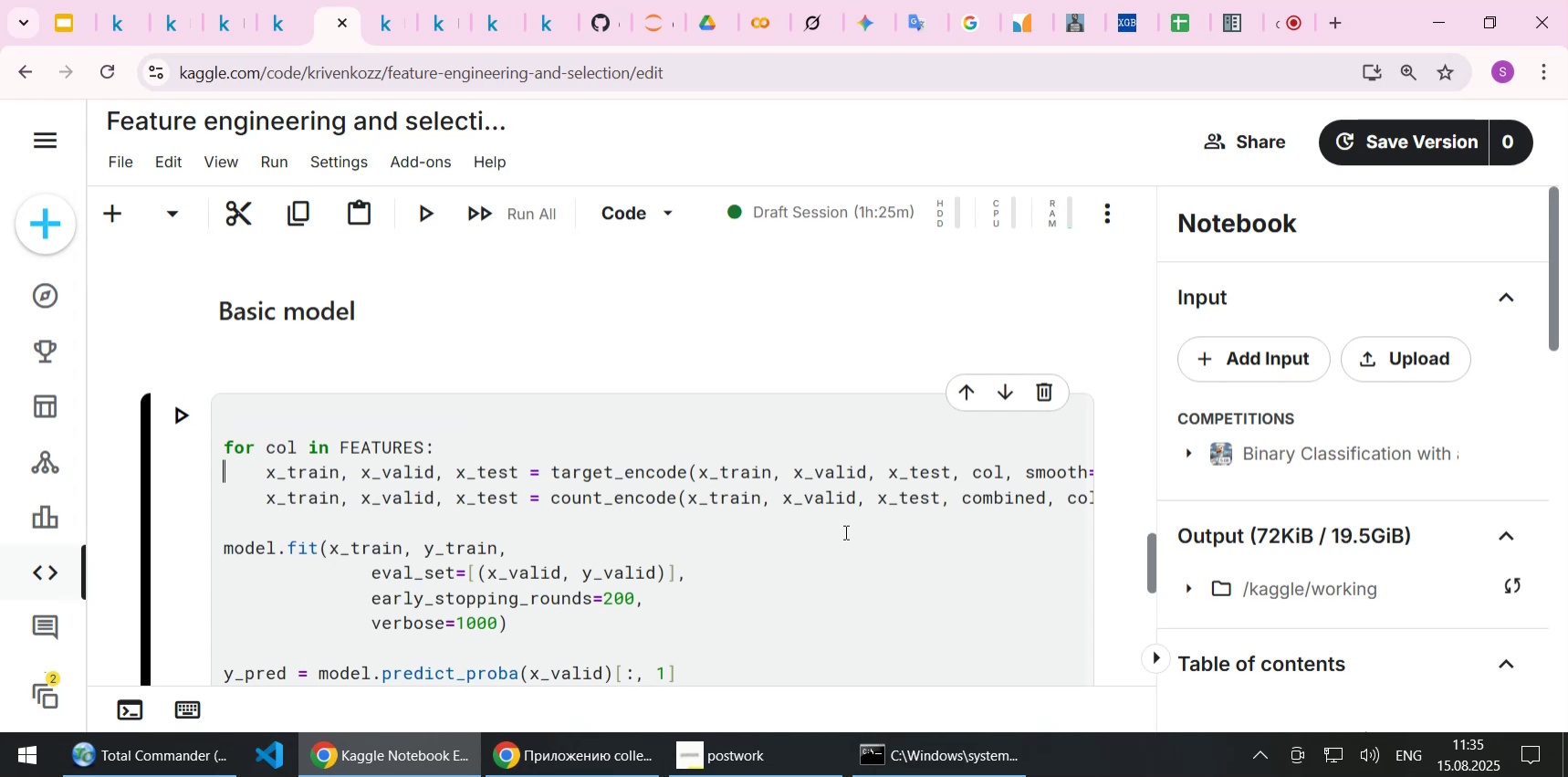 
key(ArrowDown)
 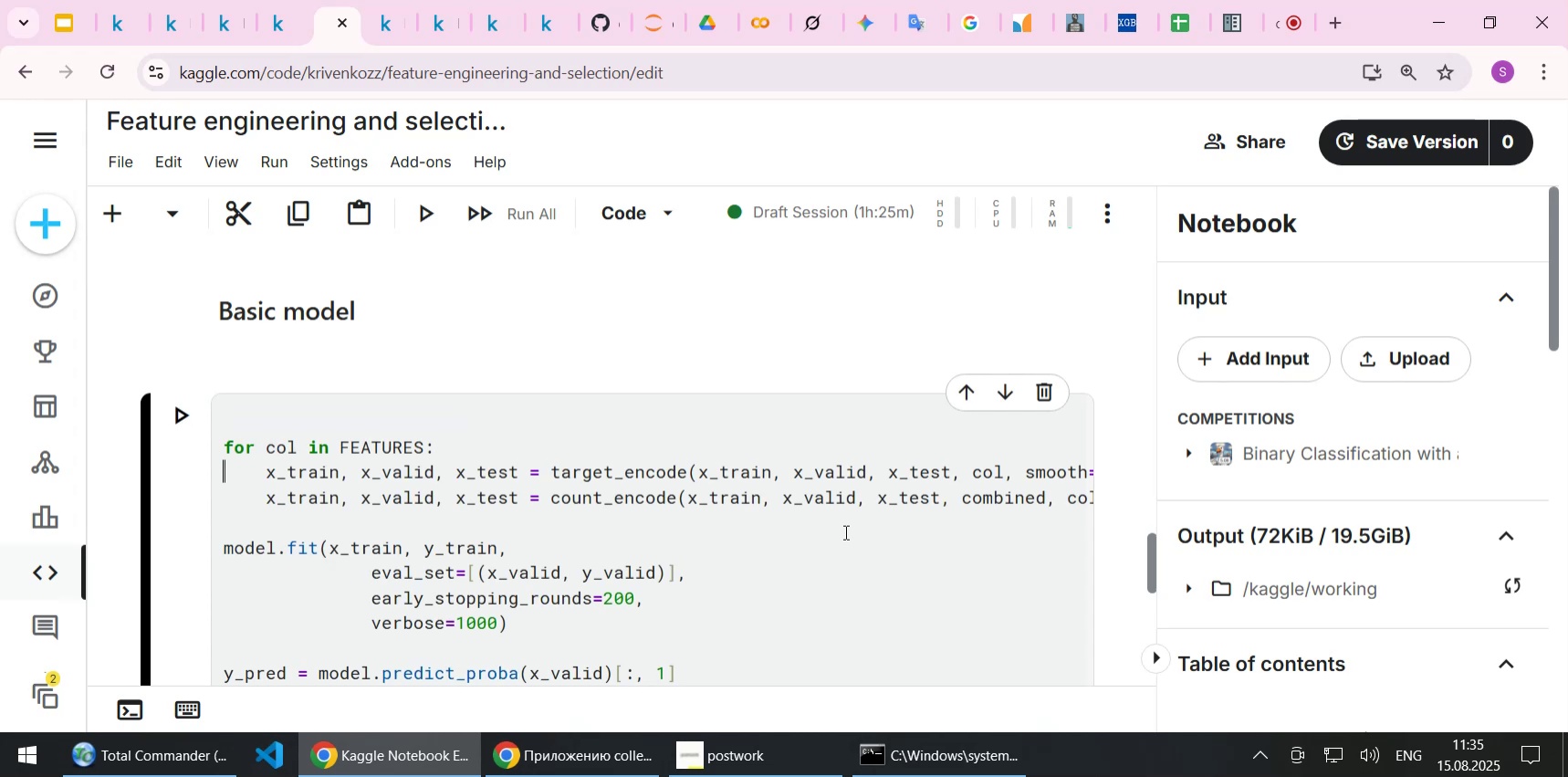 
key(ArrowDown)
 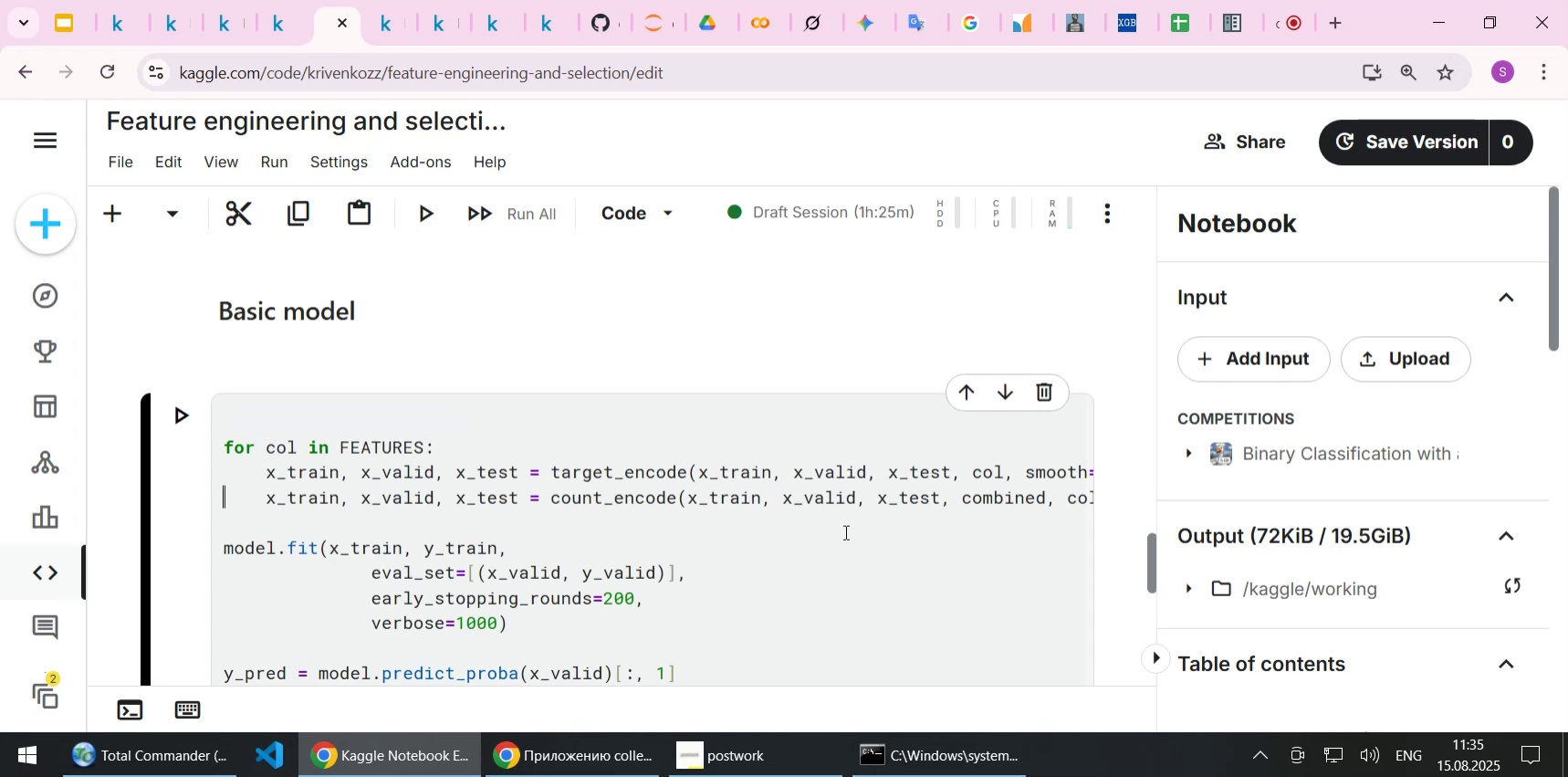 
key(ArrowDown)
 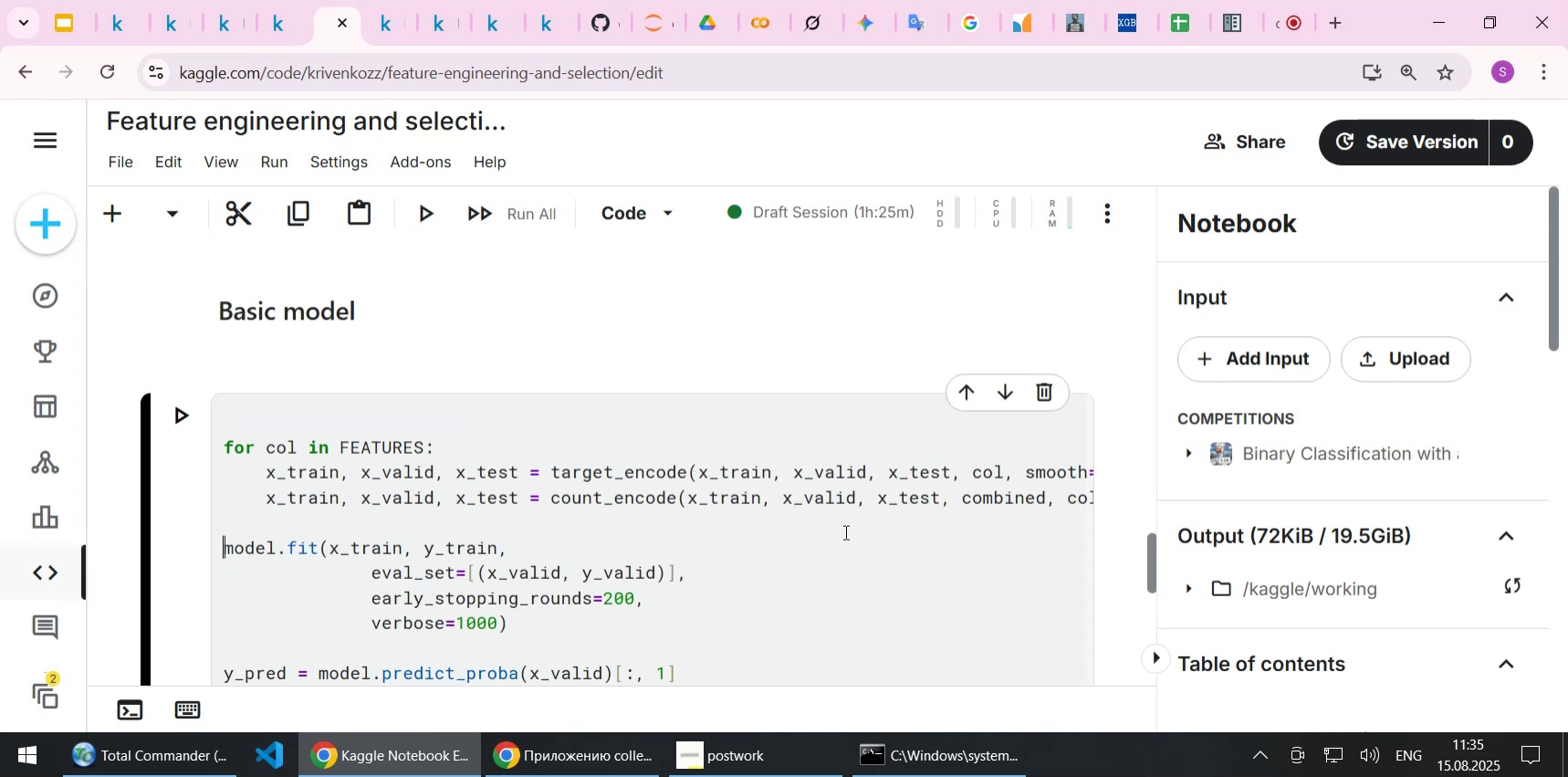 
key(ArrowUp)
 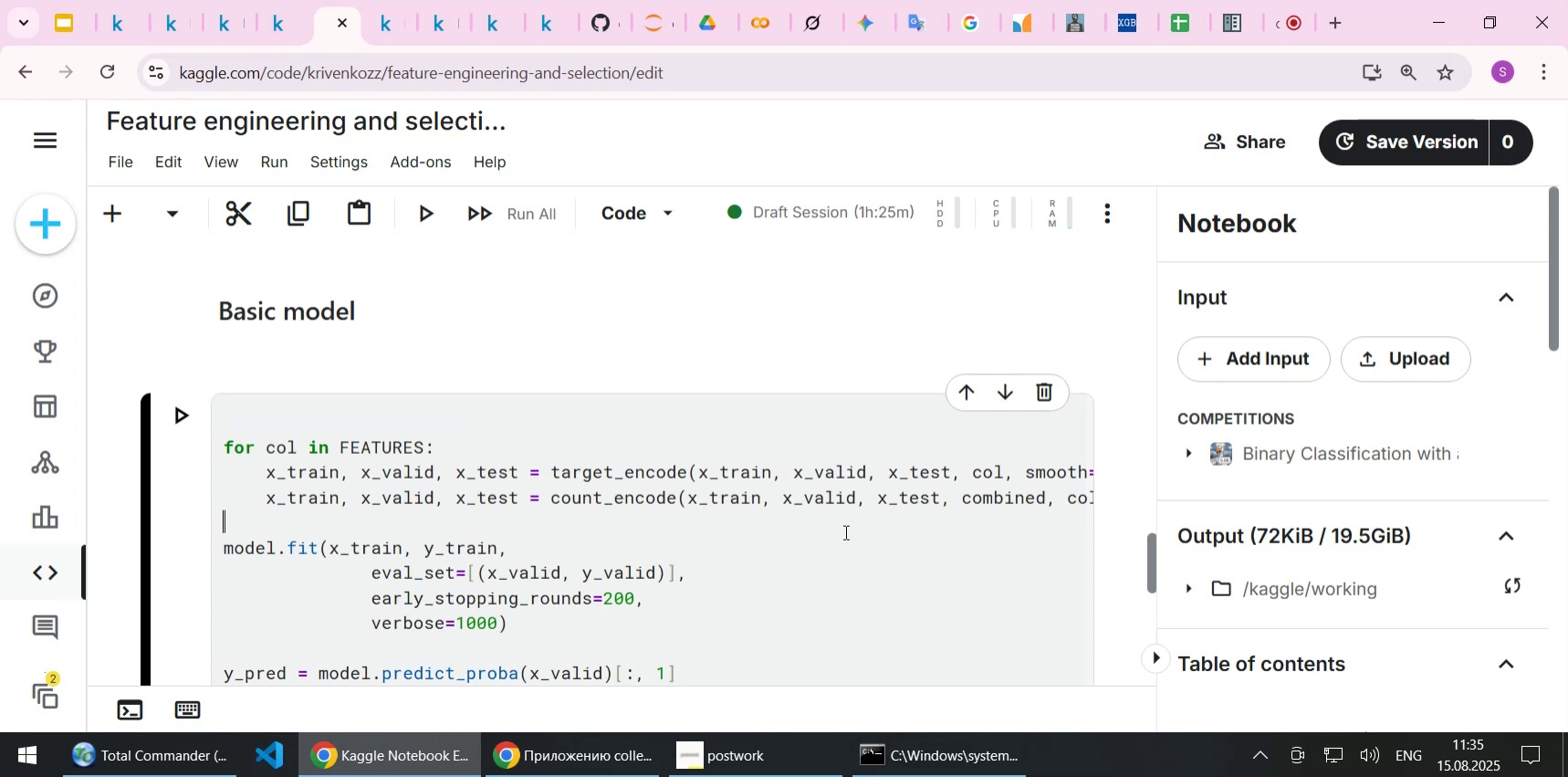 
key(Enter)
 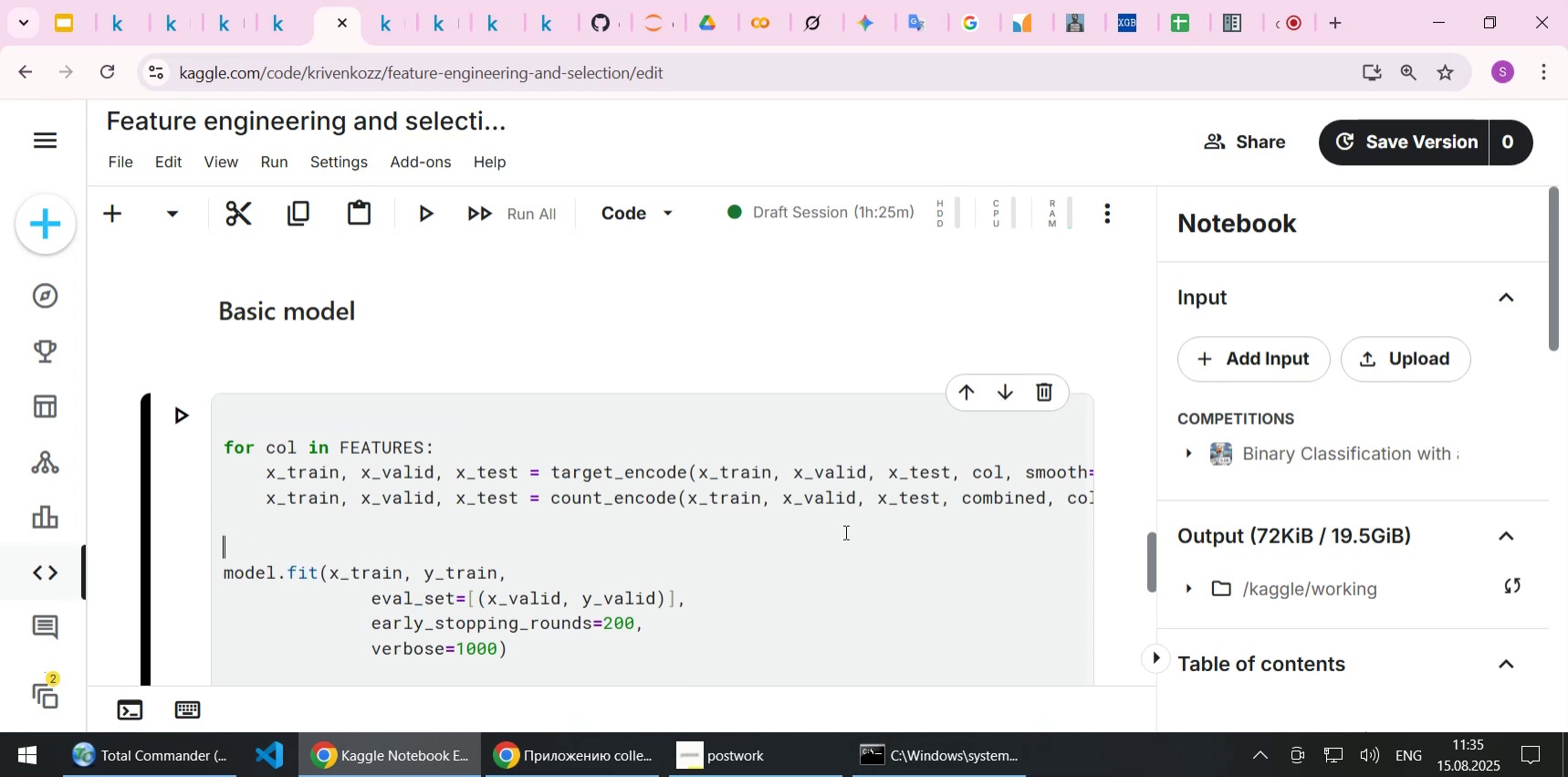 
key(Control+ControlLeft)
 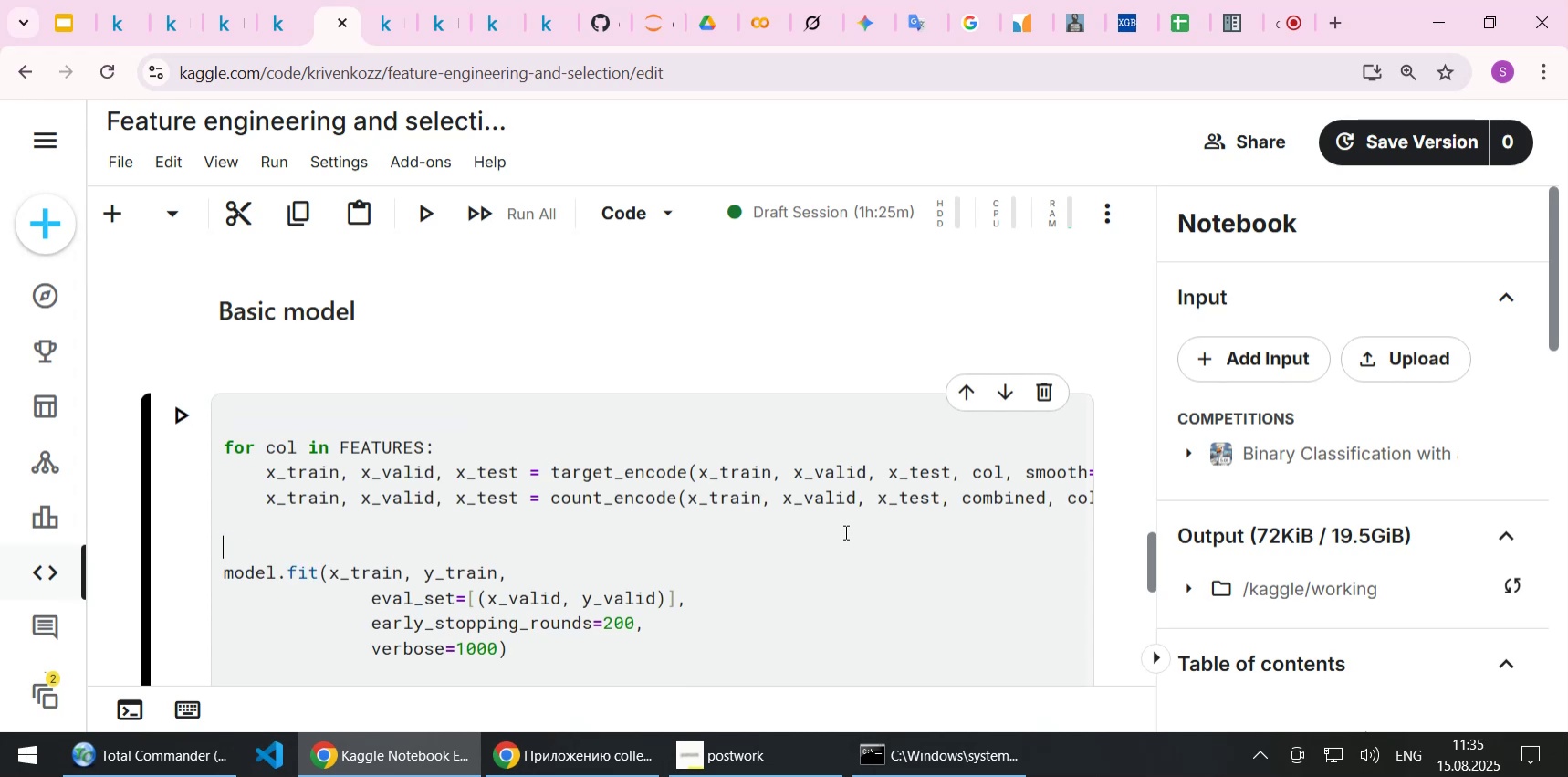 
key(Control+V)
 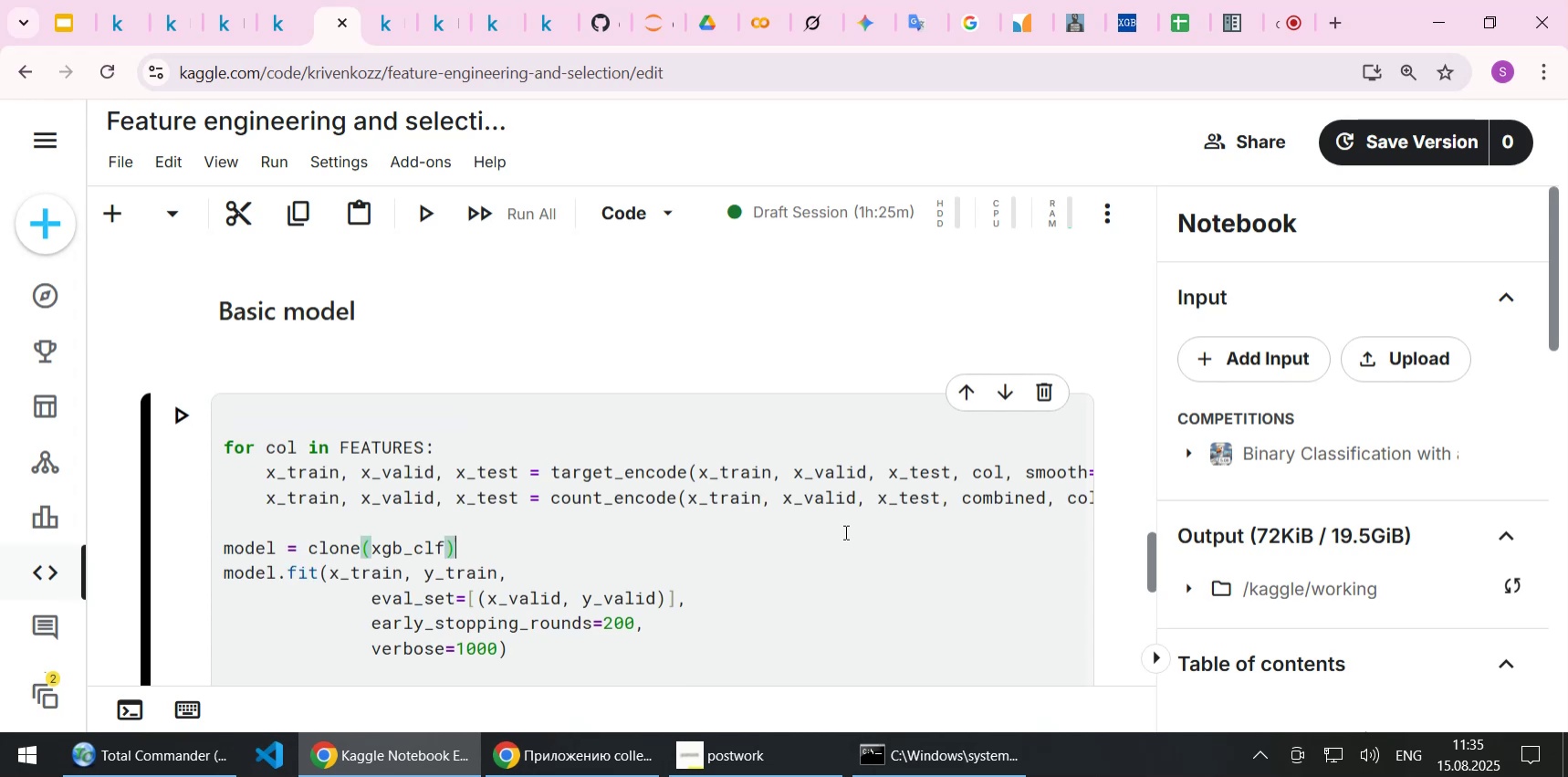 
scroll: coordinate [655, 474], scroll_direction: up, amount: 1.0
 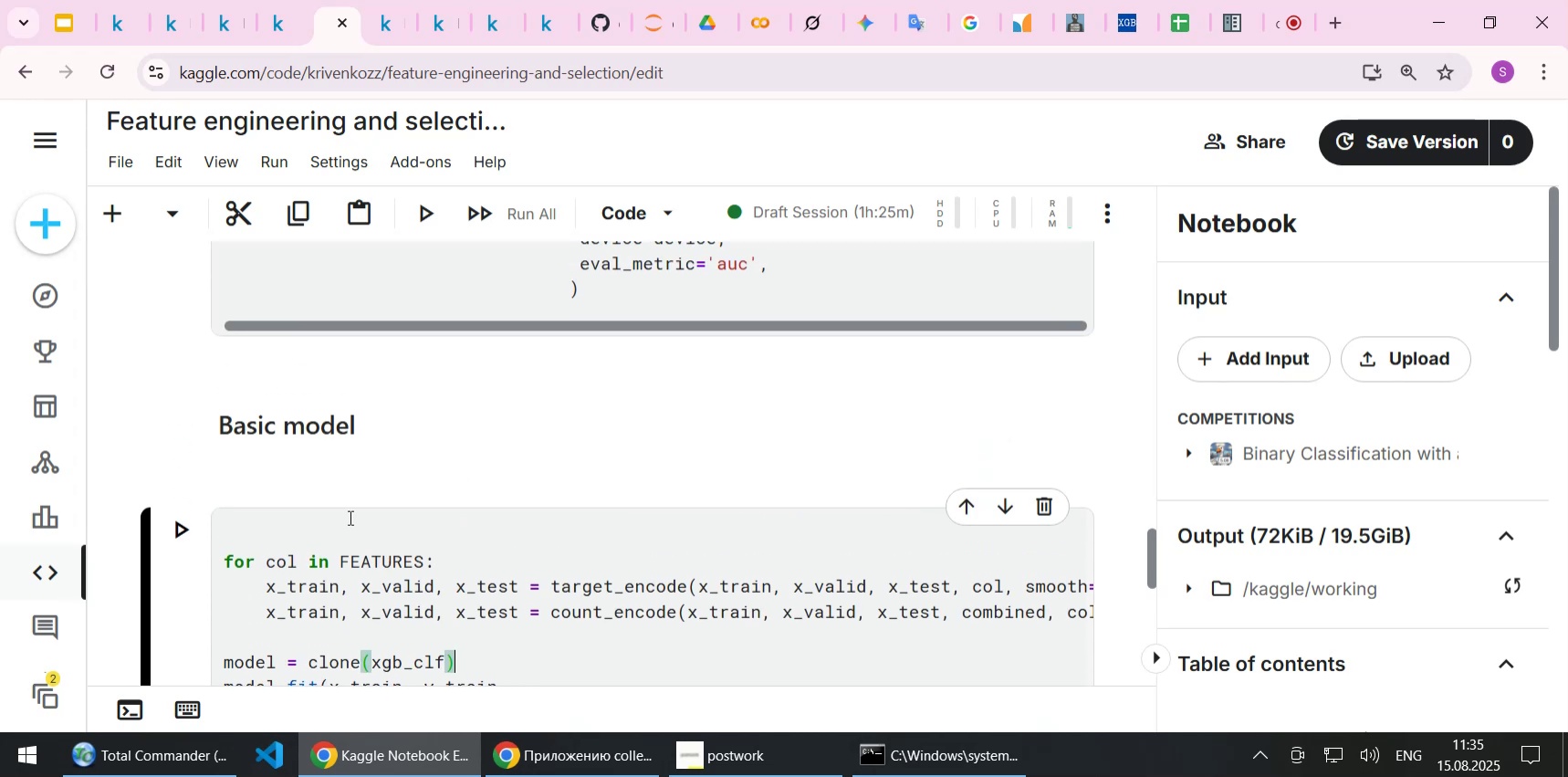 
left_click([237, 487])
 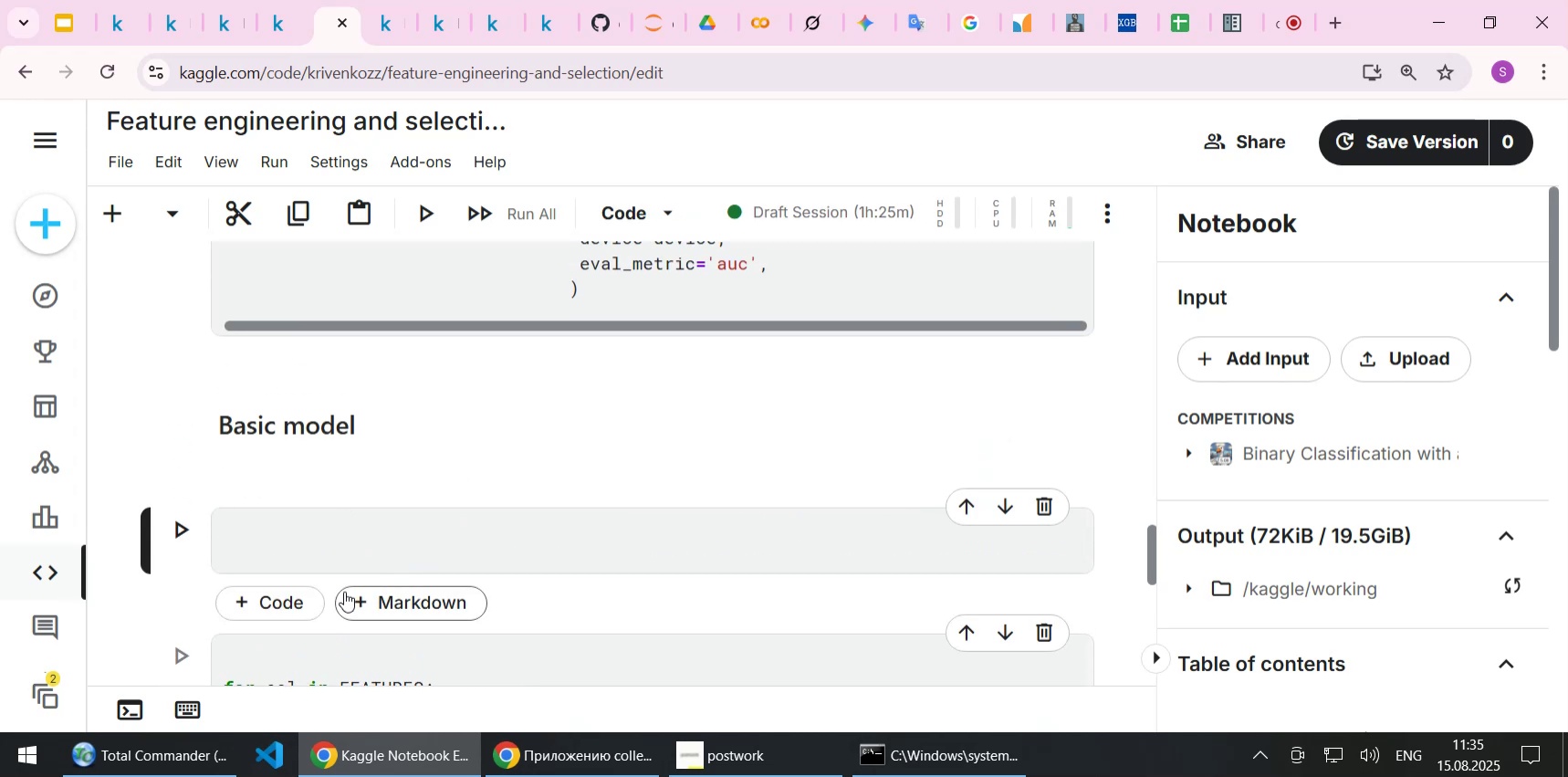 
scroll: coordinate [324, 577], scroll_direction: down, amount: 1.0
 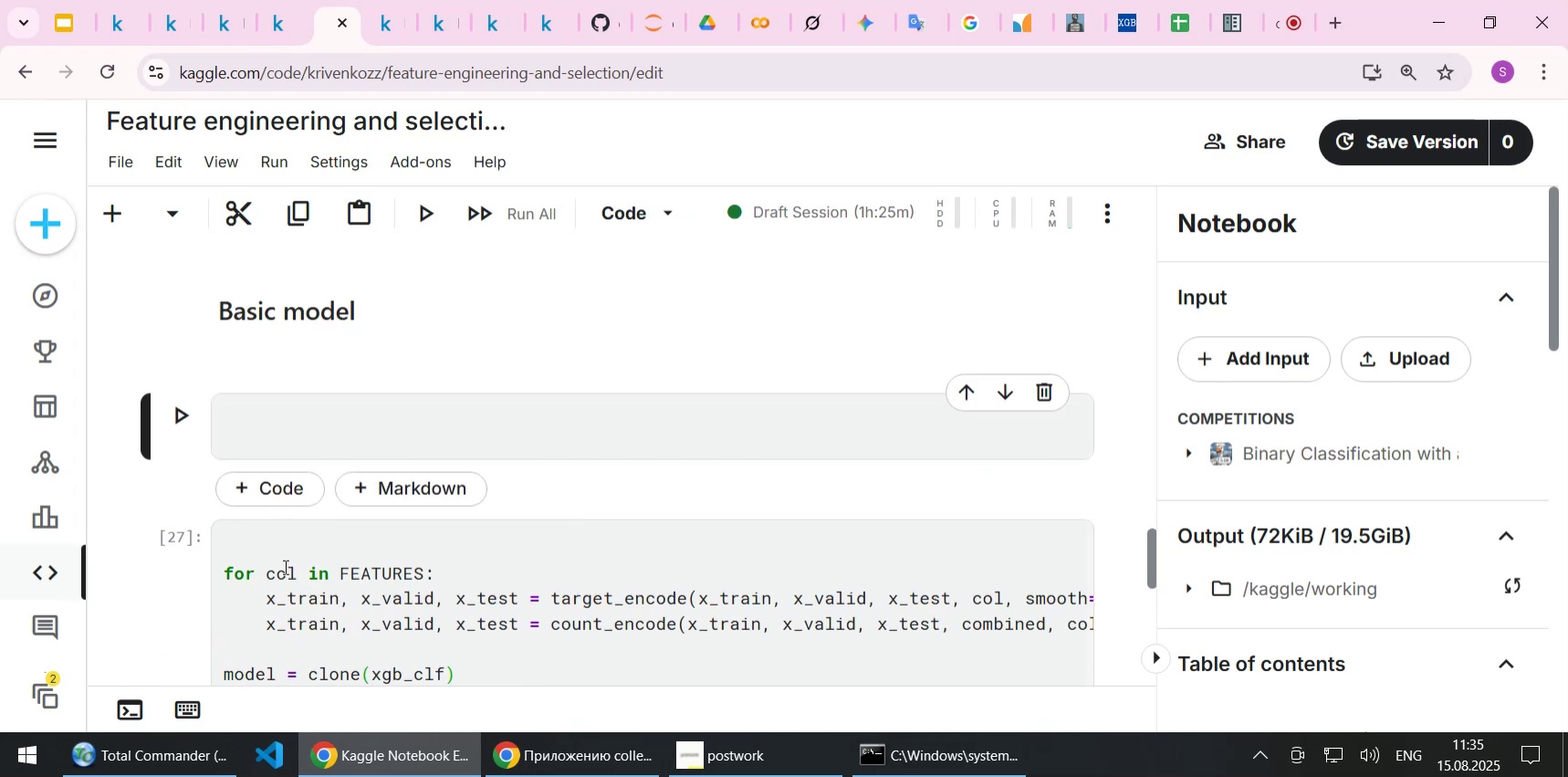 
left_click([284, 566])
 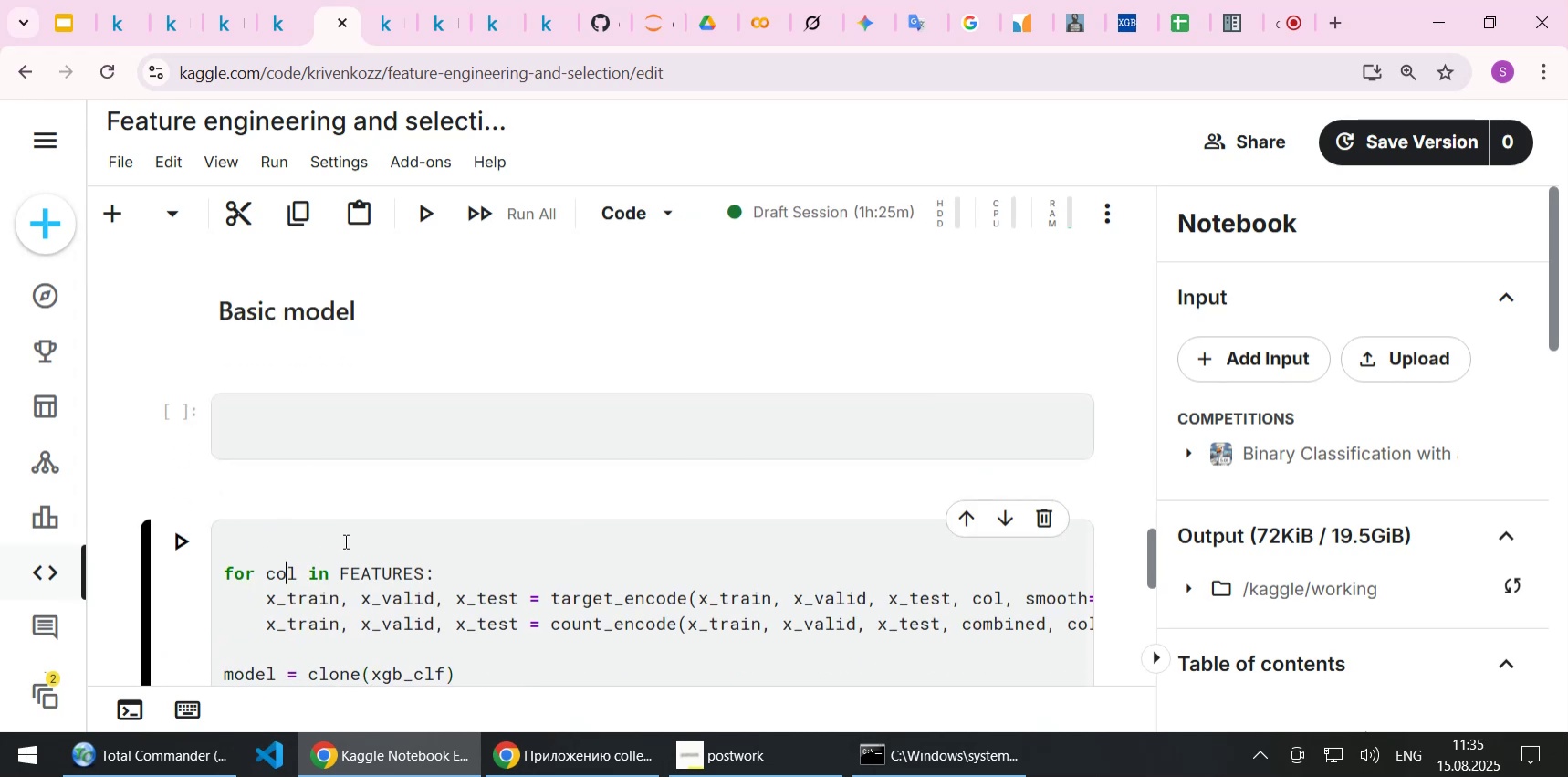 
left_click([344, 541])
 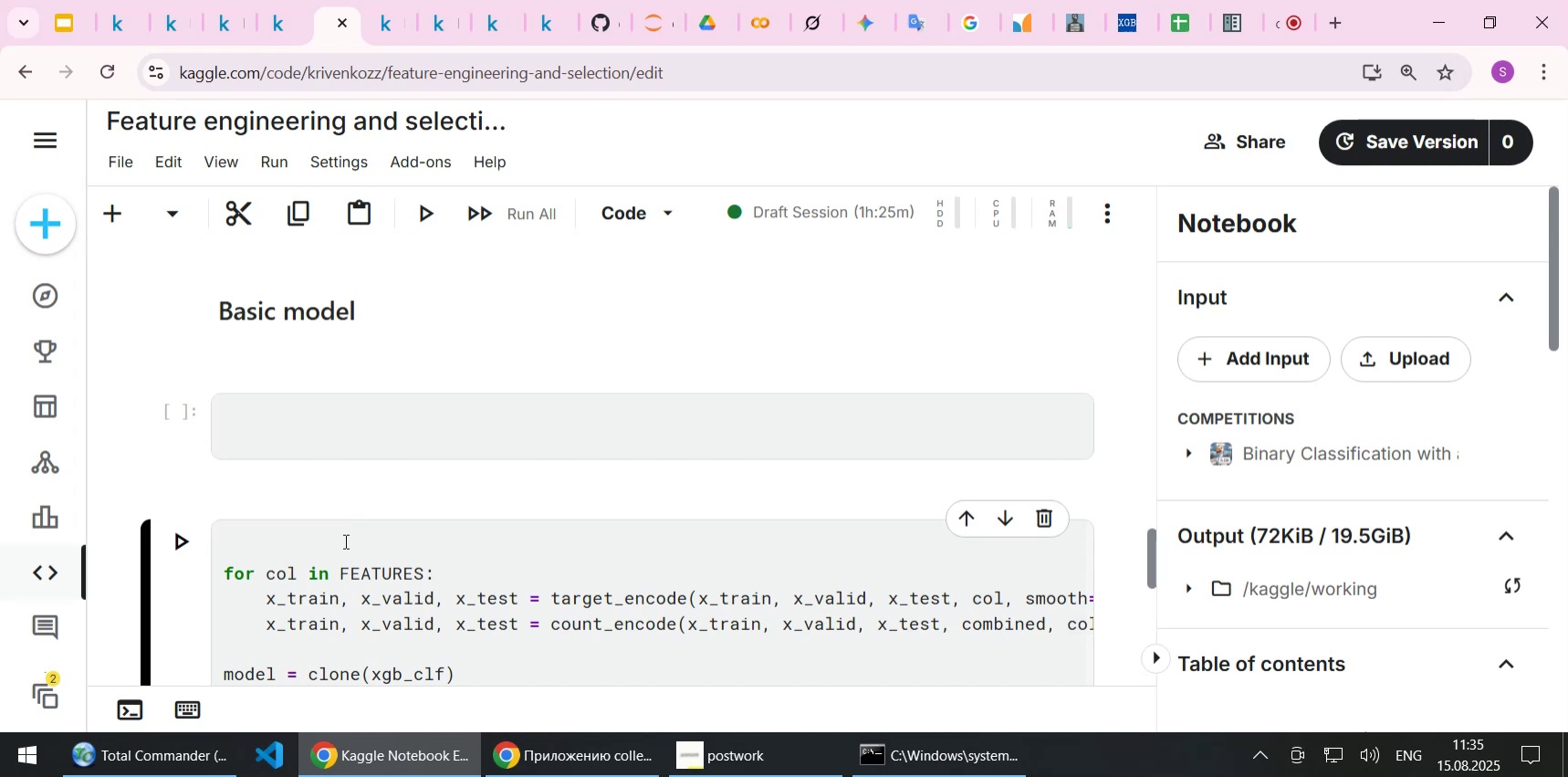 
key(Delete)
 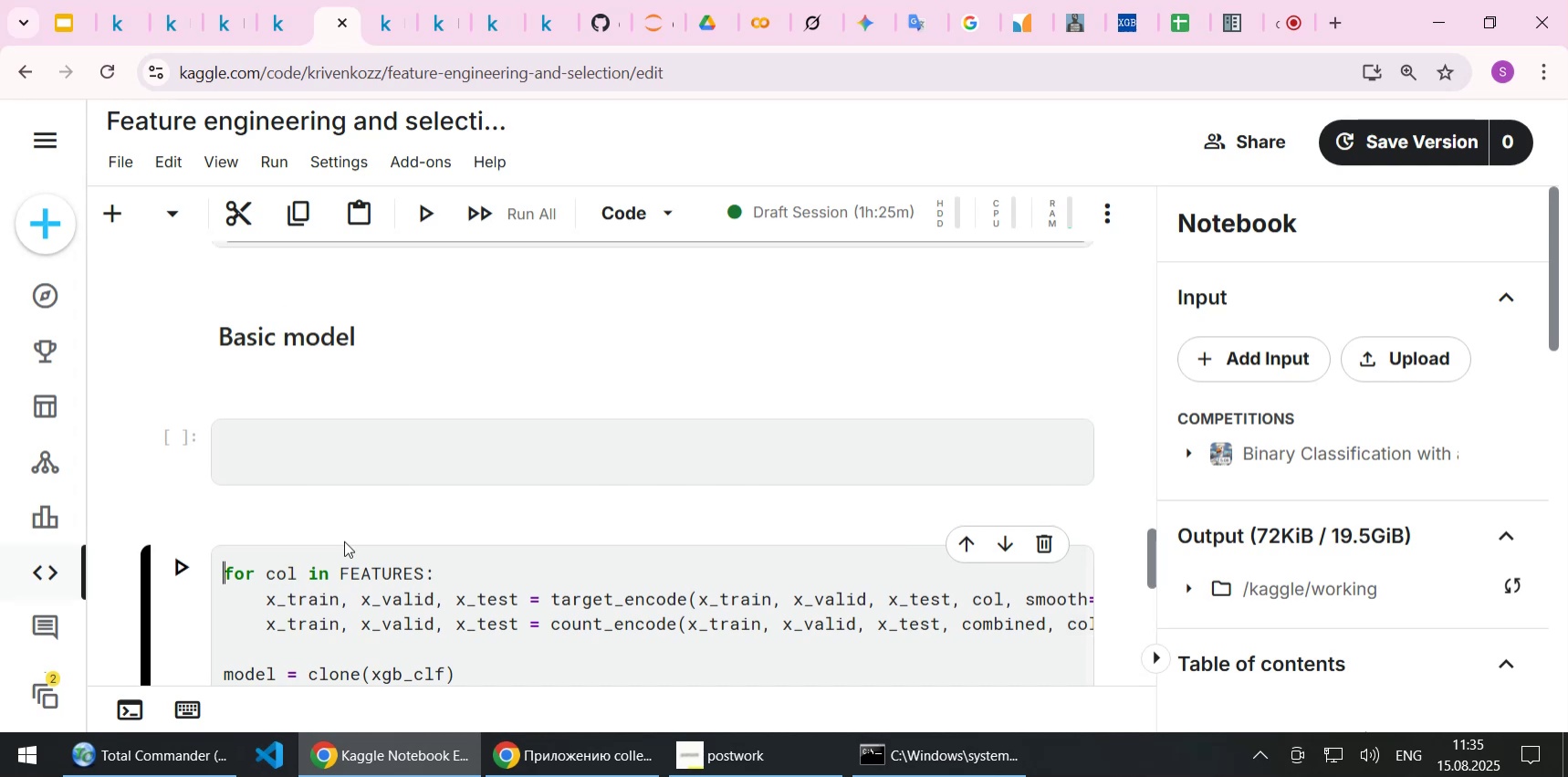 
key(Shift+ArrowDown)
 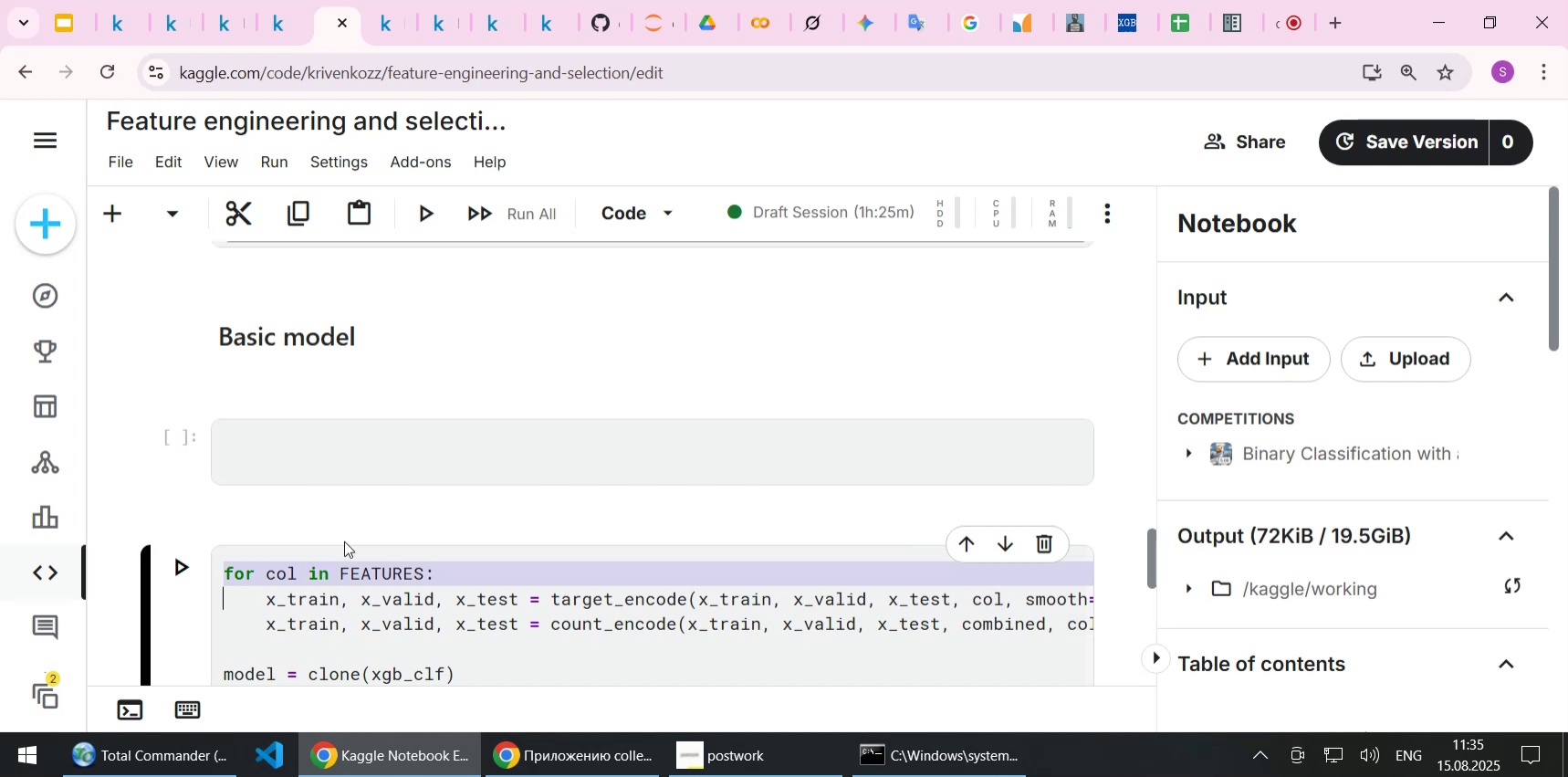 
key(Shift+ArrowDown)
 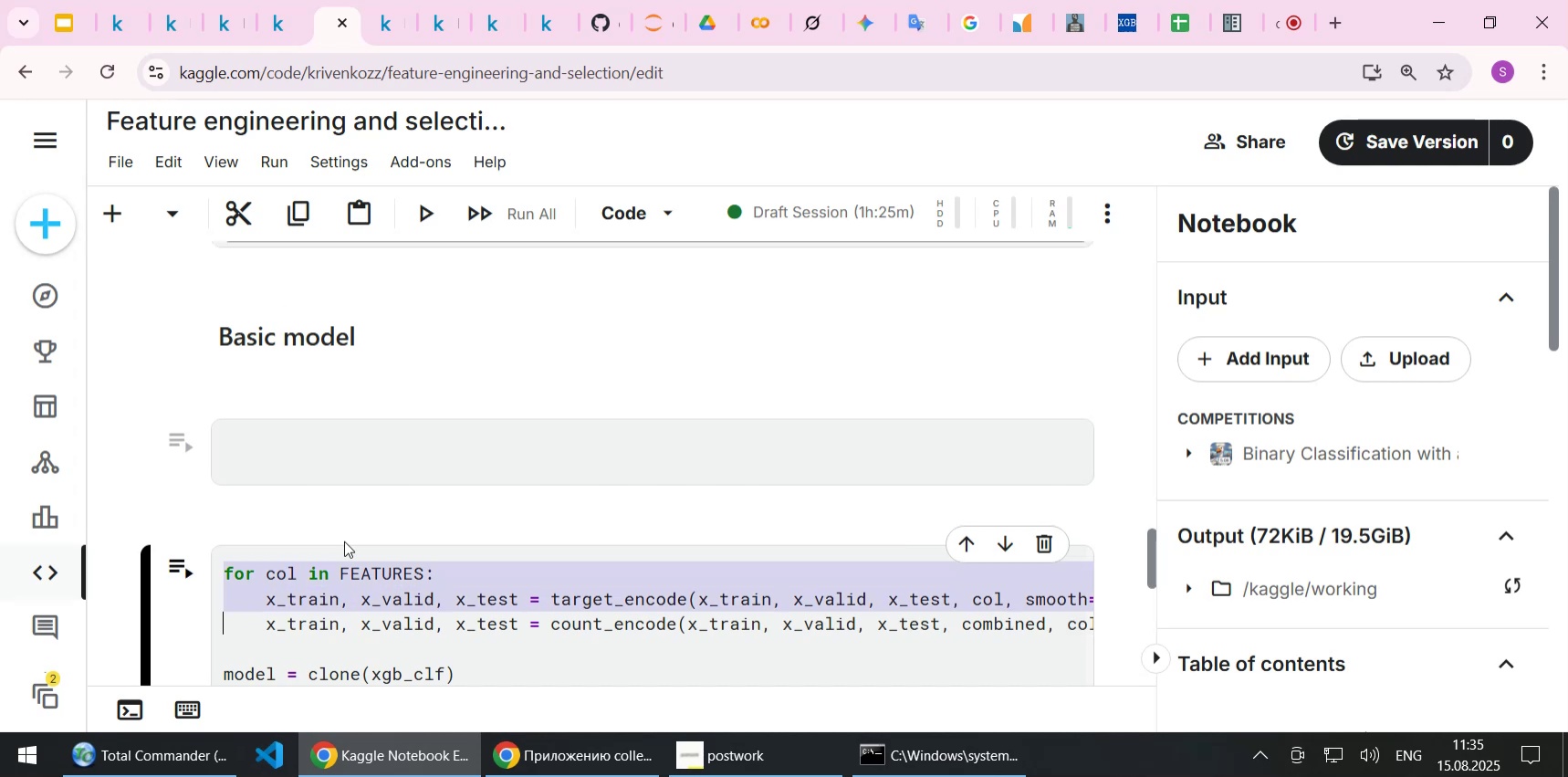 
key(Shift+End)
 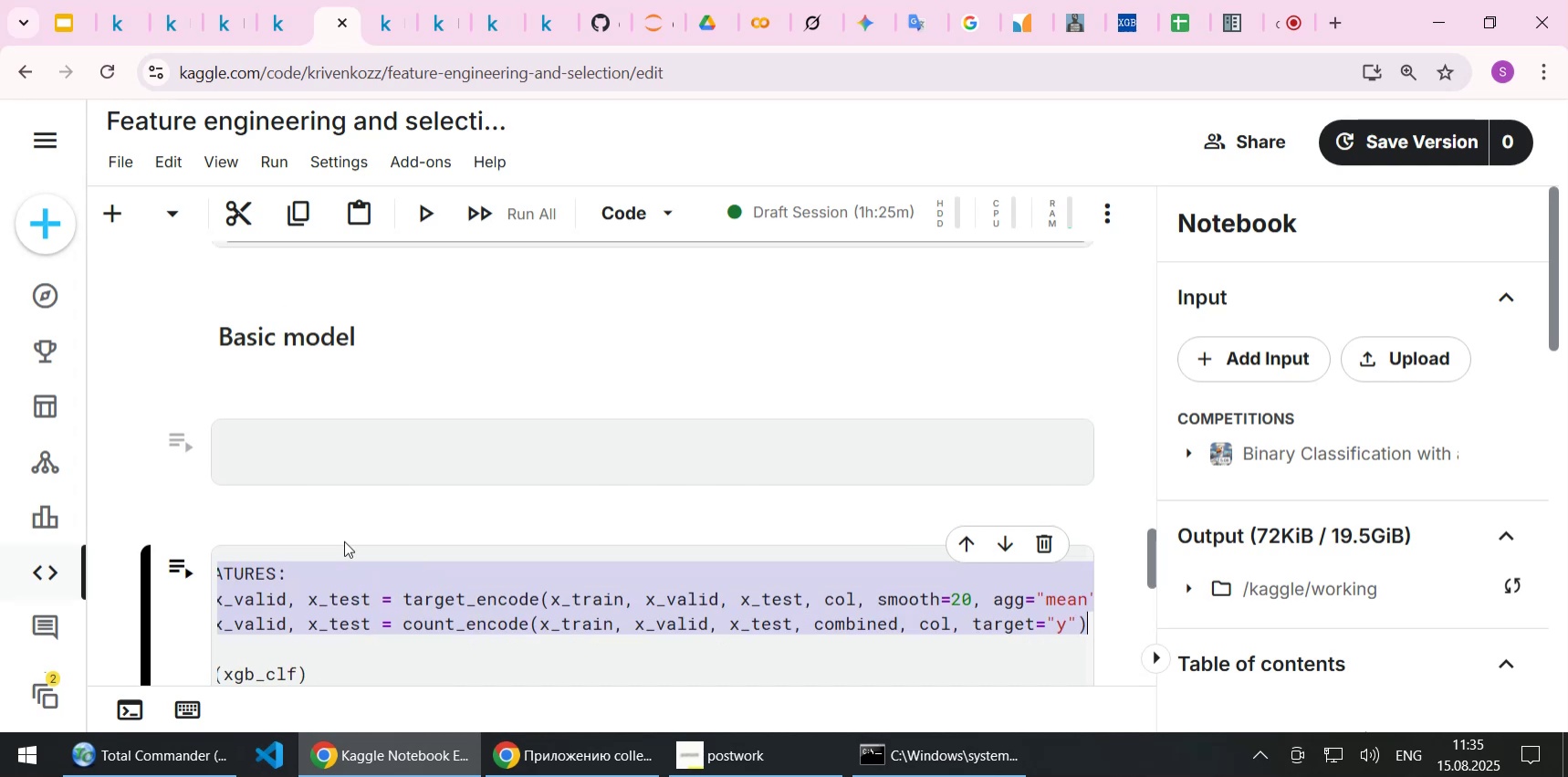 
key(Control+X)
 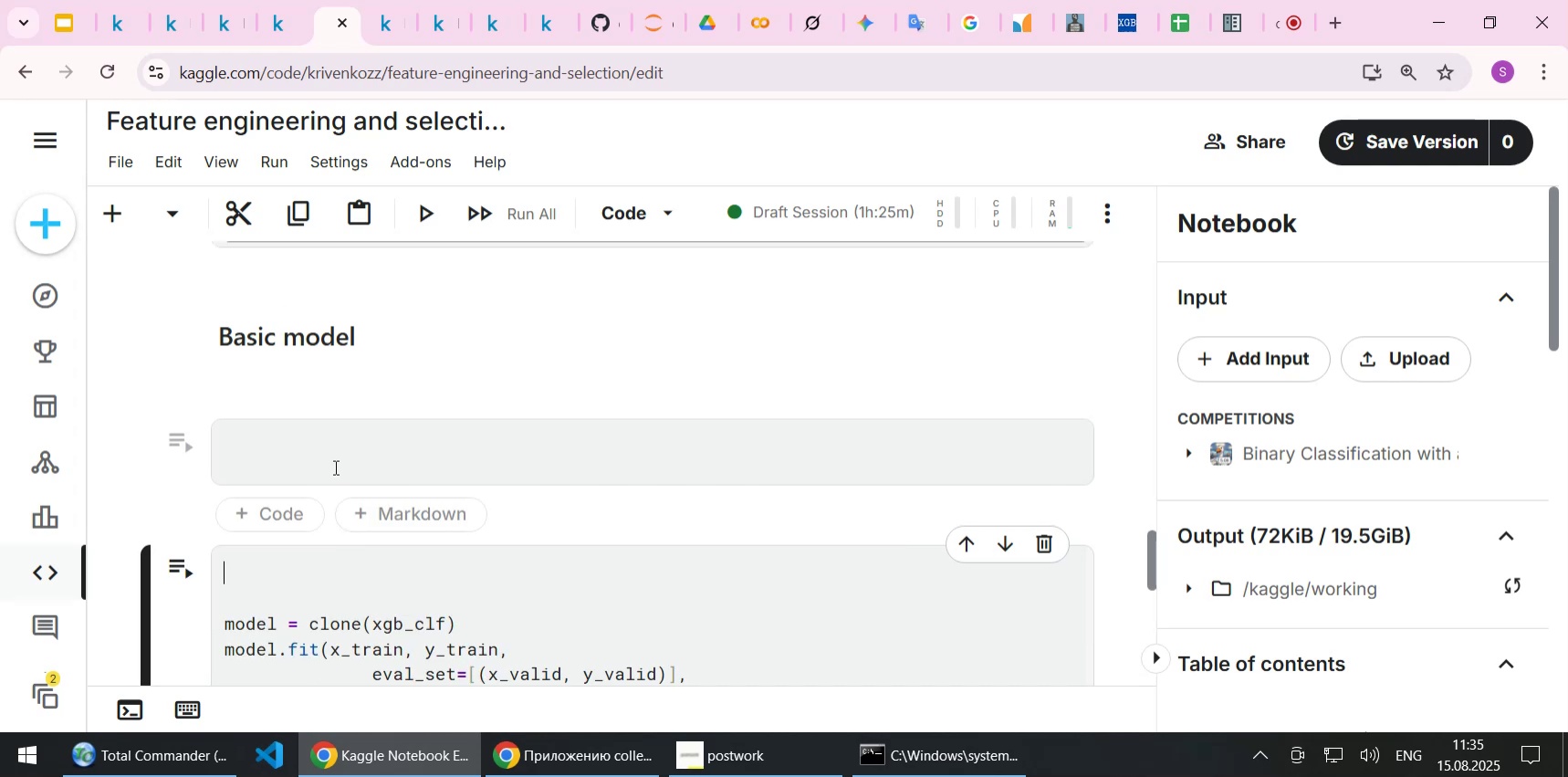 
left_click([333, 465])
 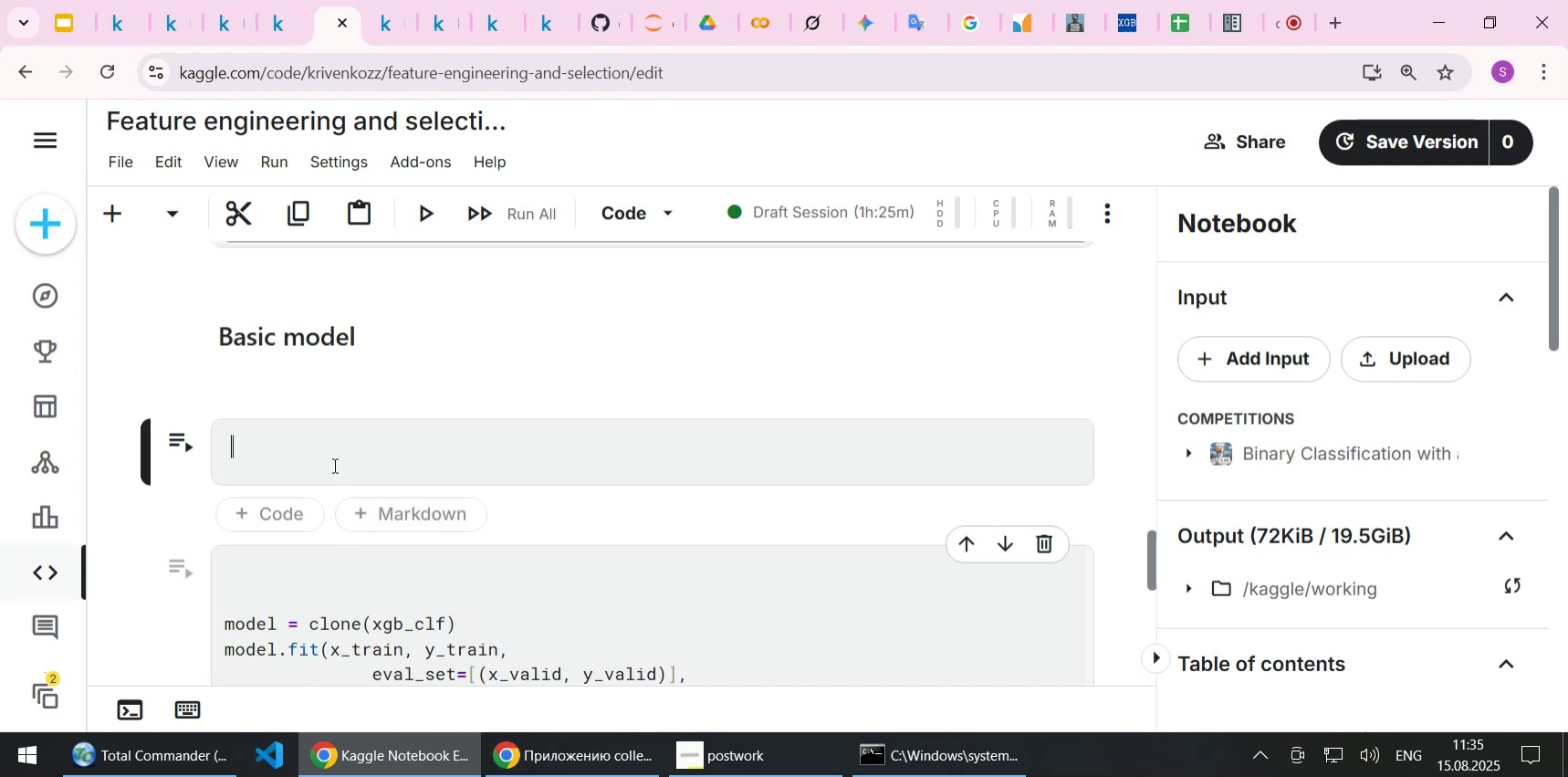 
key(Control+ControlLeft)
 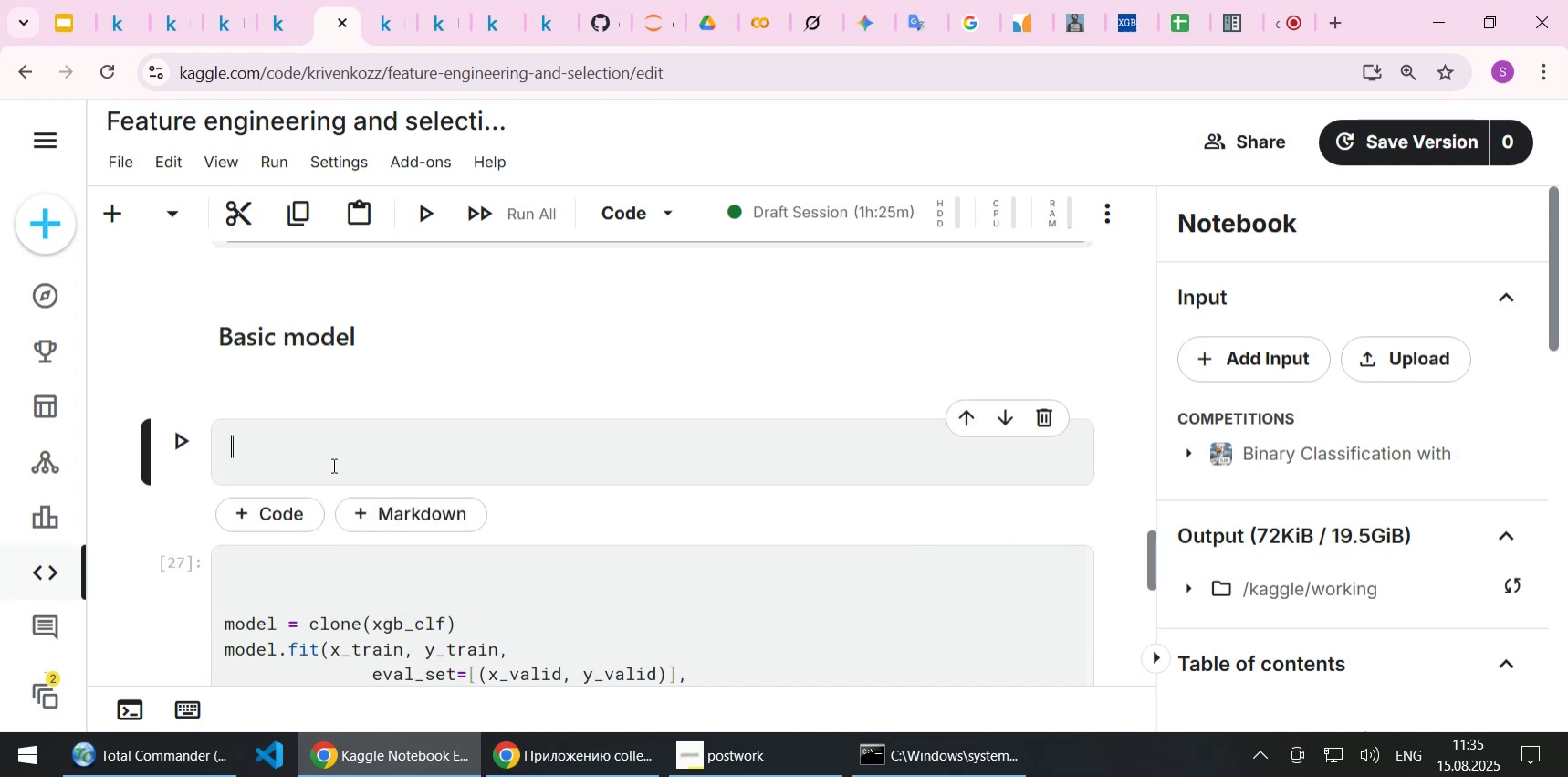 
key(Control+V)
 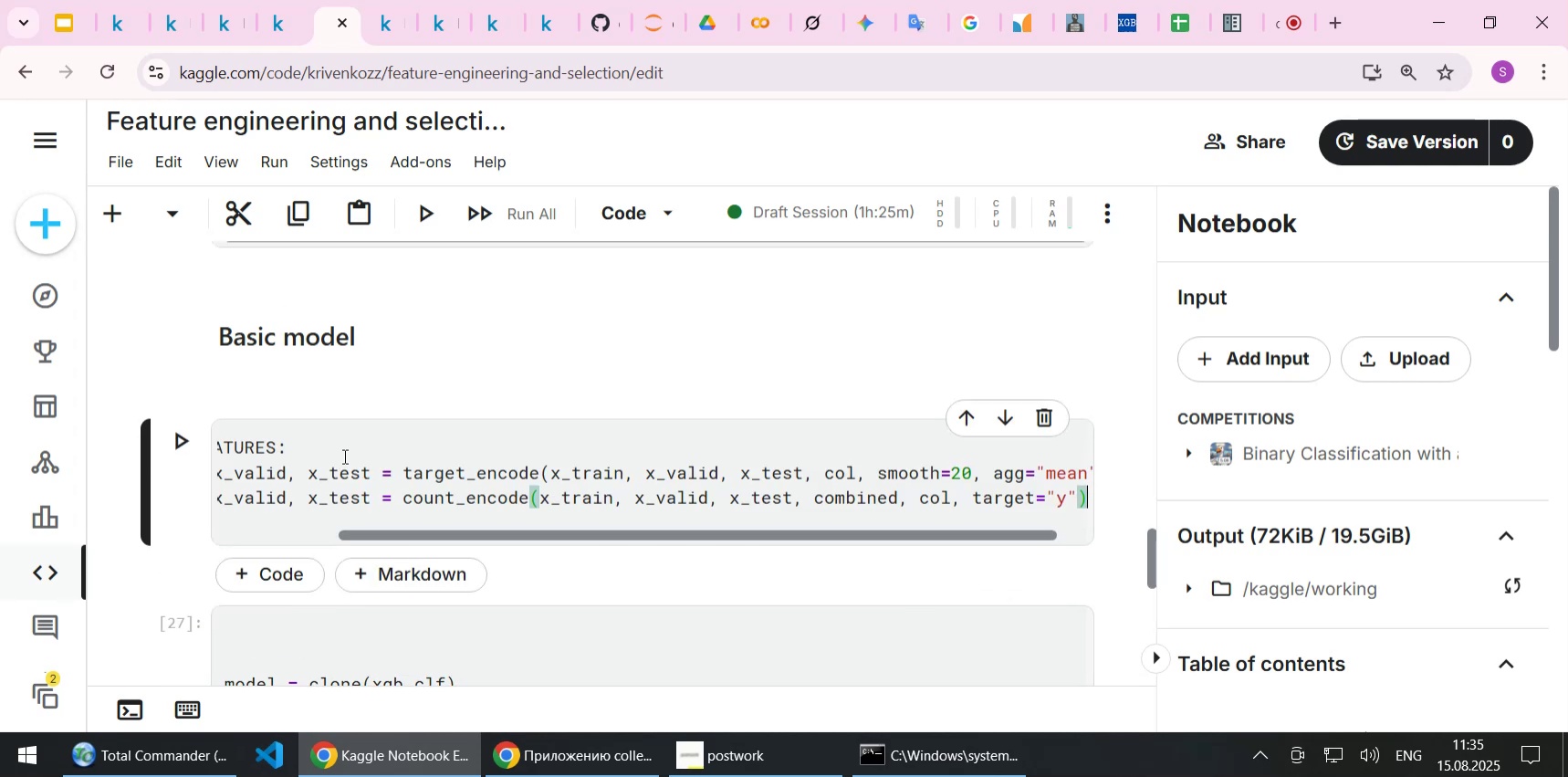 
left_click([342, 455])
 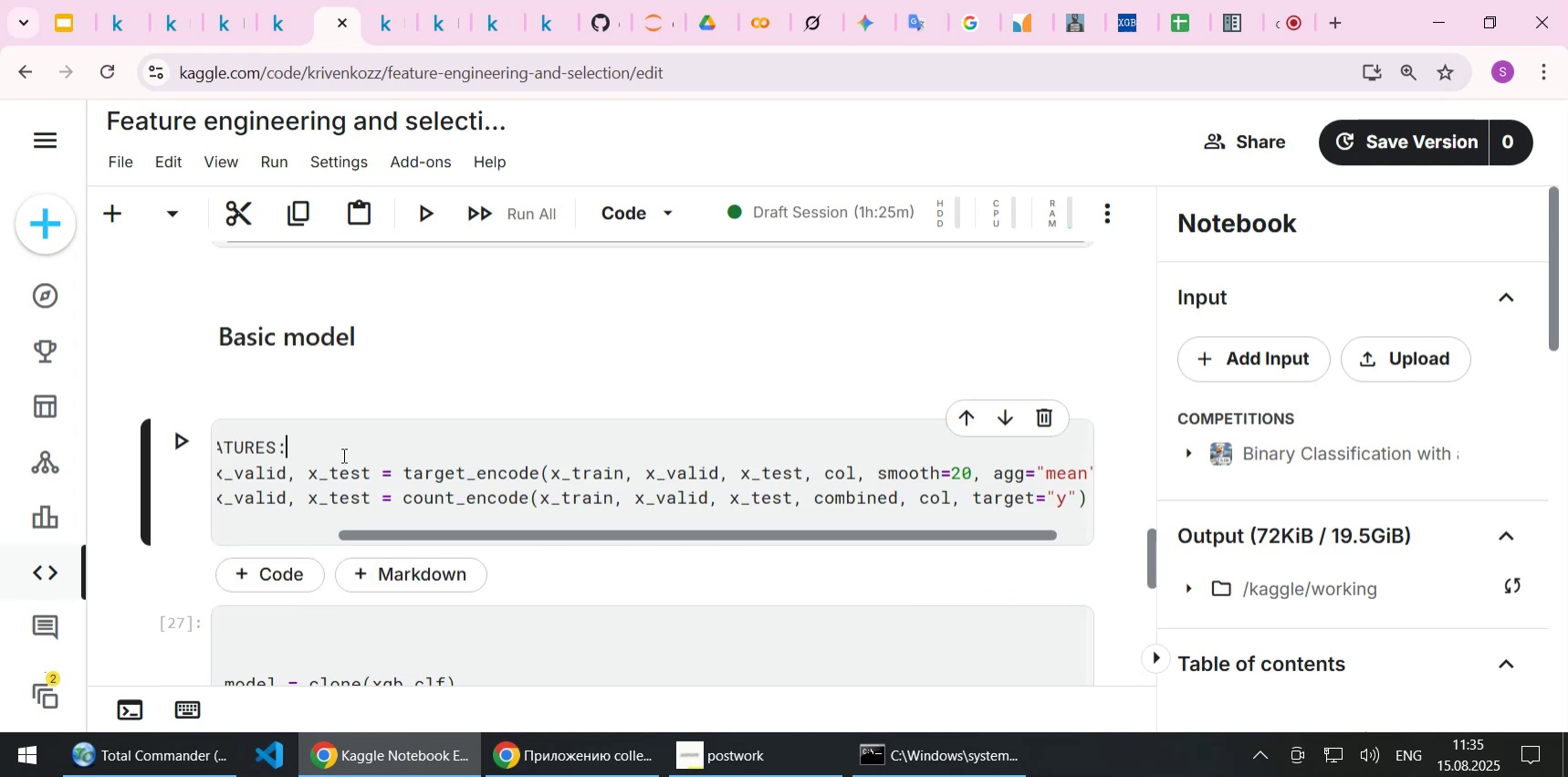 
key(ArrowUp)
 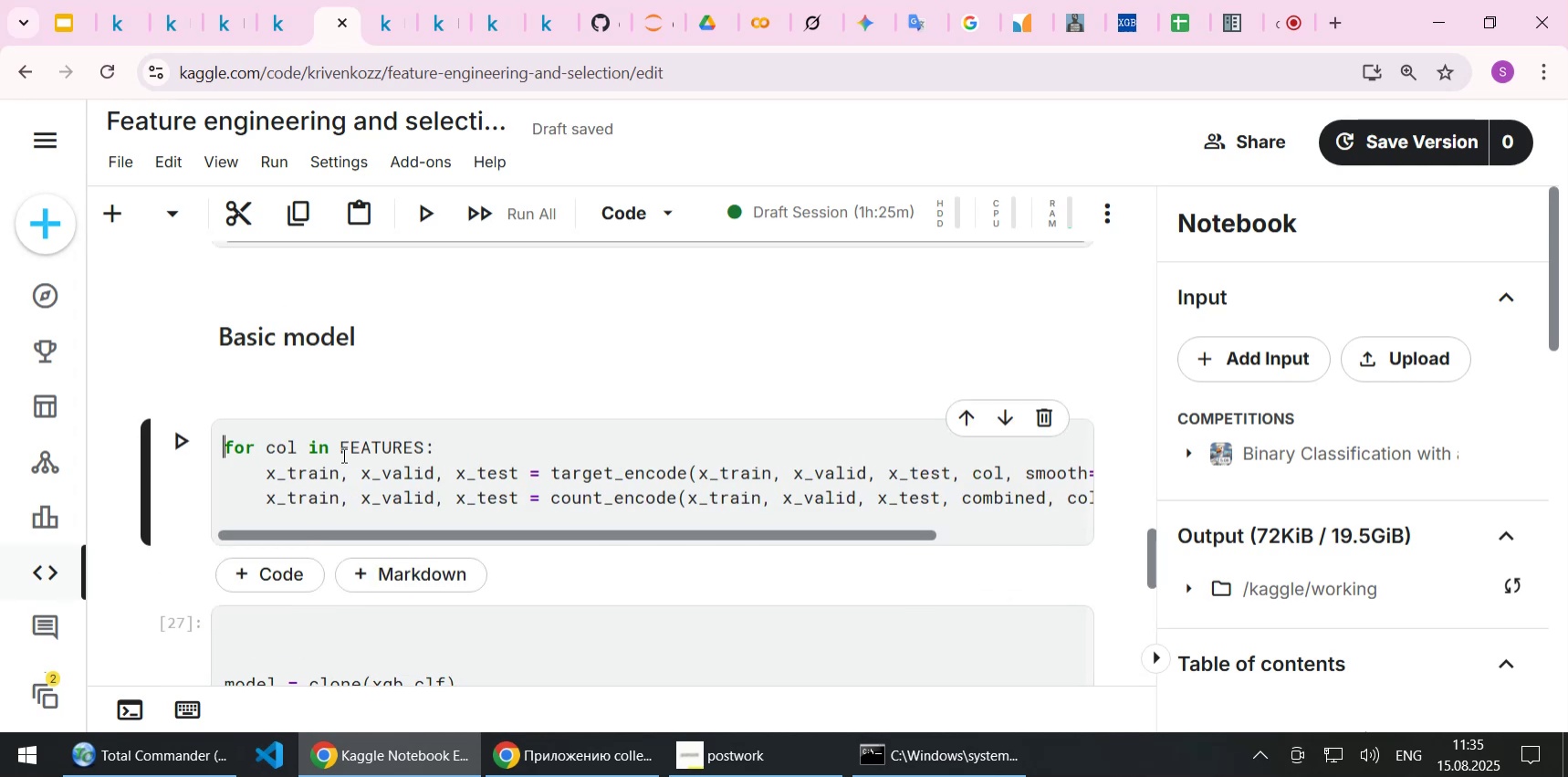 
key(Home)
 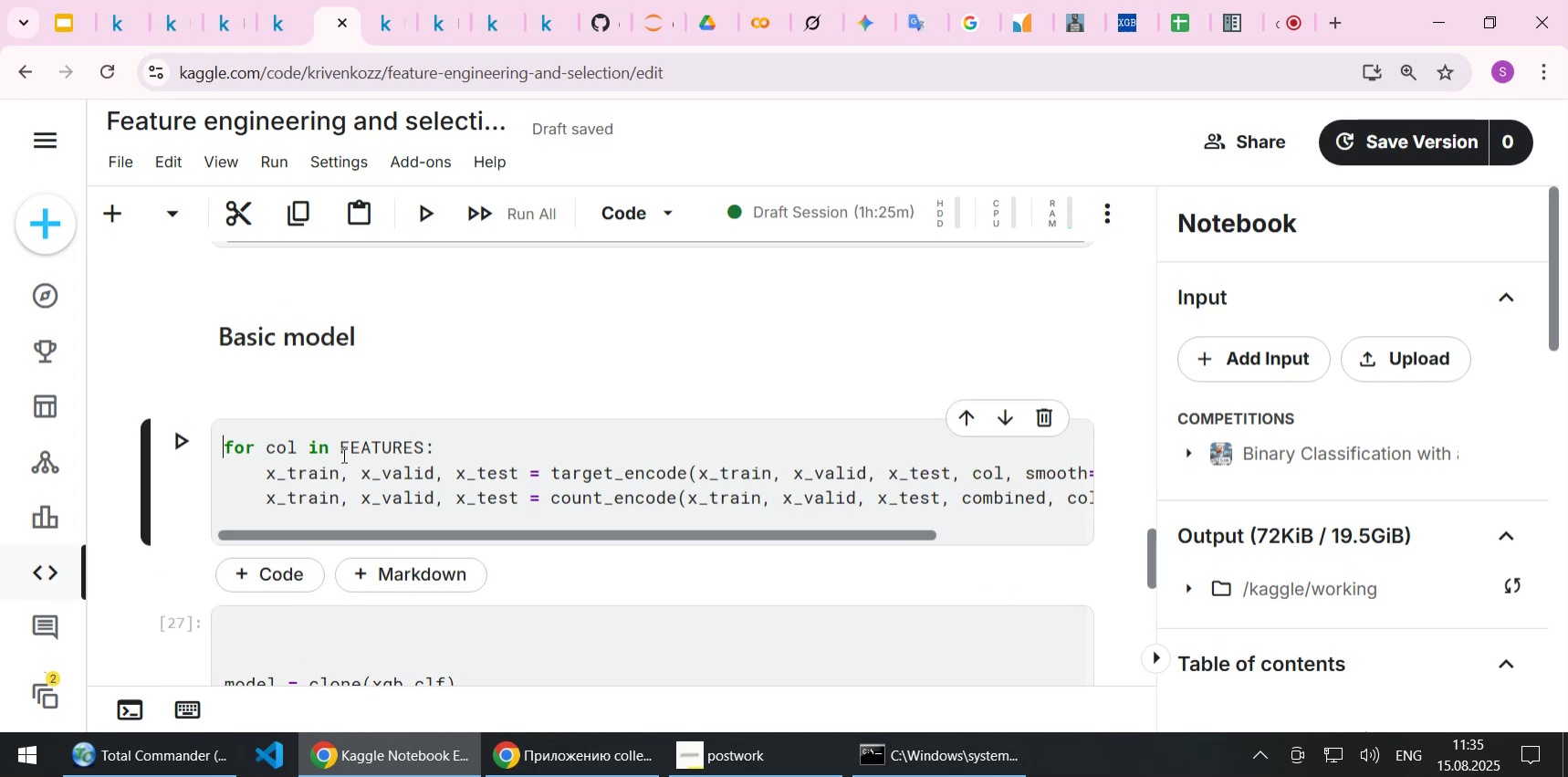 
key(Shift+Enter)
 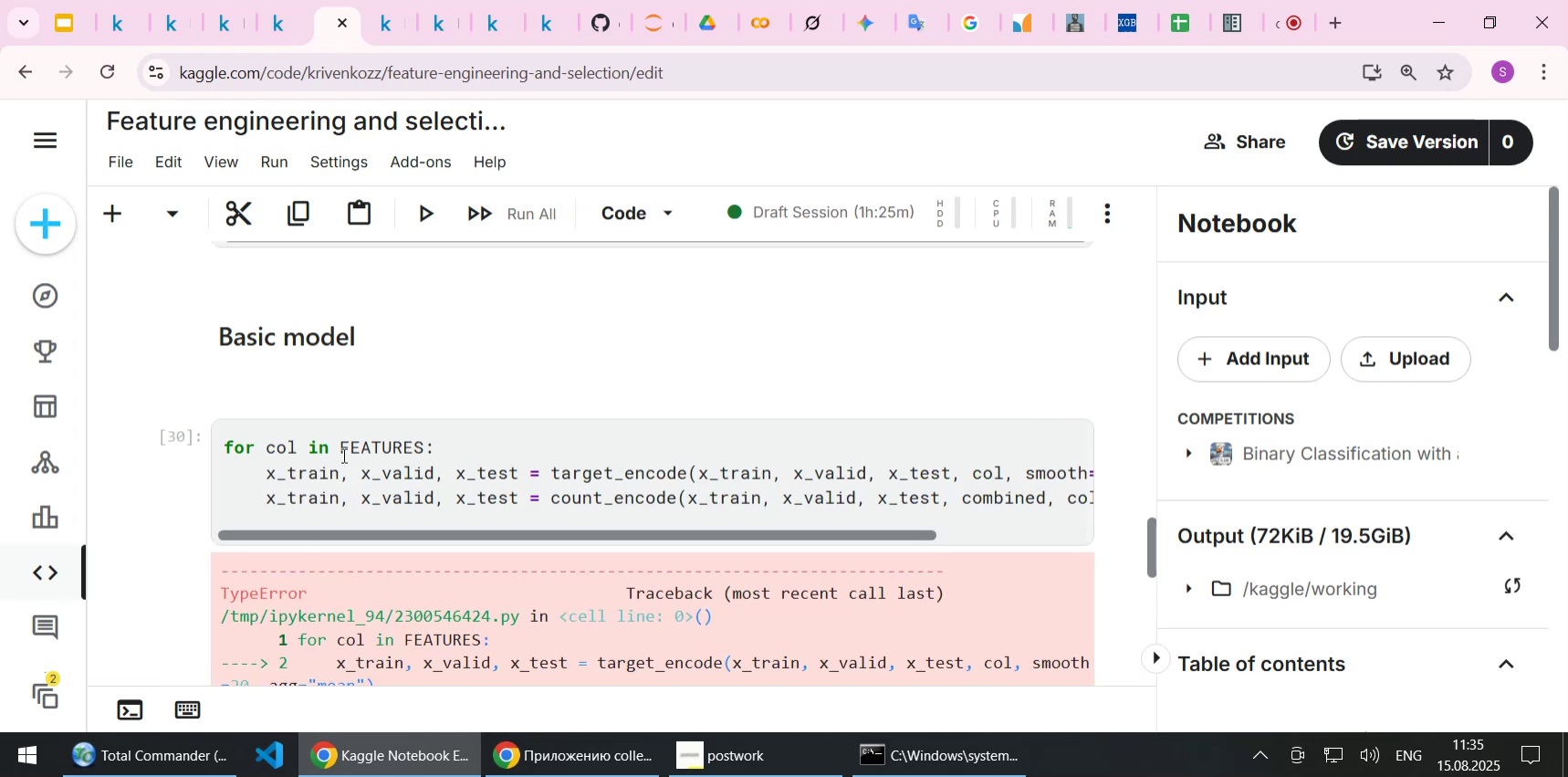 
scroll: coordinate [462, 415], scroll_direction: down, amount: 6.0
 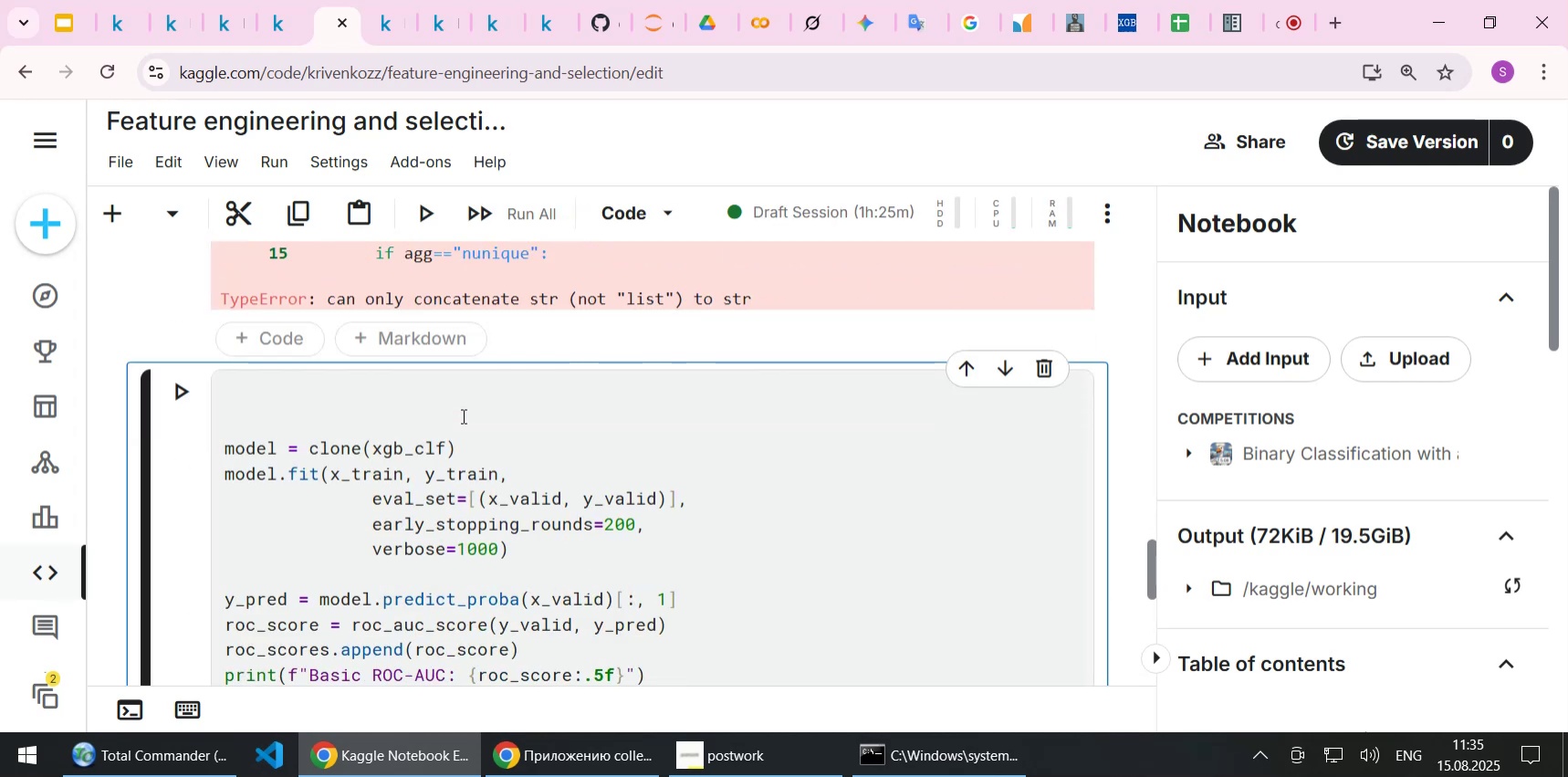 
scroll: coordinate [828, 526], scroll_direction: up, amount: 6.0
 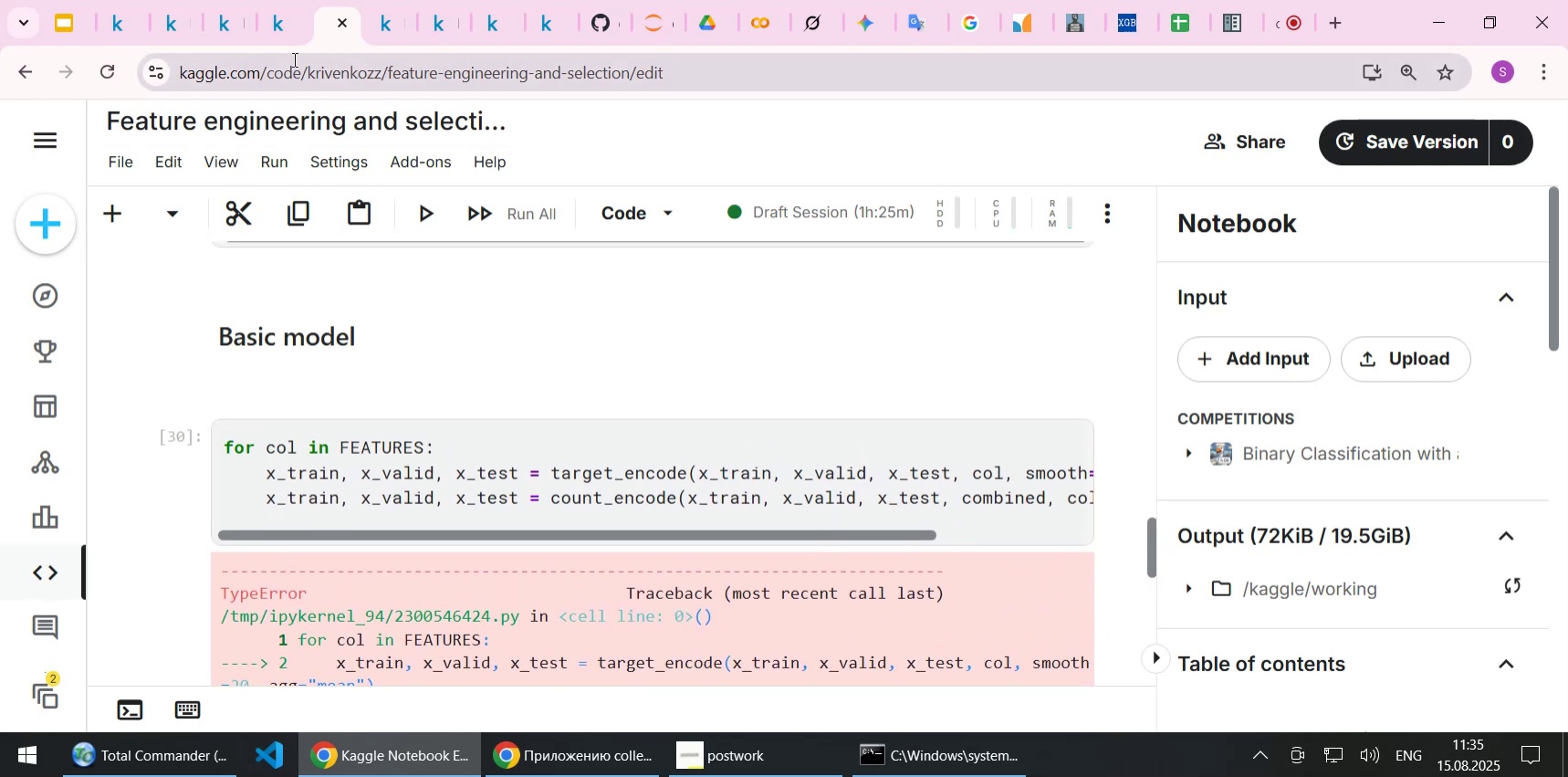 
wait(5.74)
 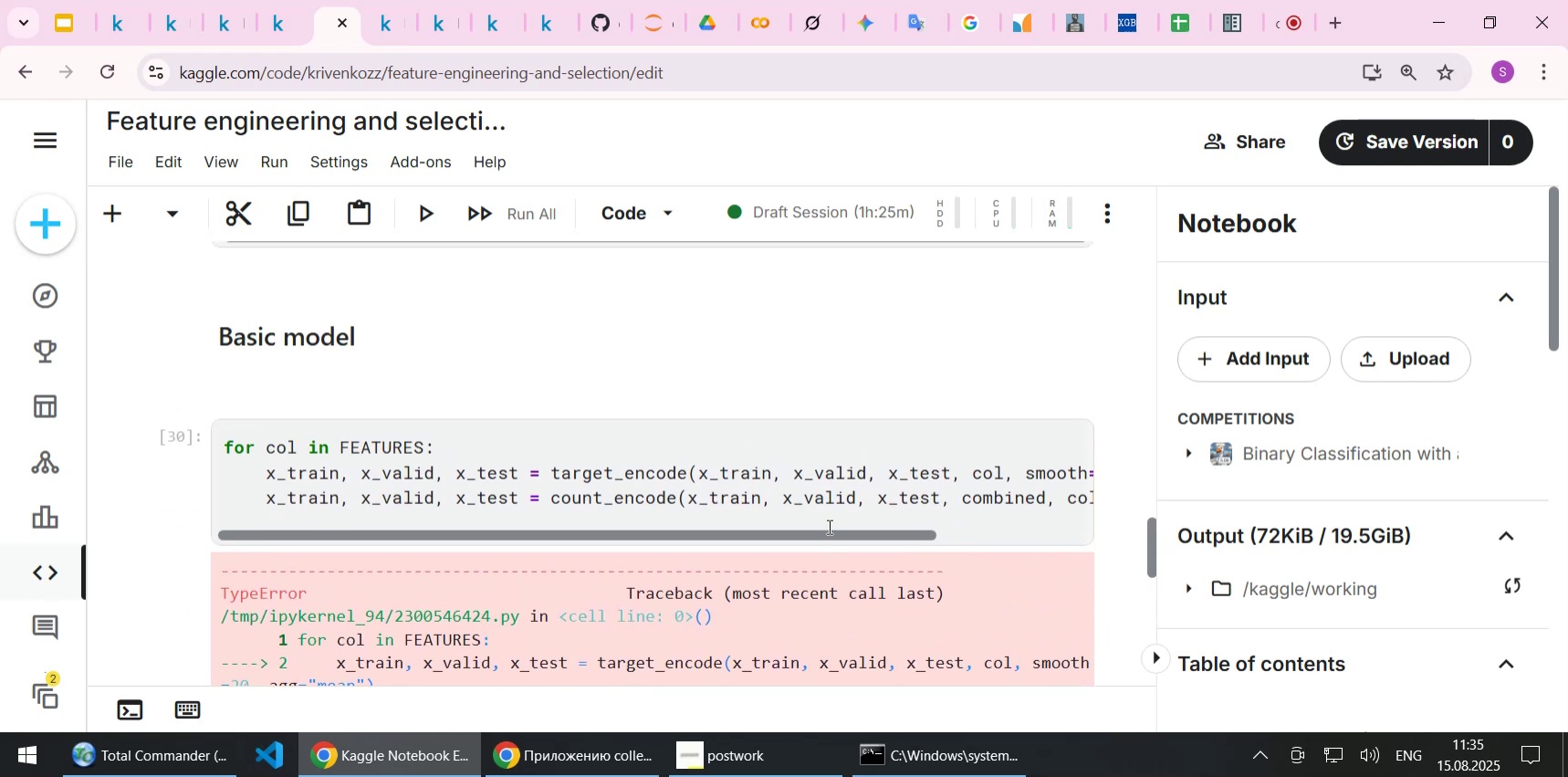 
left_click([386, 18])
 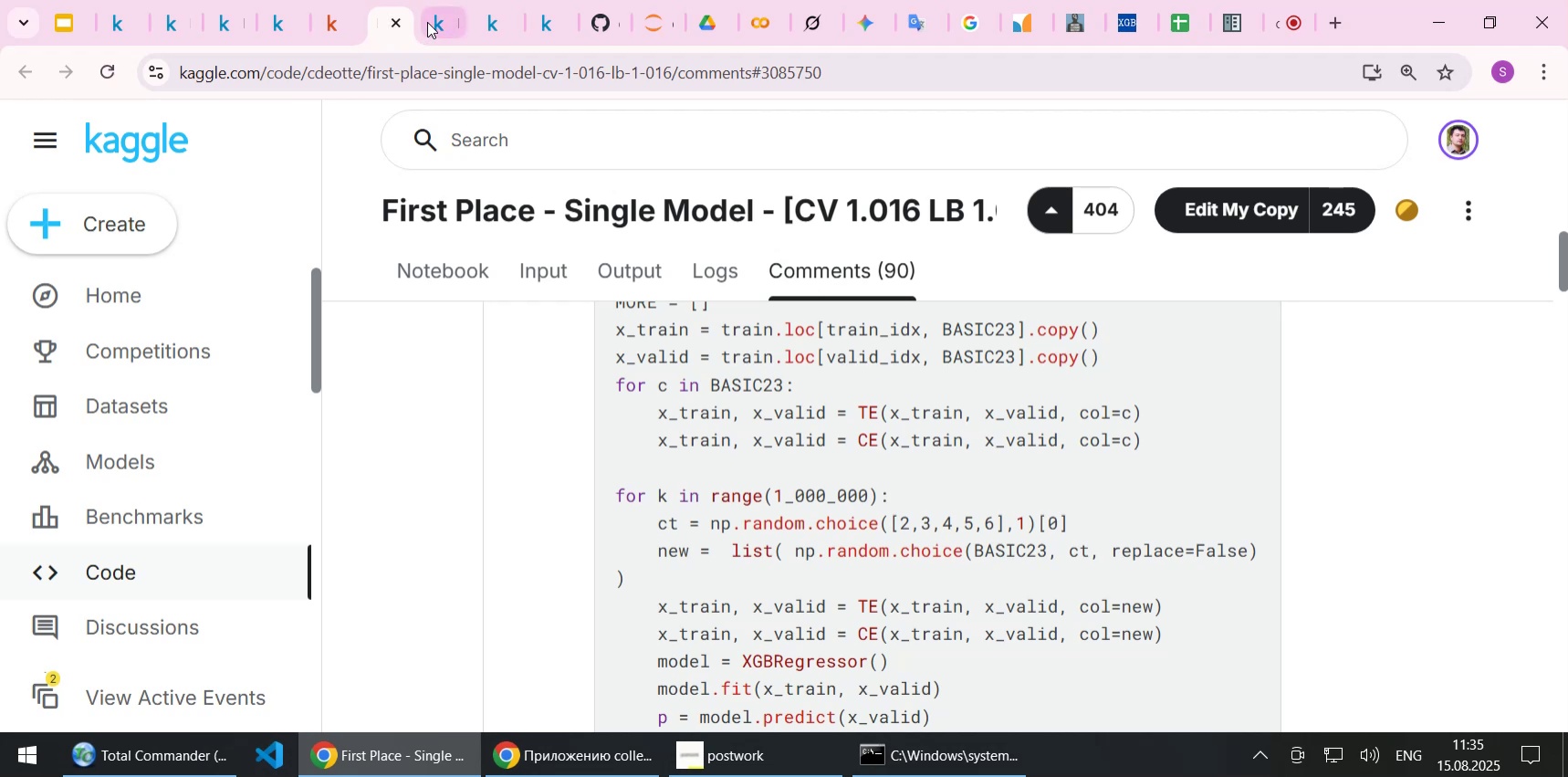 
left_click([436, 17])
 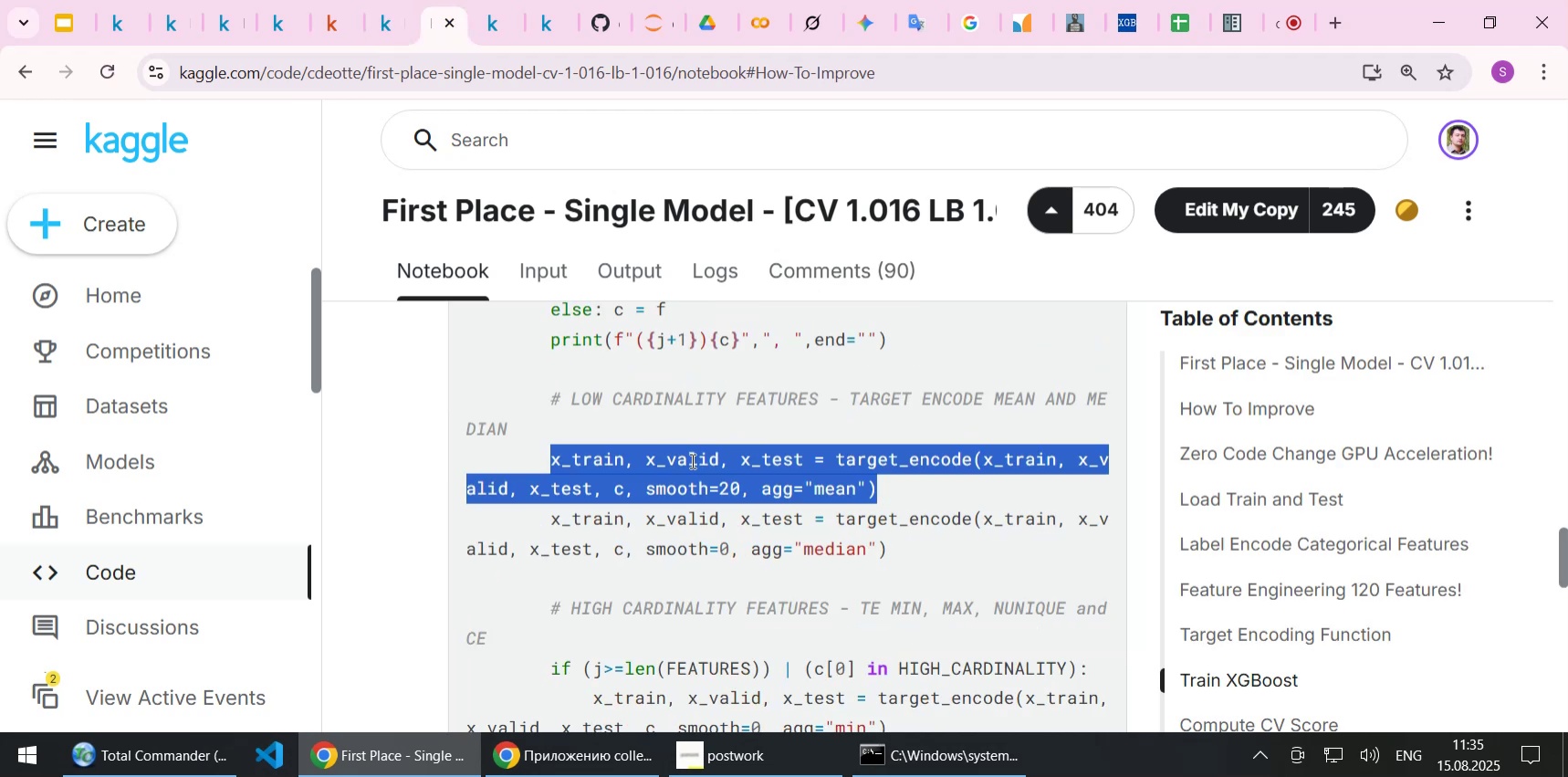 
left_click([691, 460])
 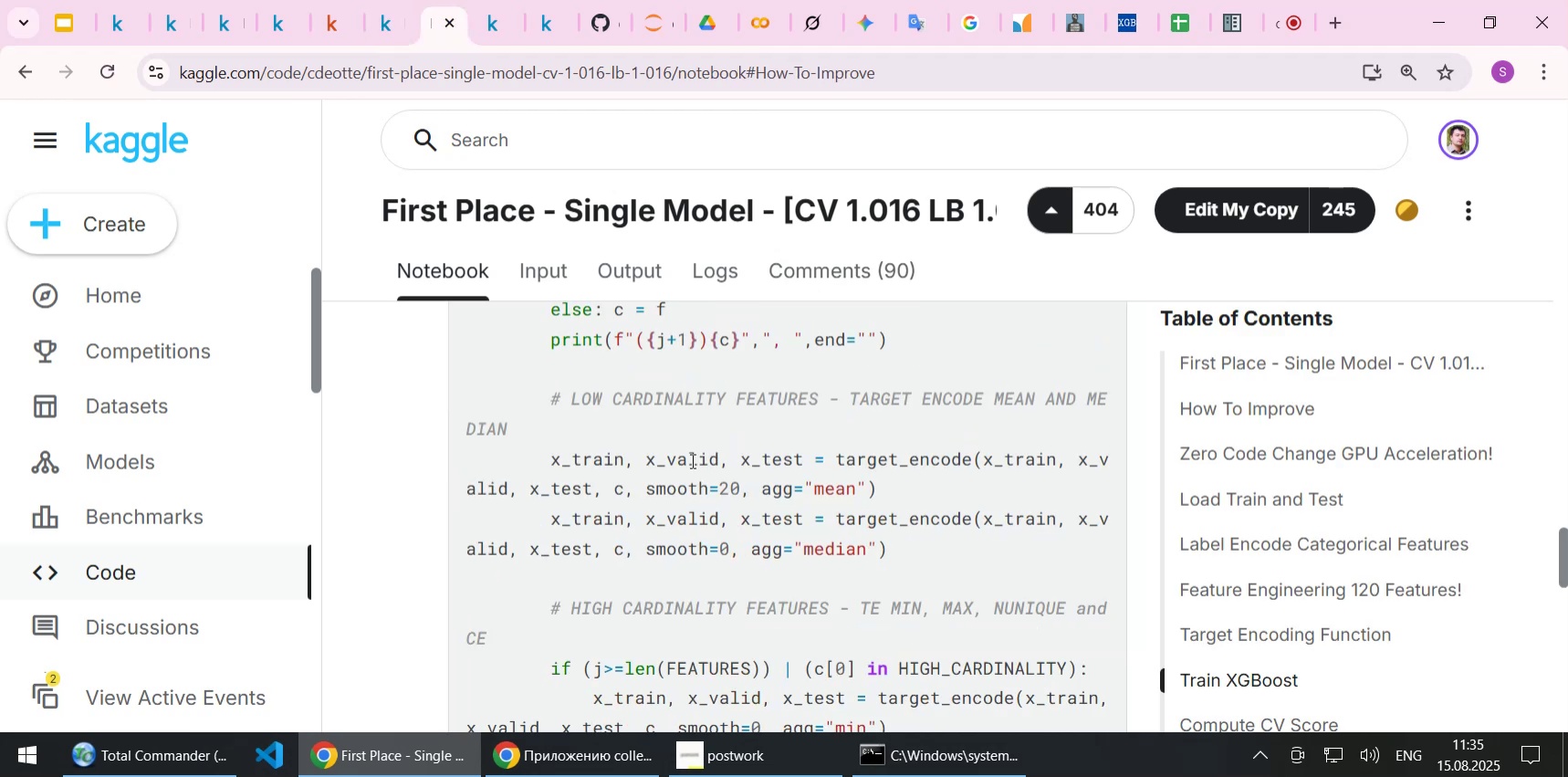 
scroll: coordinate [693, 462], scroll_direction: up, amount: 3.0
 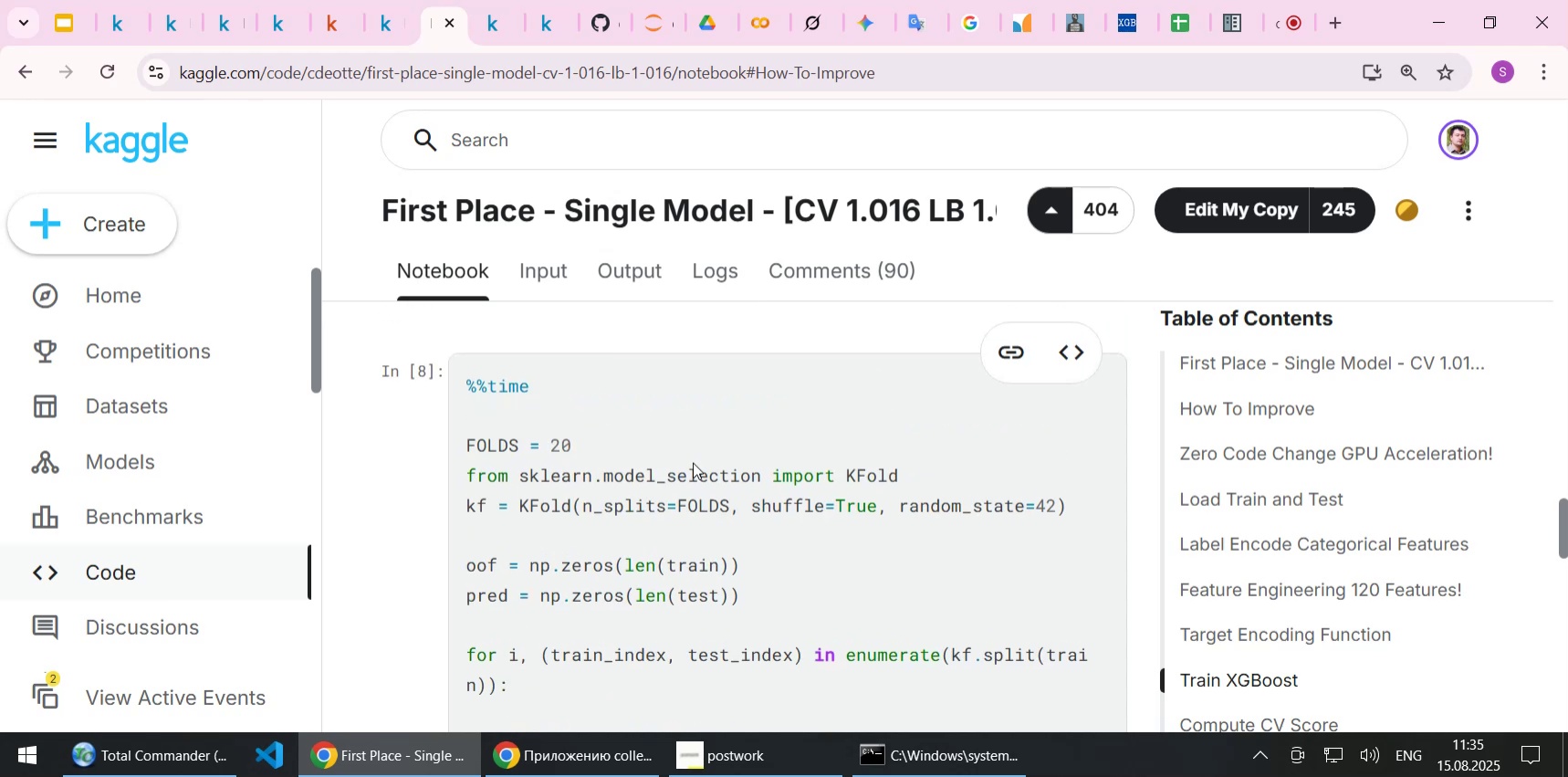 
scroll: coordinate [693, 462], scroll_direction: down, amount: 4.0
 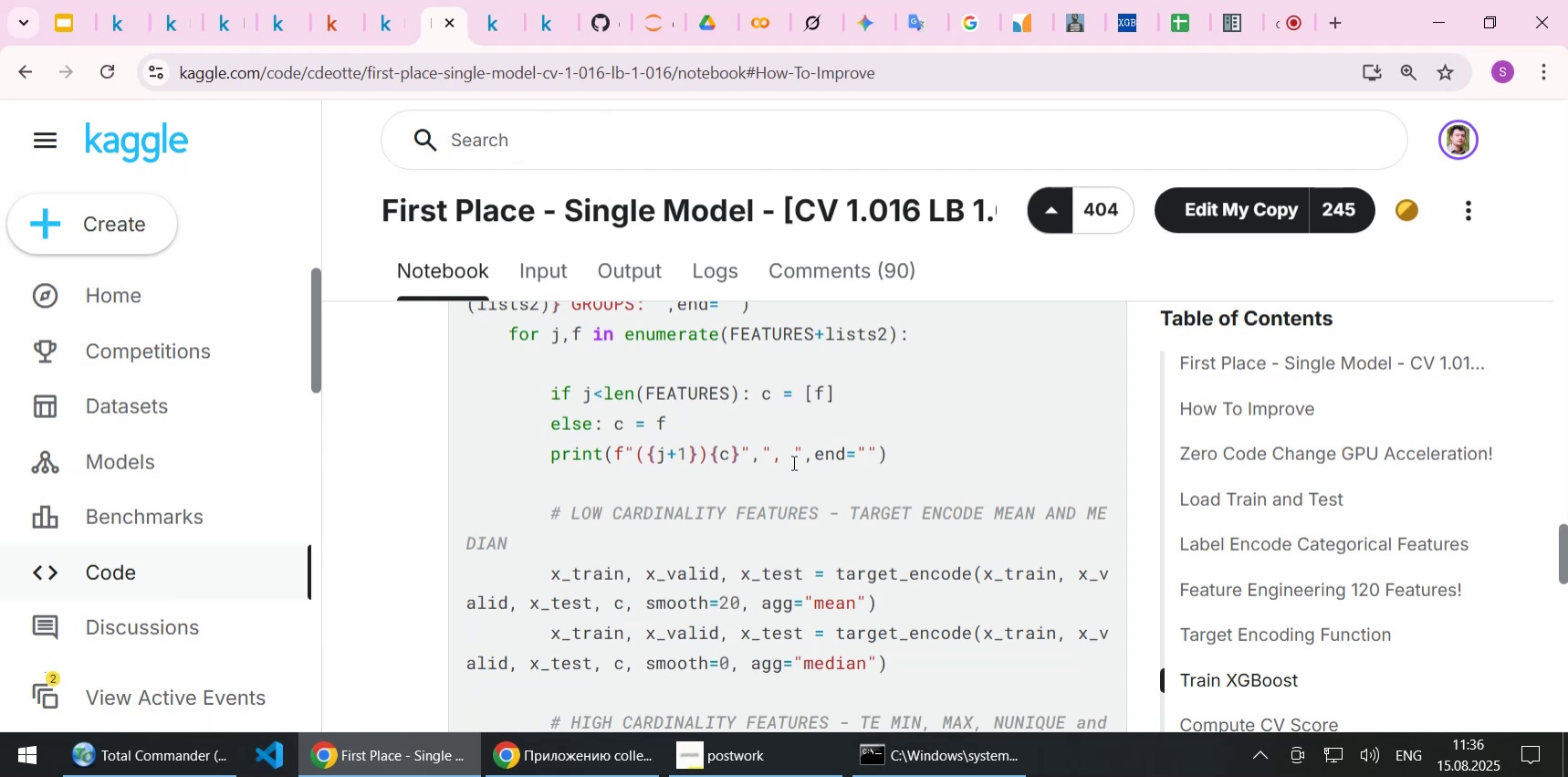 
wait(7.56)
 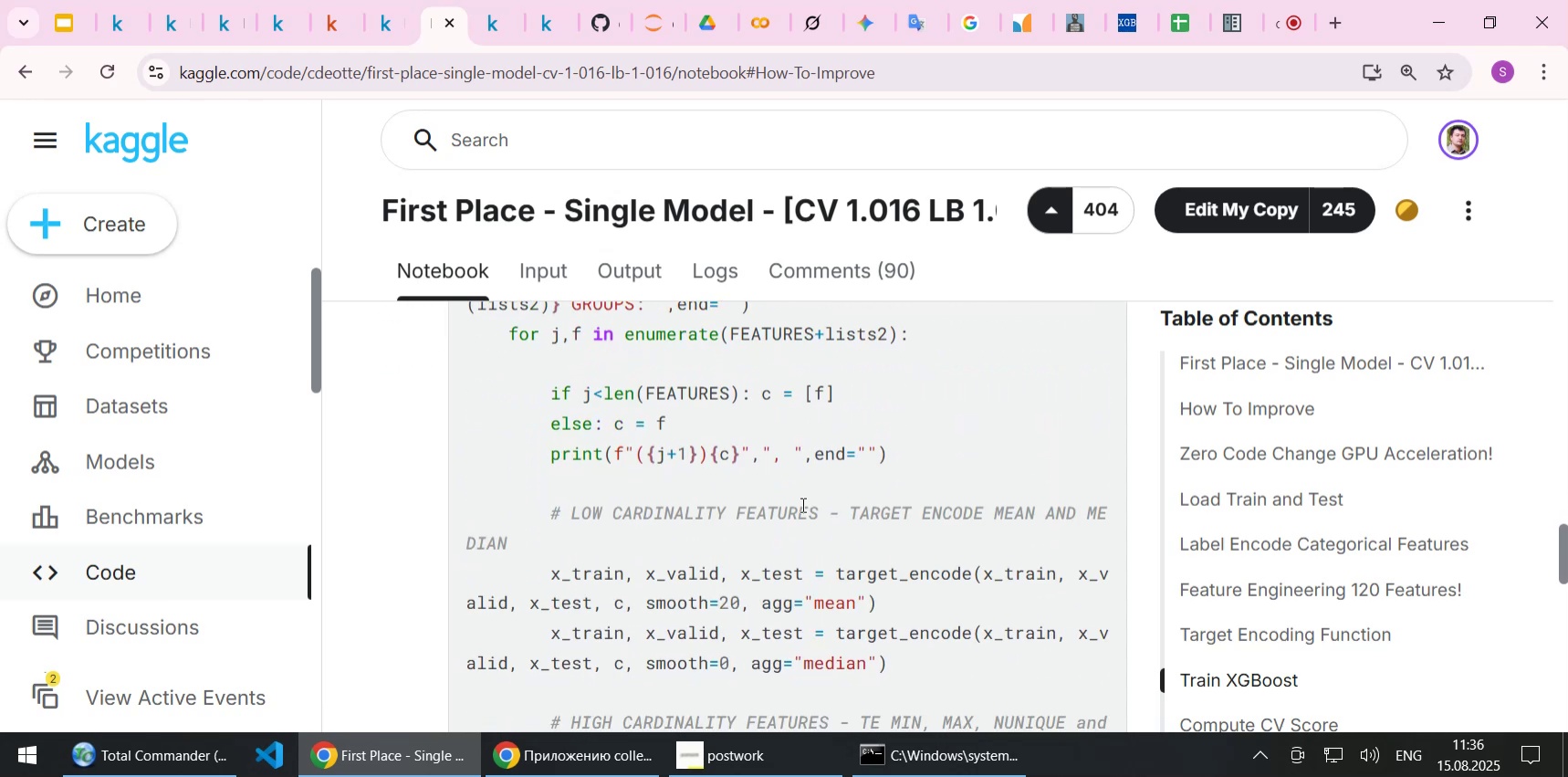 
left_click([329, 37])
 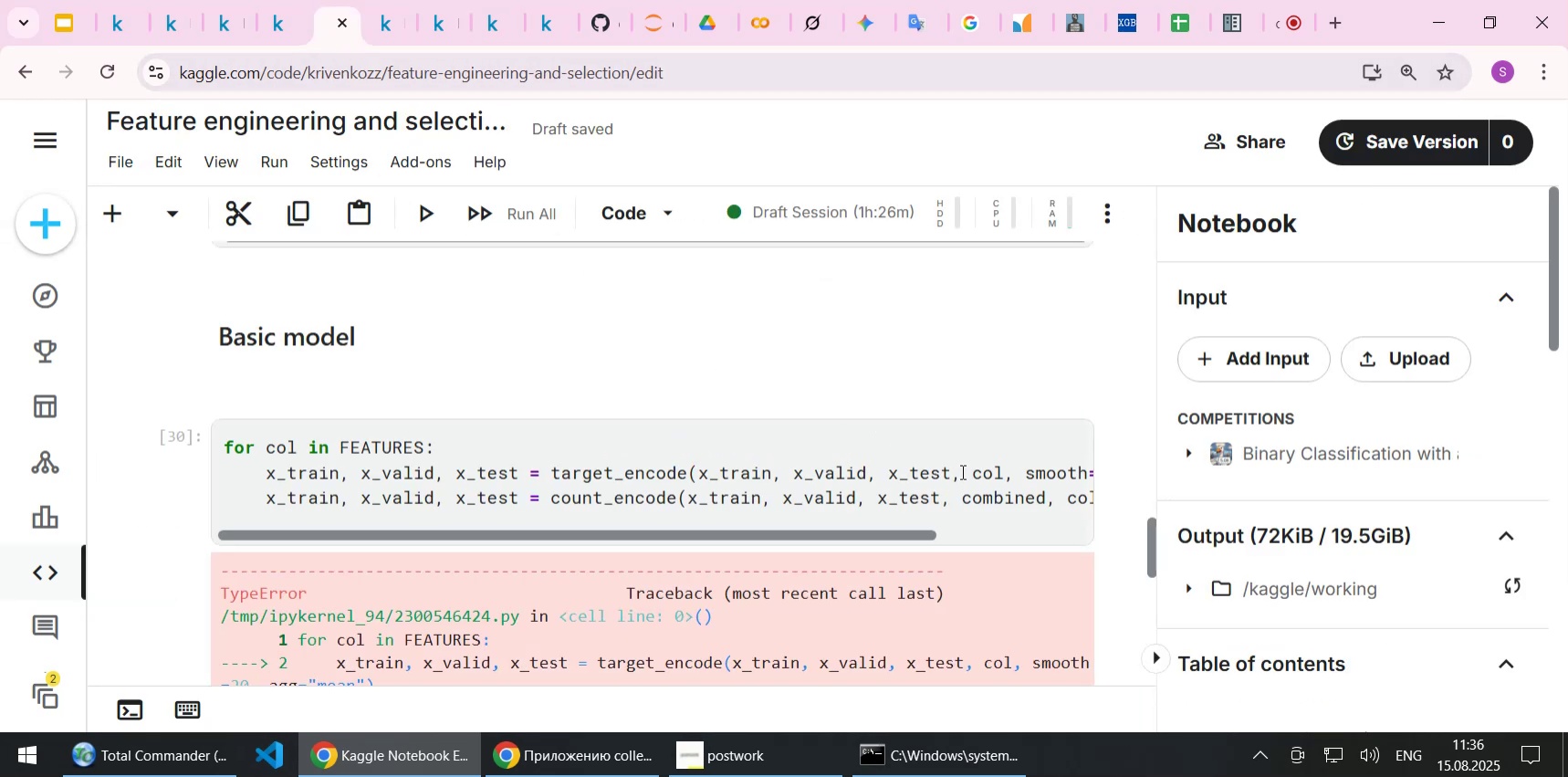 
left_click([971, 473])
 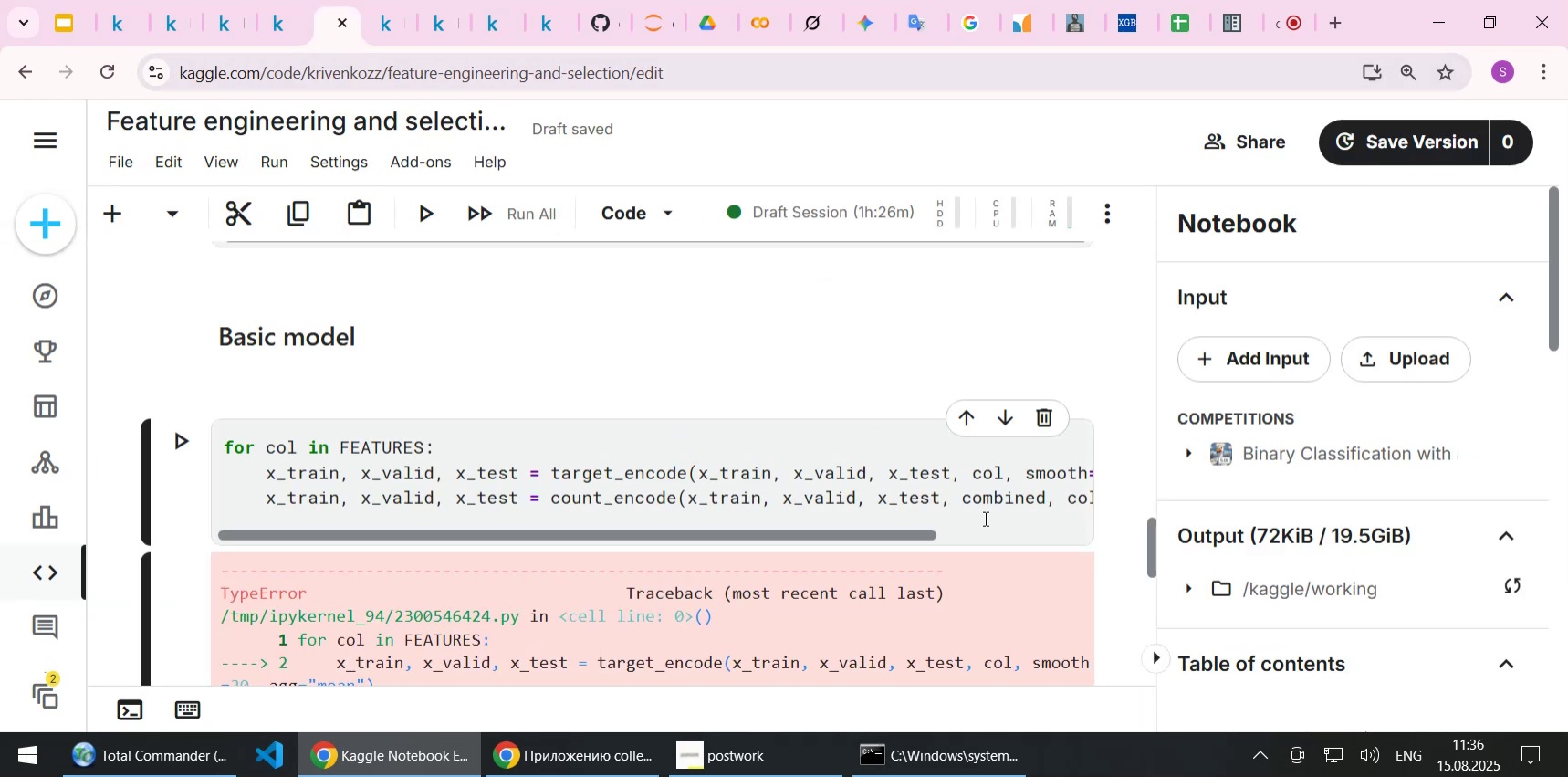 
key(BracketLeft)
 